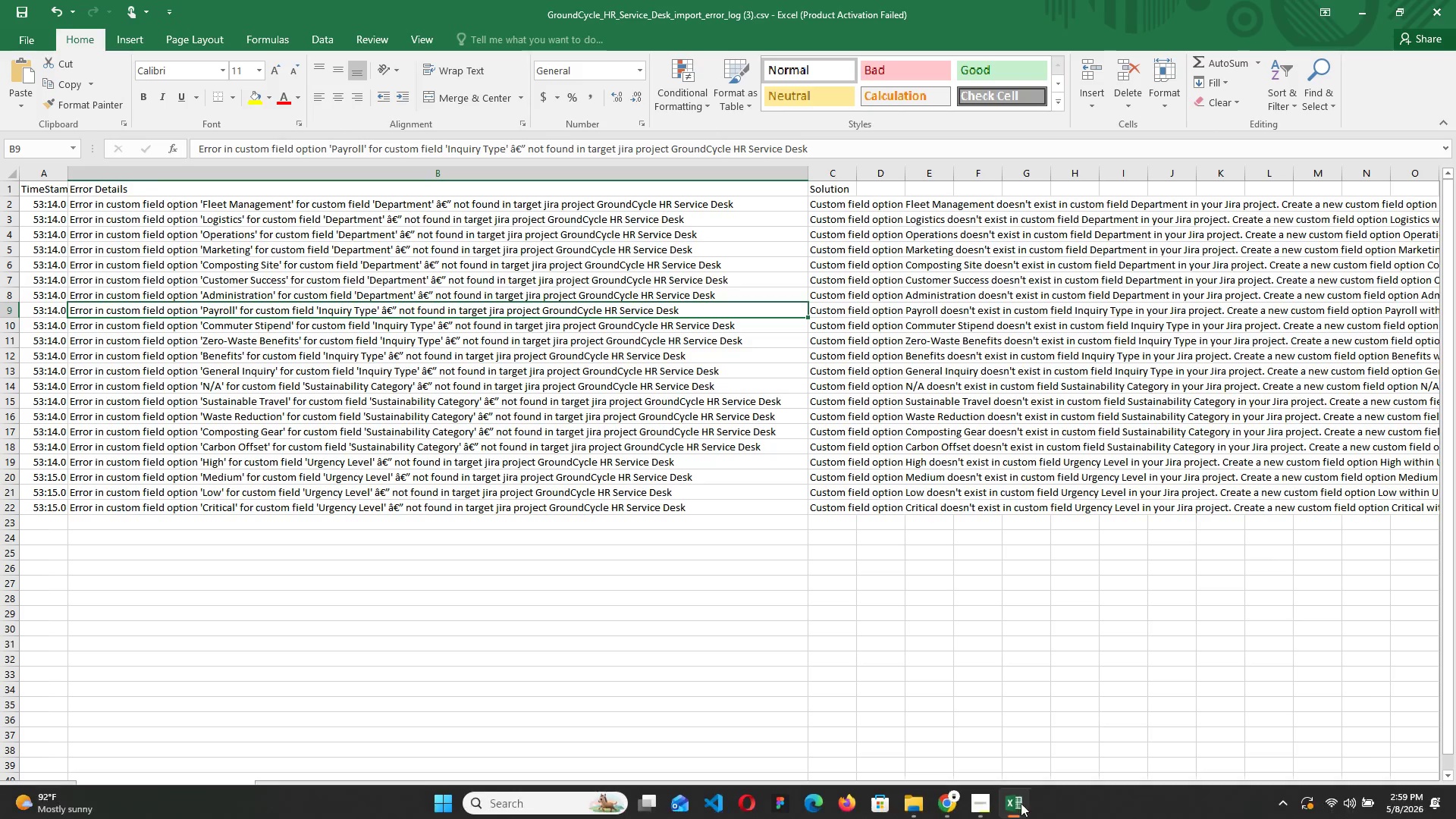 
wait(5.31)
 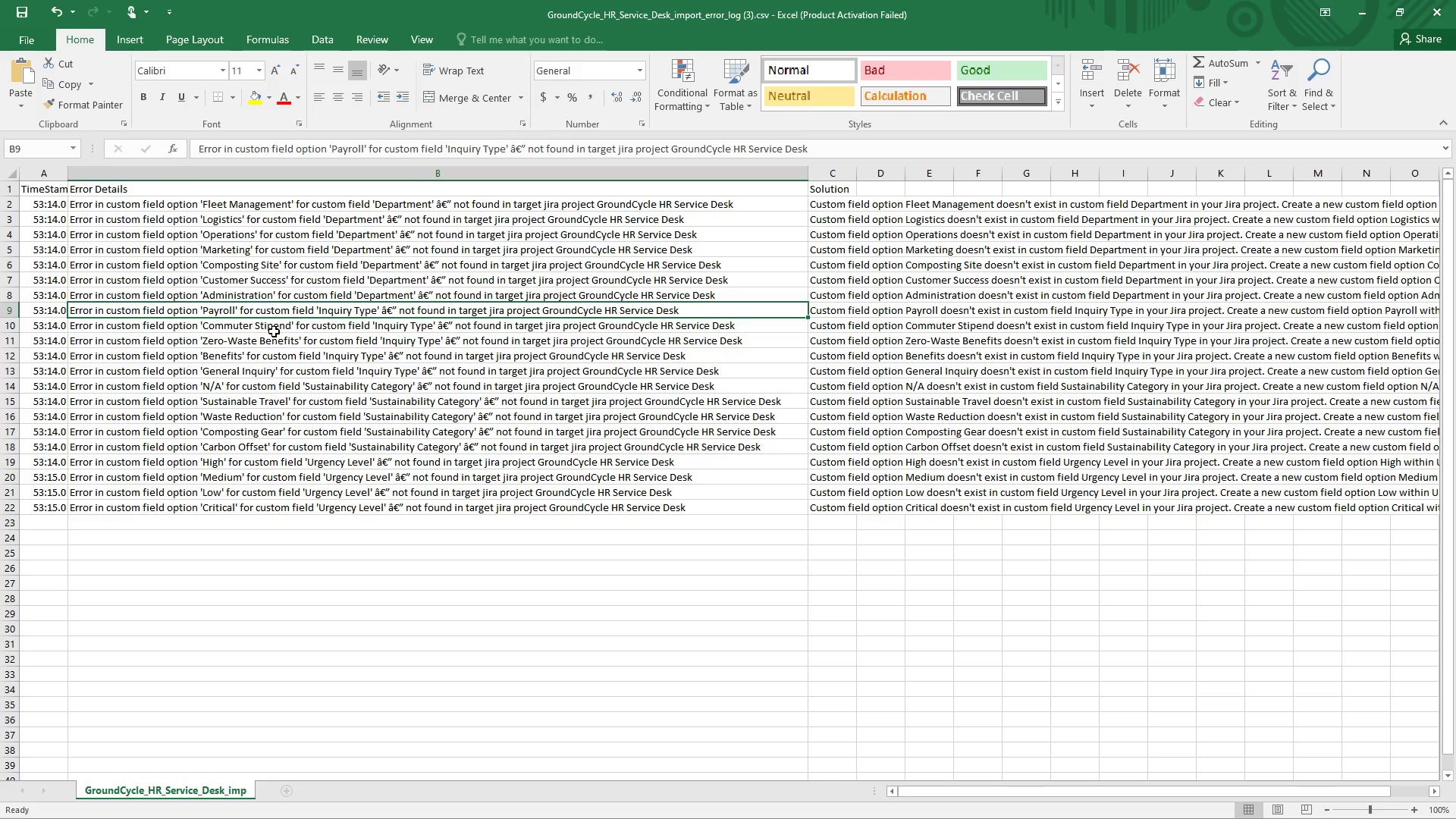 
double_click([1021, 799])
 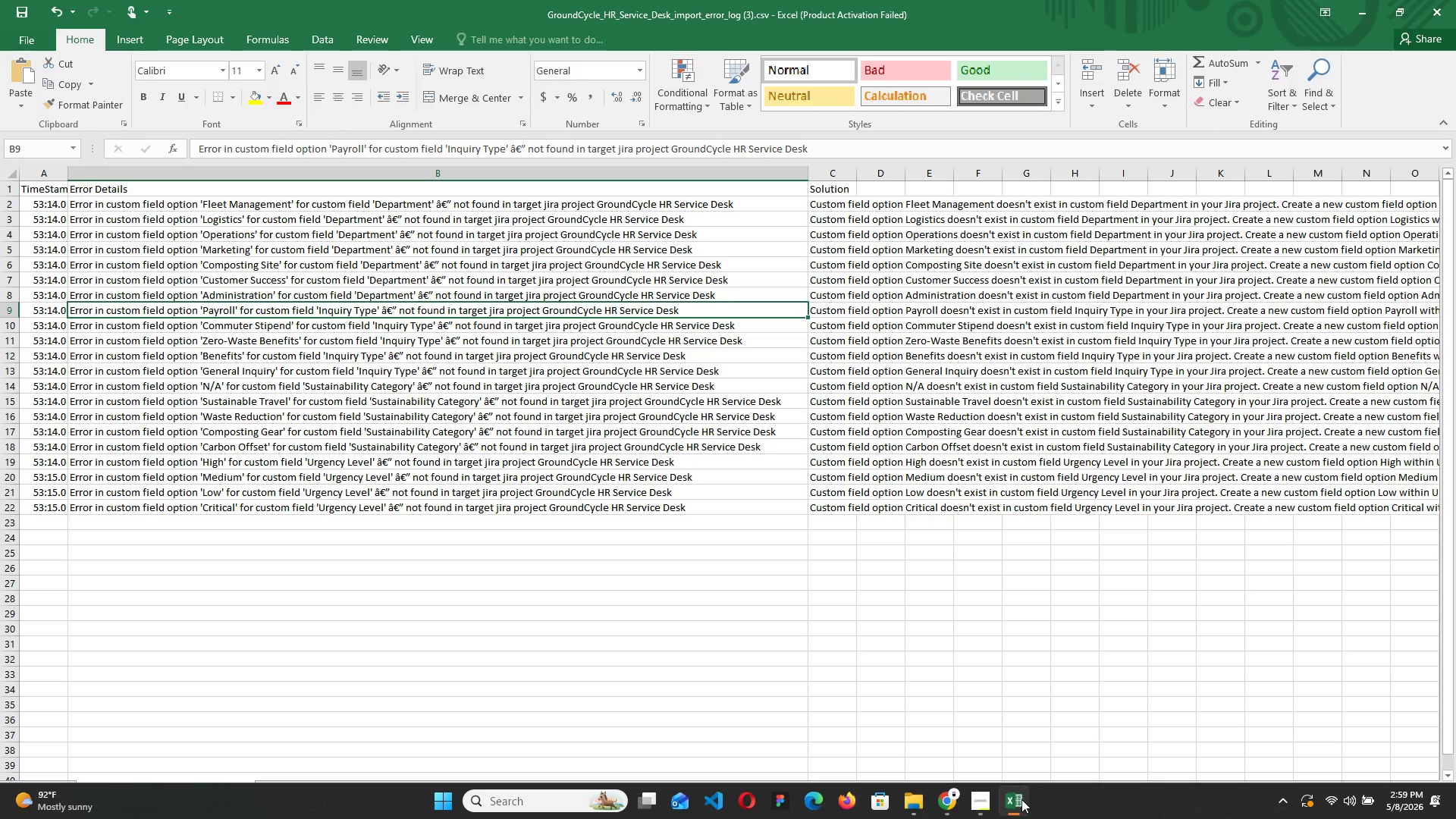 
left_click([1021, 799])
 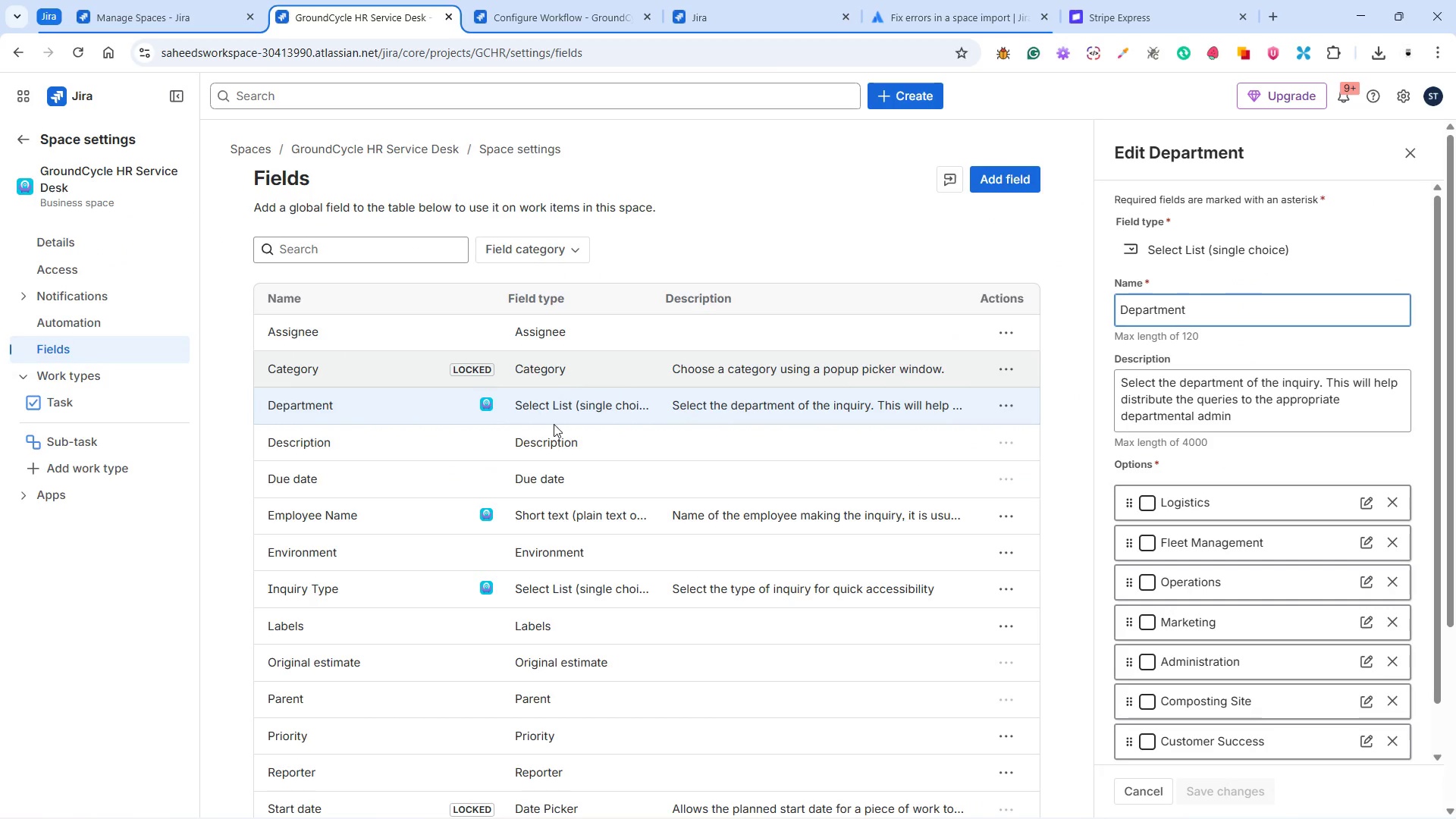 
scroll: coordinate [604, 496], scroll_direction: down, amount: 1.0
 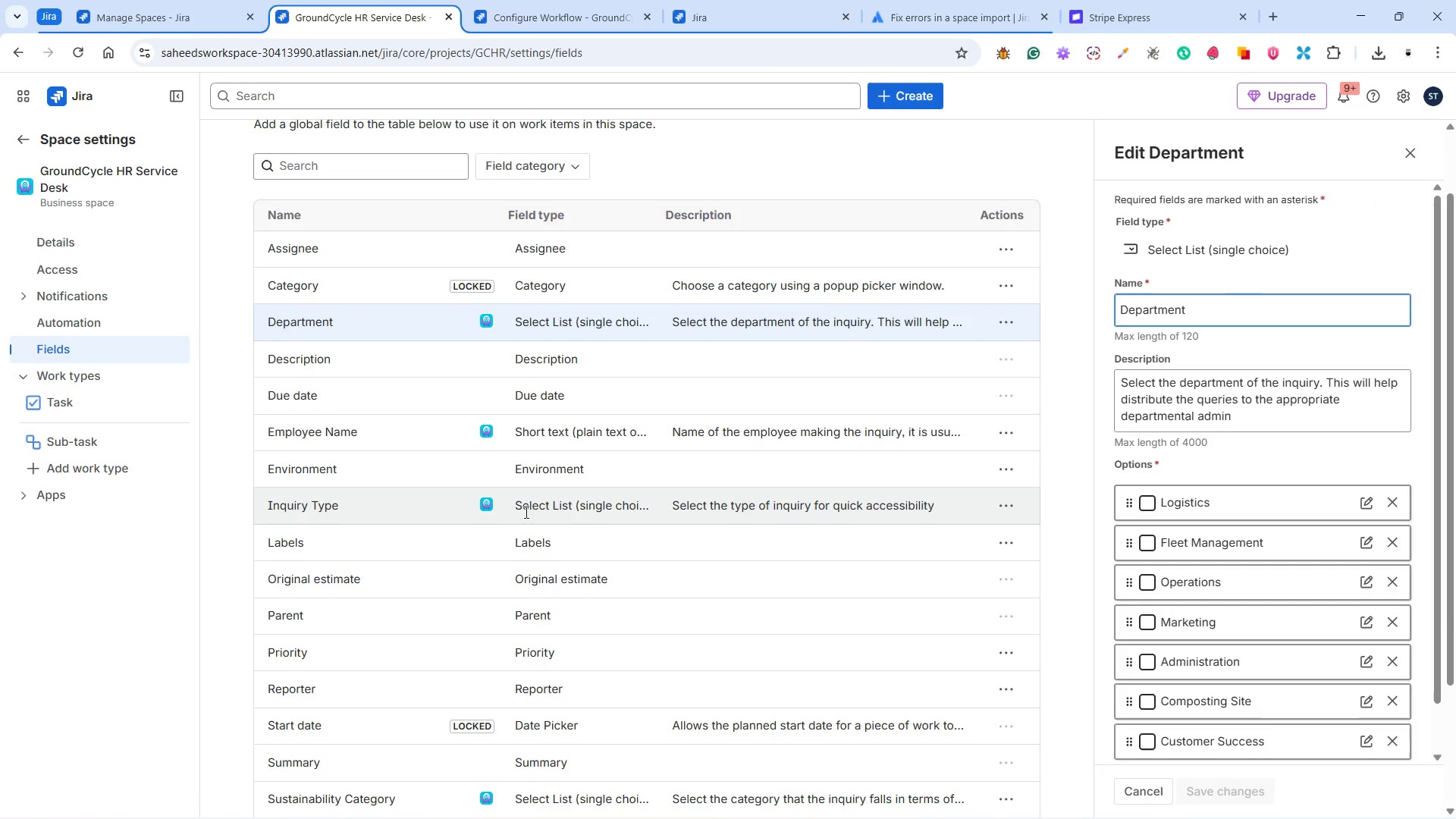 
left_click([507, 507])
 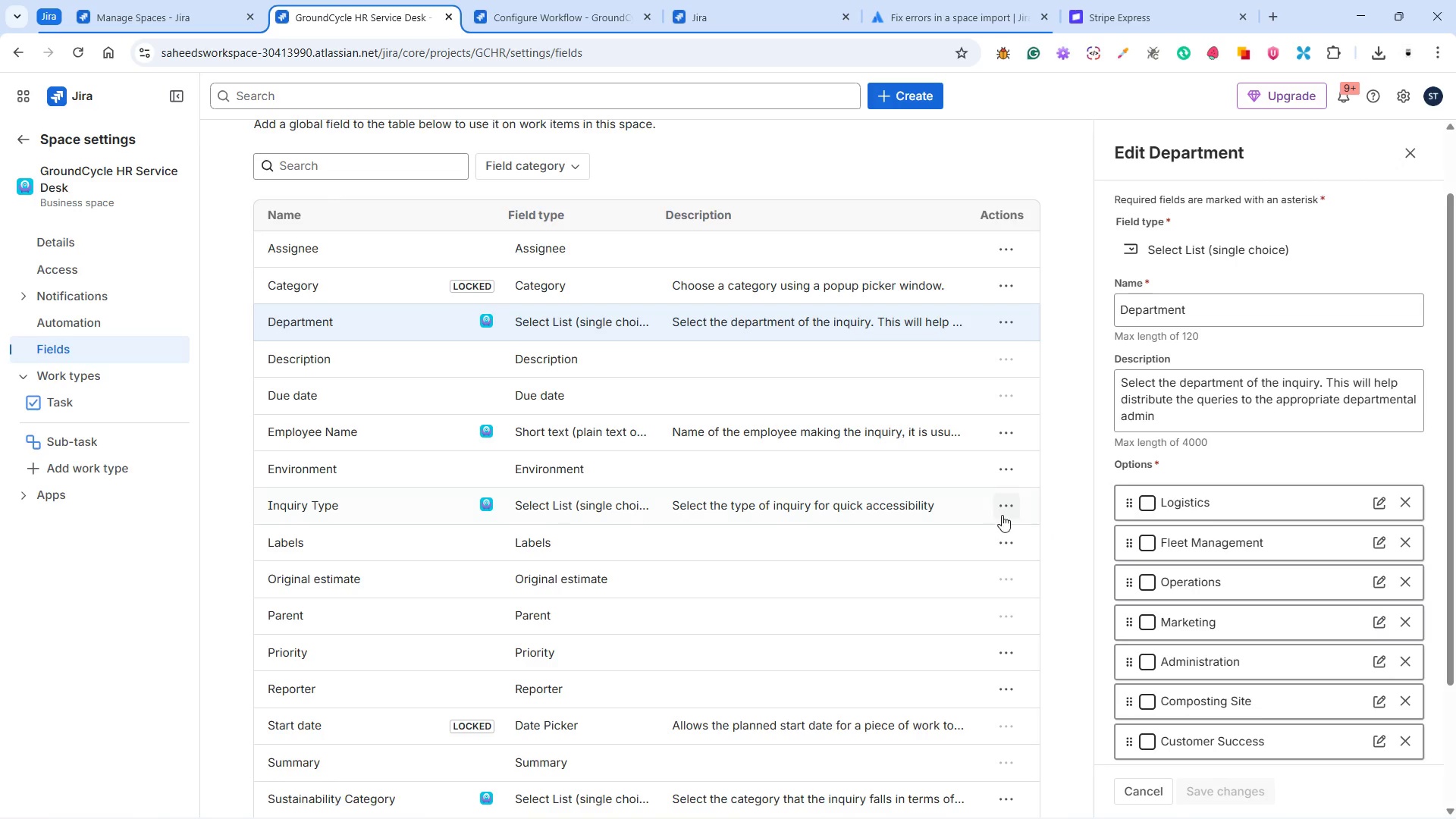 
left_click([1003, 508])
 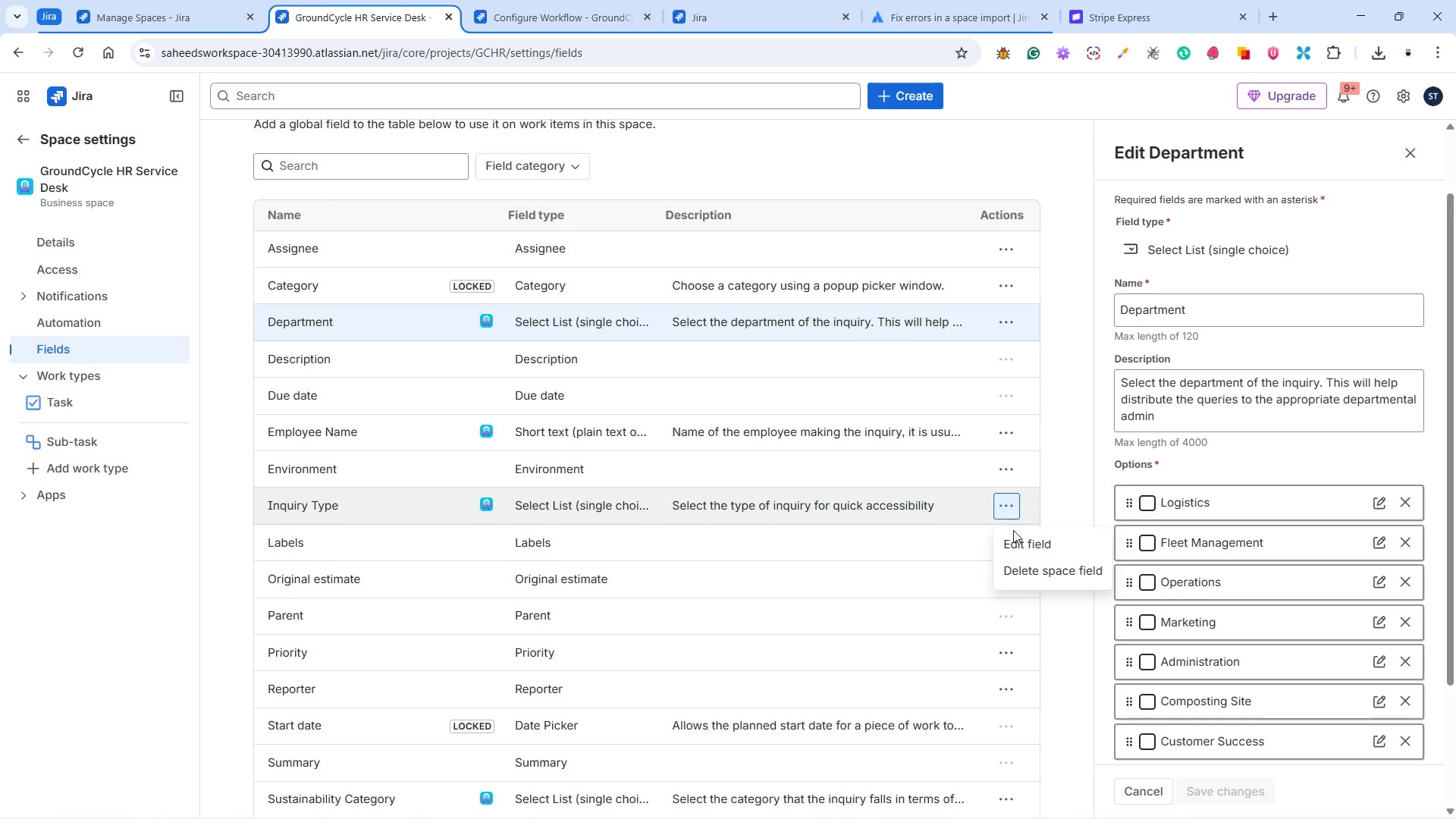 
left_click([1017, 536])
 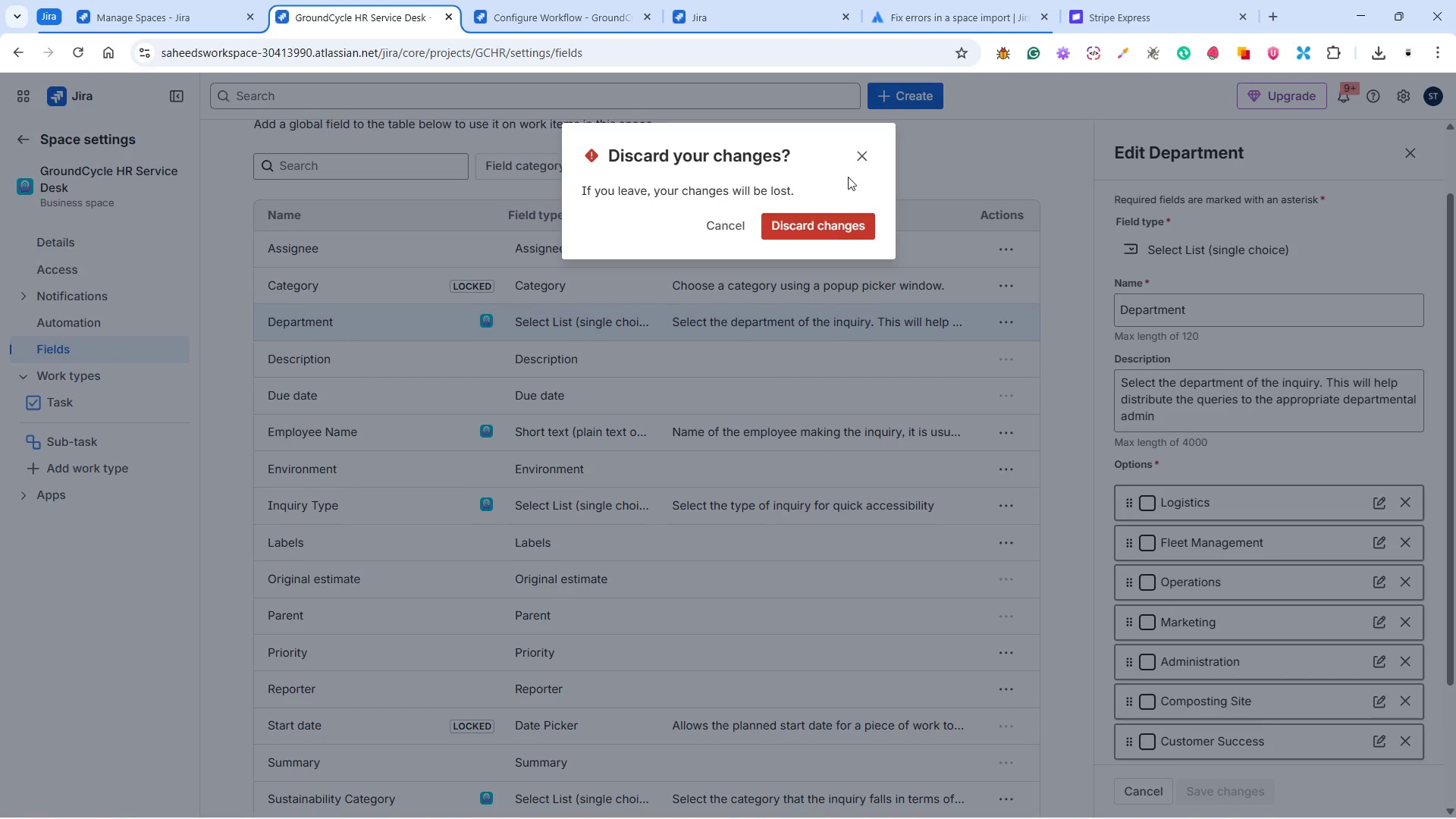 
left_click([864, 157])
 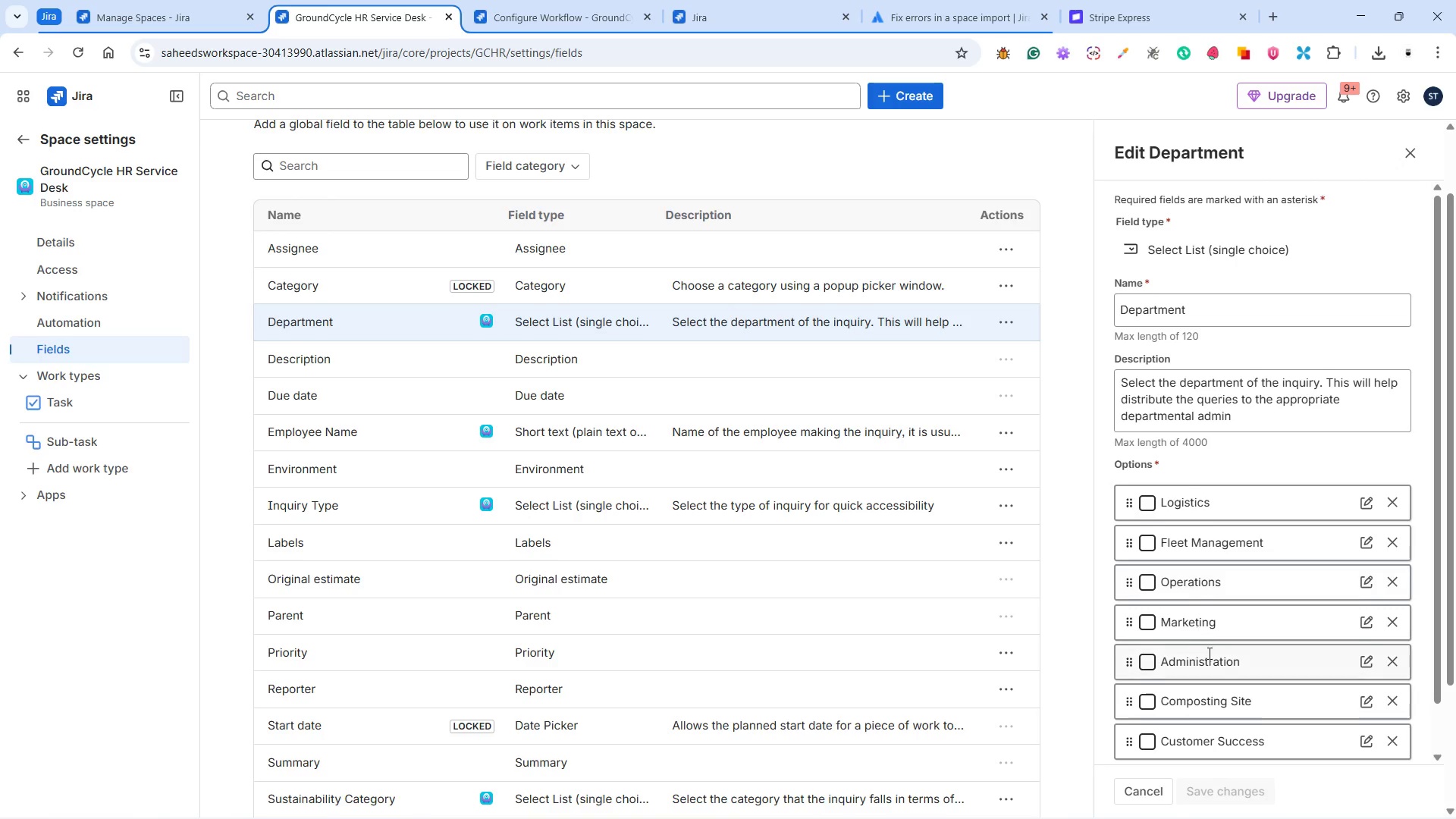 
scroll: coordinate [990, 664], scroll_direction: down, amount: 21.0
 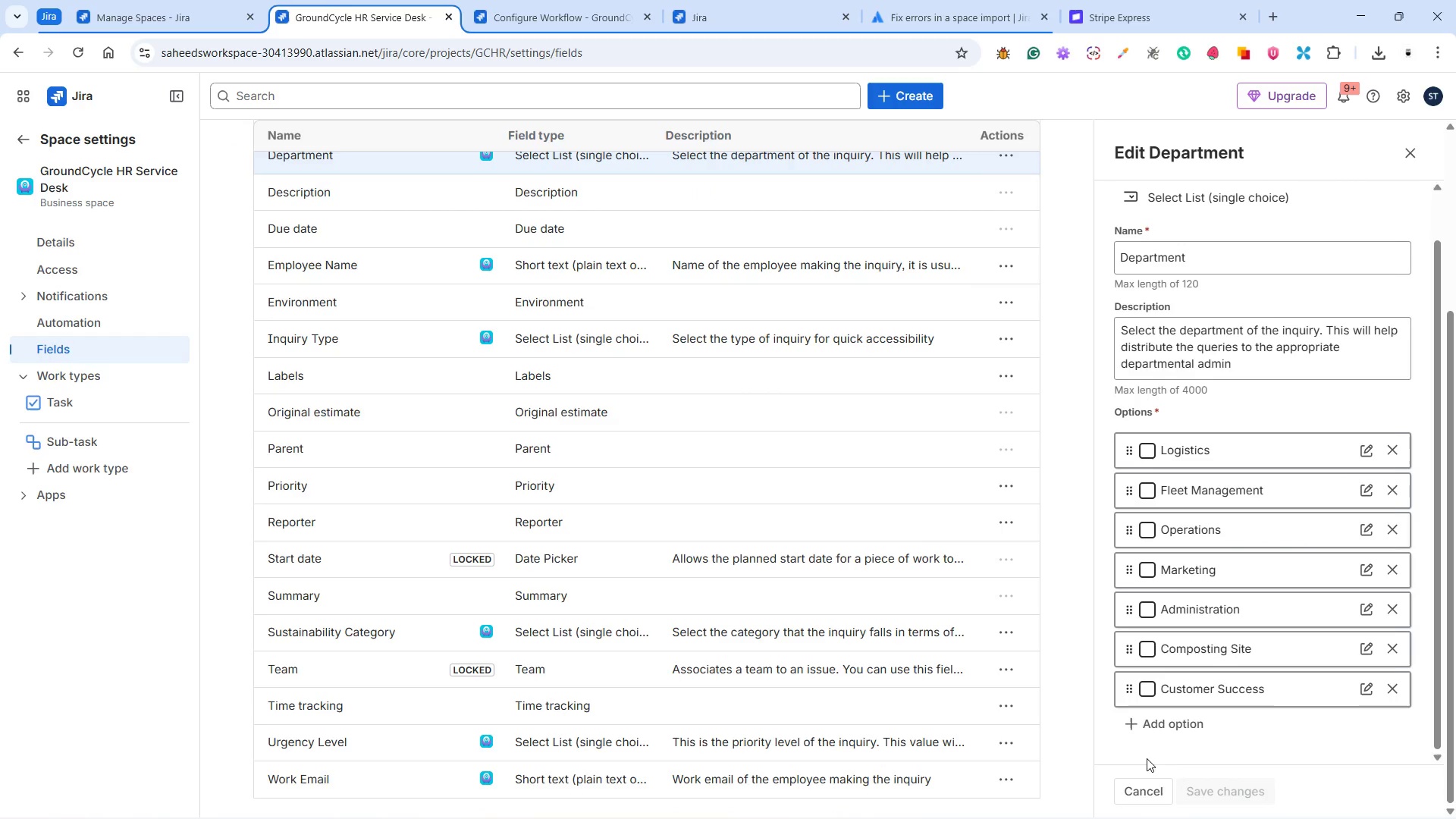 
left_click([1153, 782])
 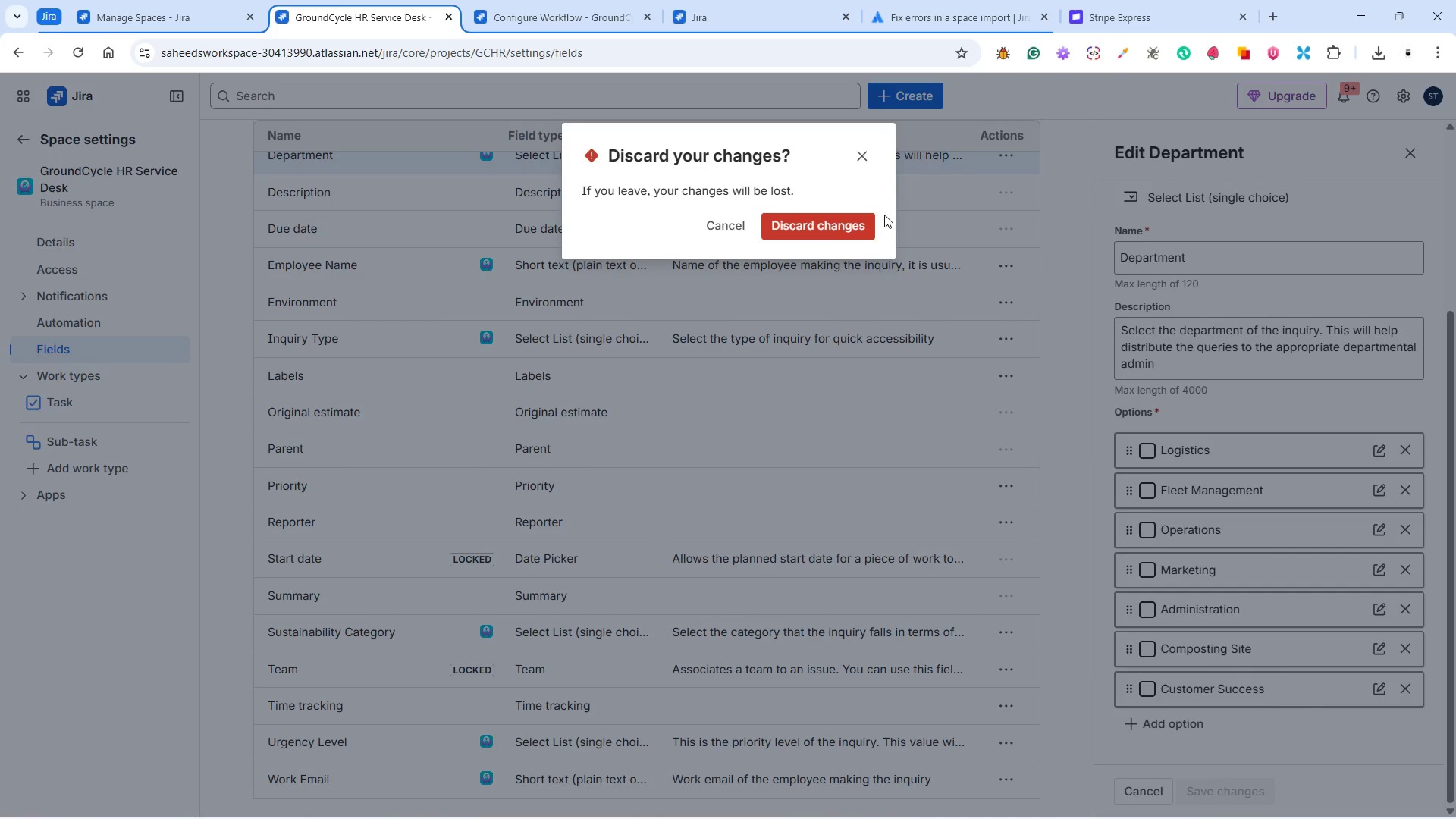 
left_click([868, 156])
 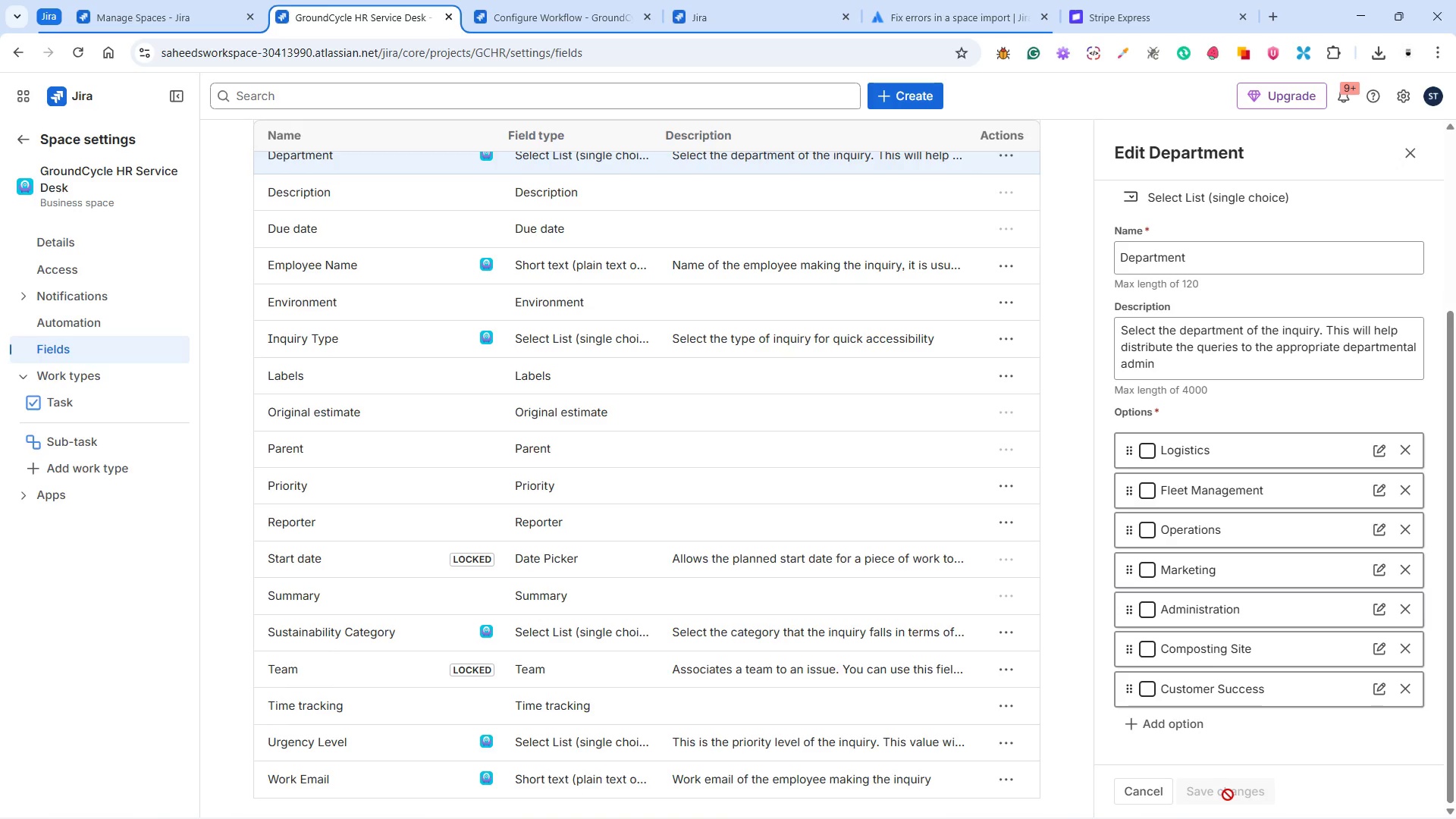 
scroll: coordinate [1260, 668], scroll_direction: up, amount: 2.0
 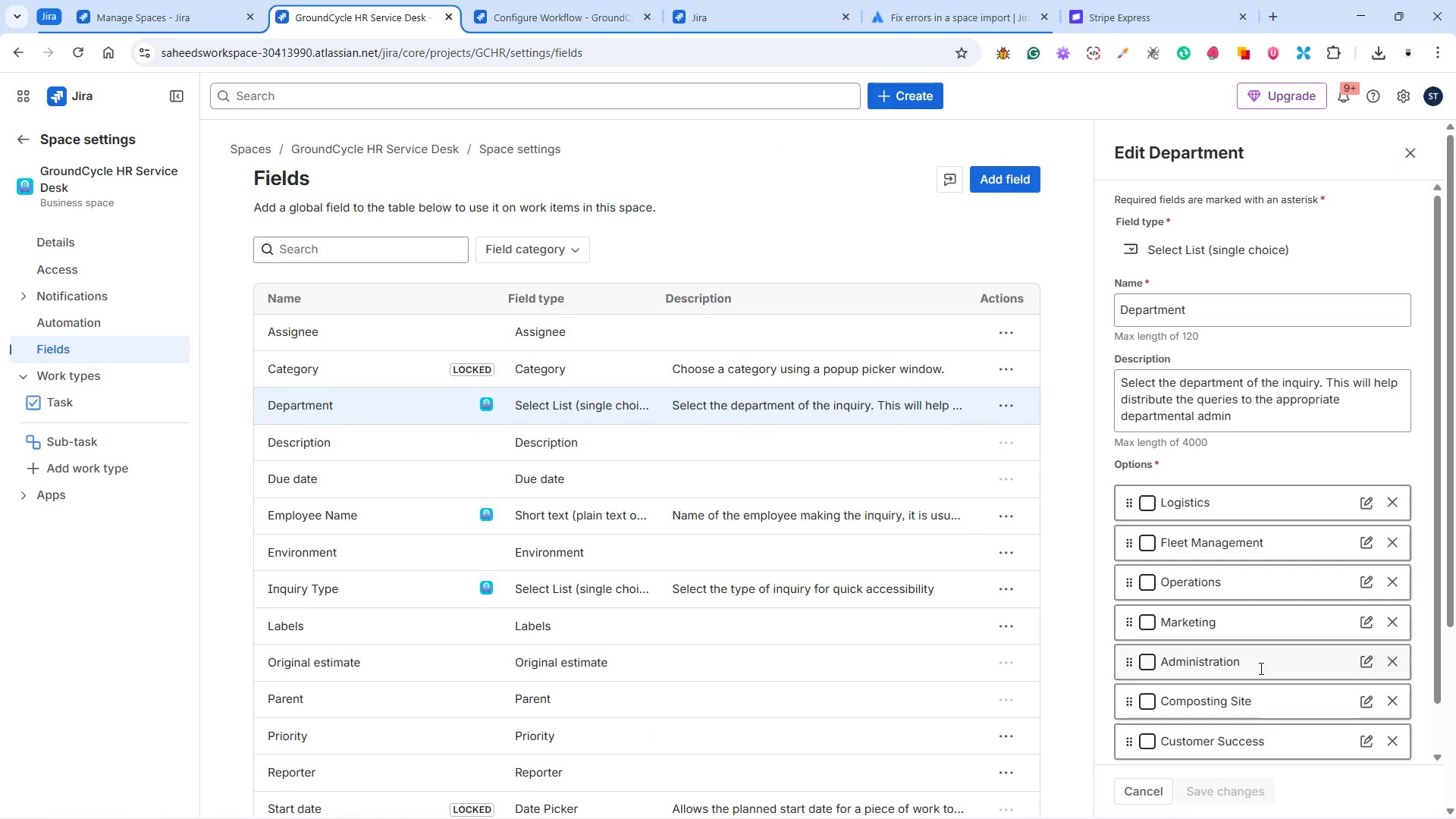 
scroll: coordinate [1261, 648], scroll_direction: down, amount: 3.0
 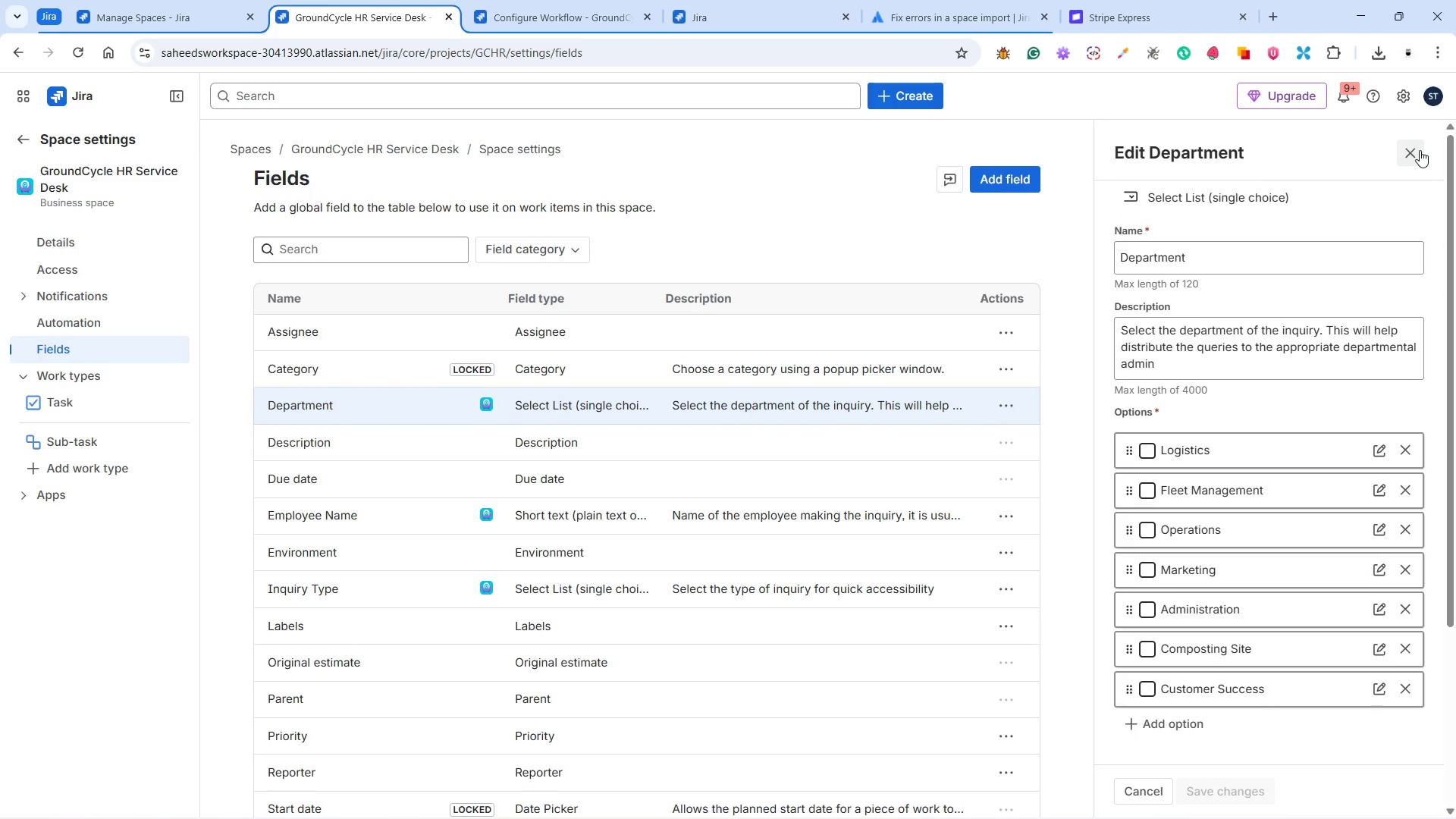 
left_click([1420, 151])
 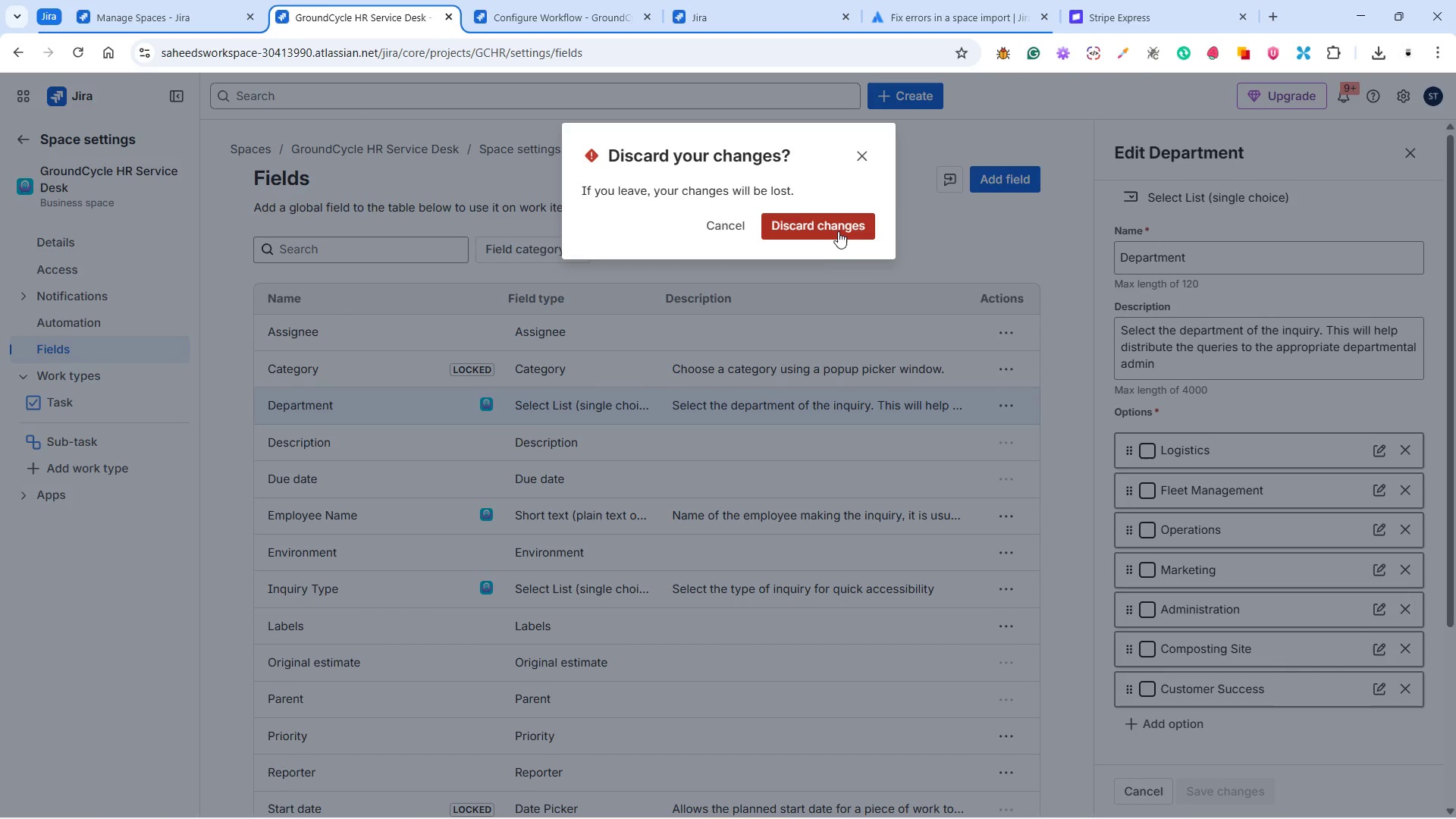 
mouse_move([757, 222])
 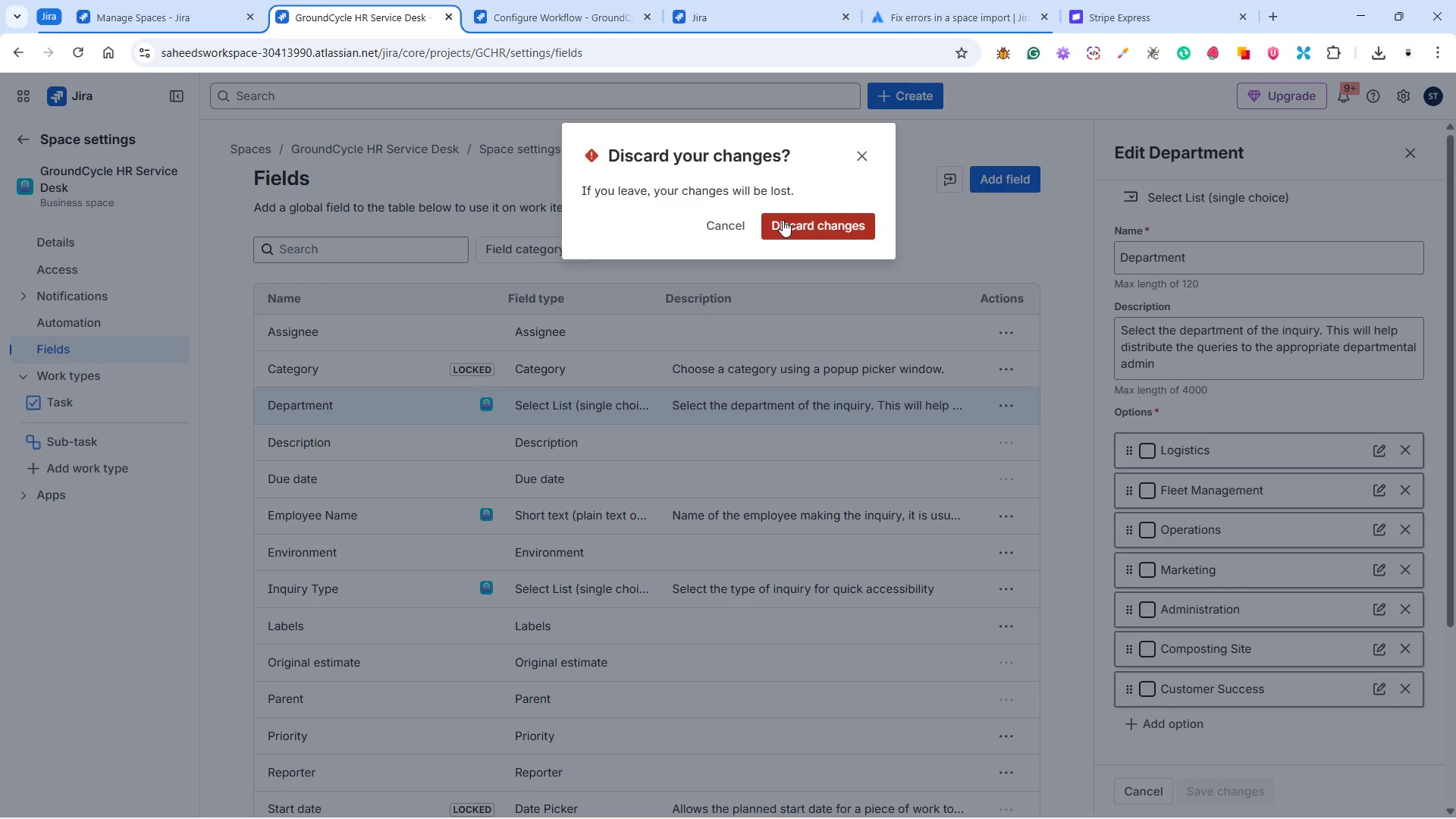 
left_click([783, 220])
 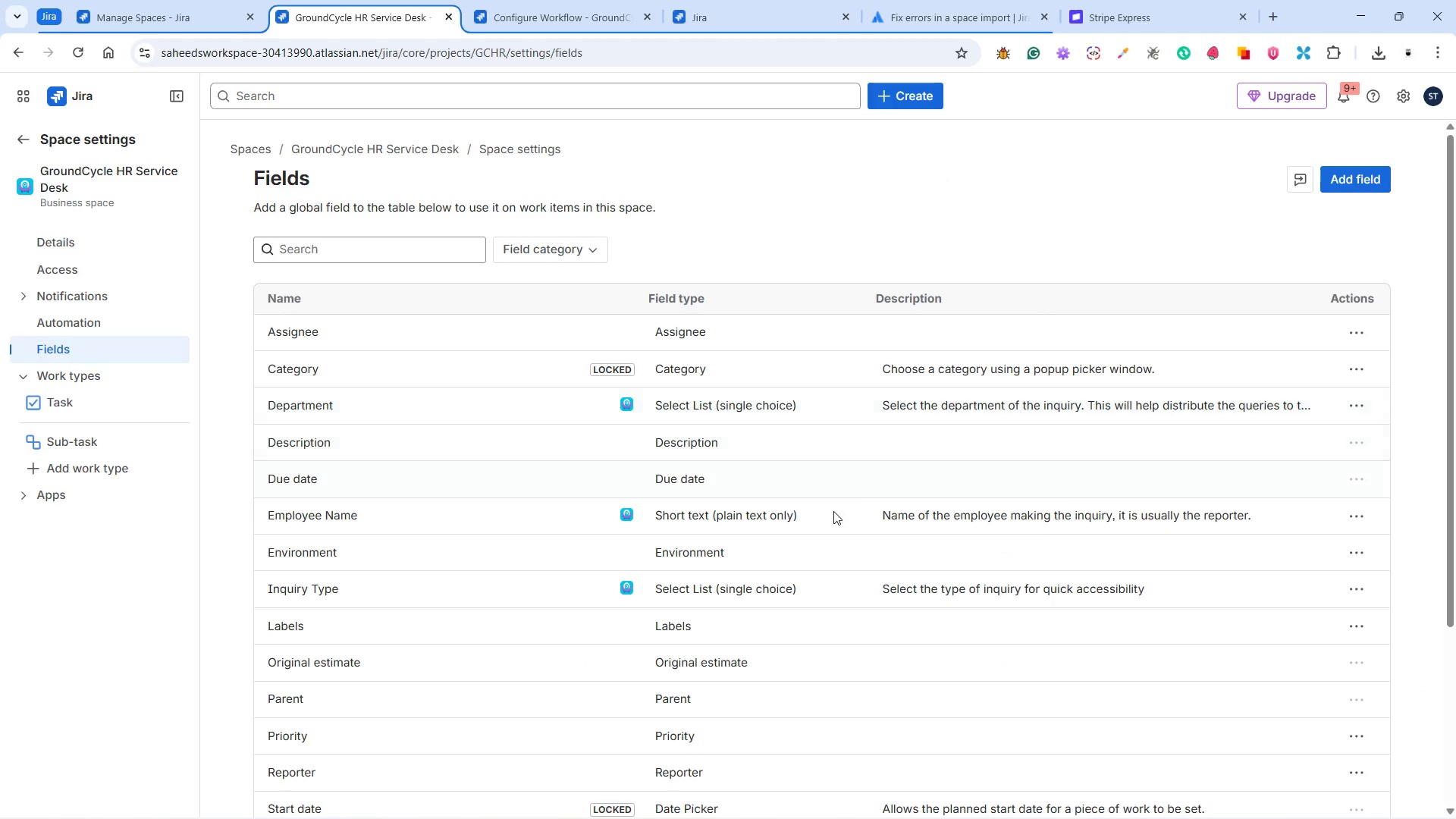 
scroll: coordinate [868, 585], scroll_direction: down, amount: 2.0
 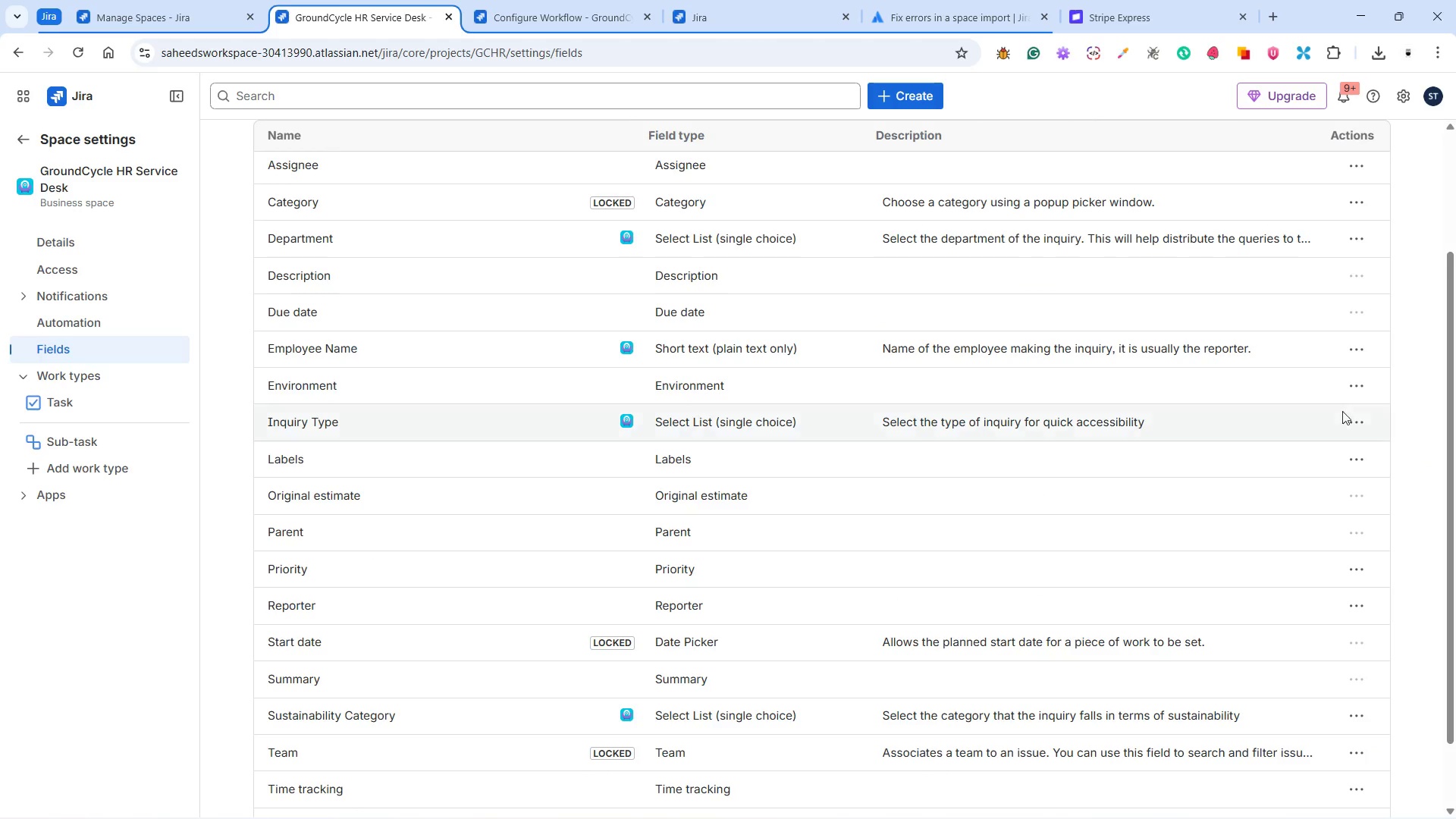 
left_click([1355, 420])
 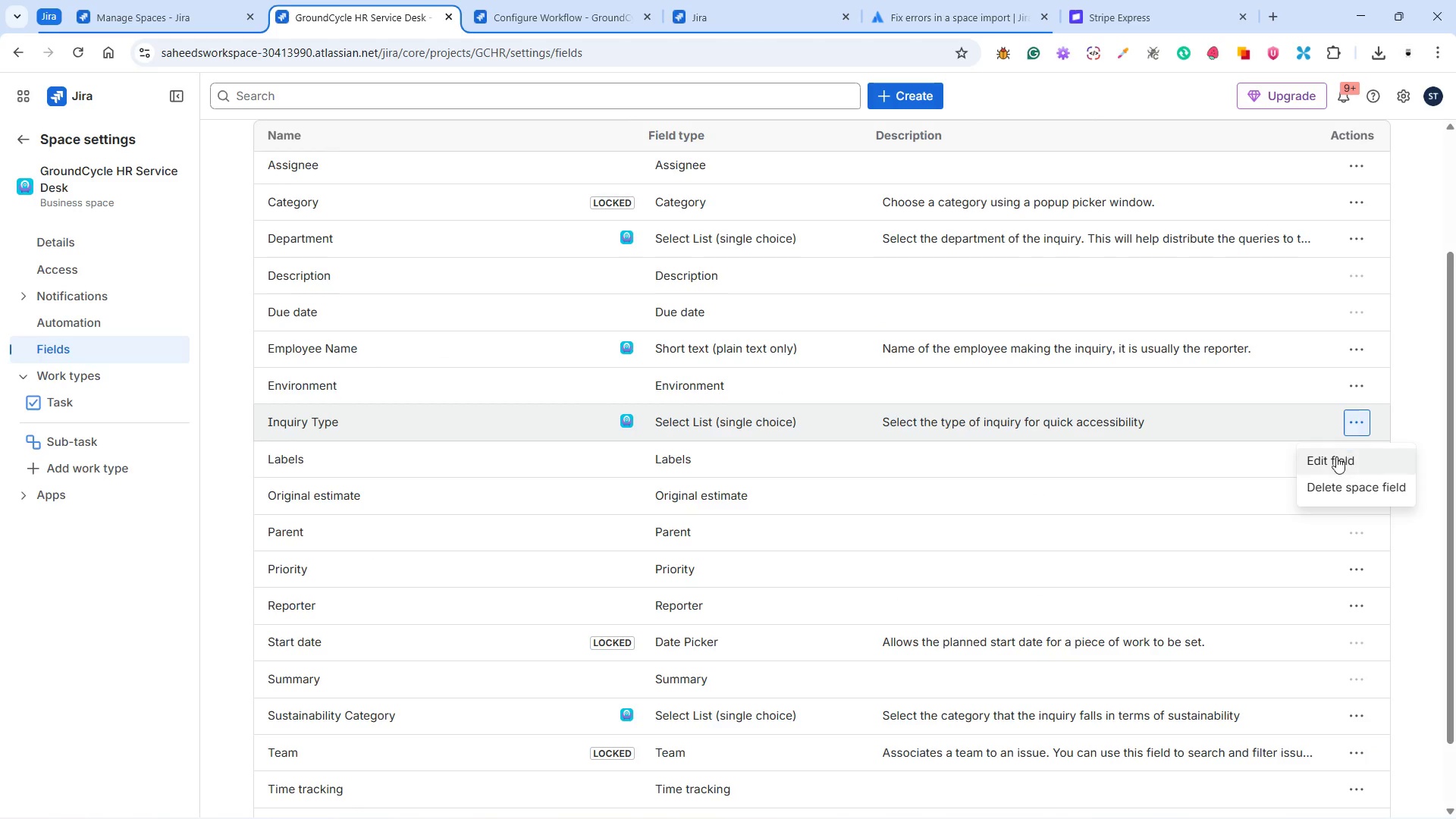 
left_click([1335, 460])
 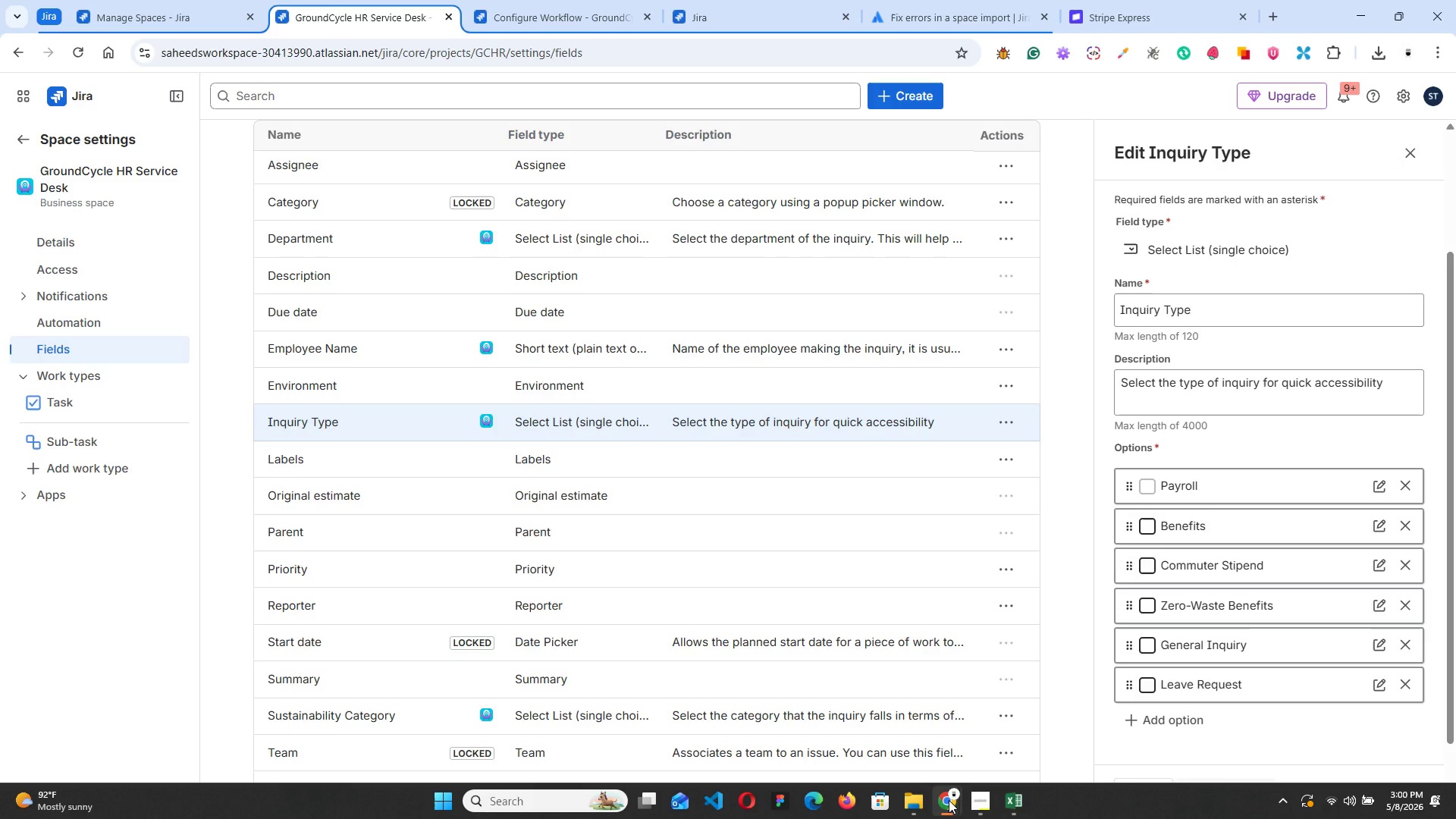 
left_click([1012, 802])
 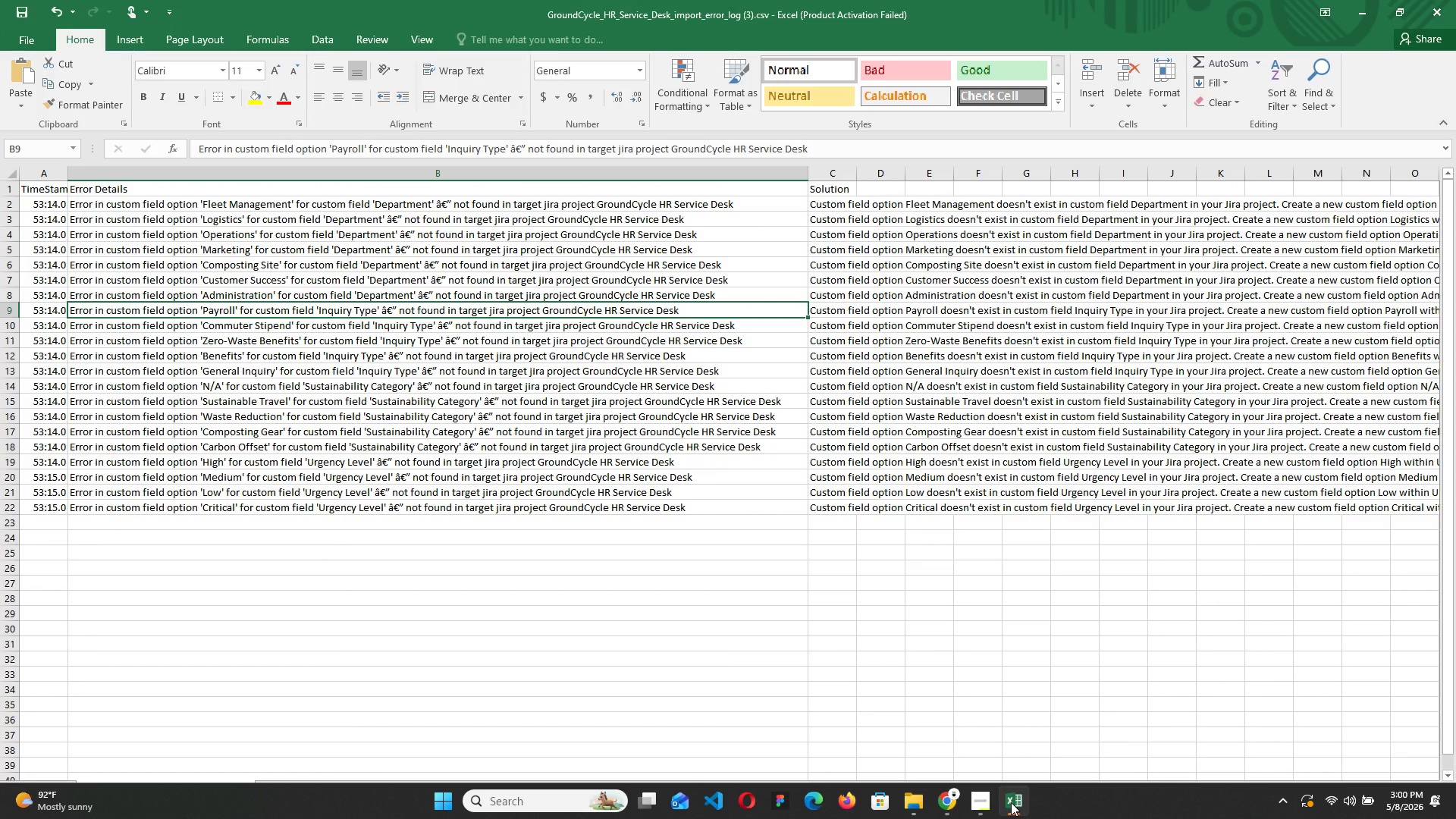 
left_click([1011, 802])
 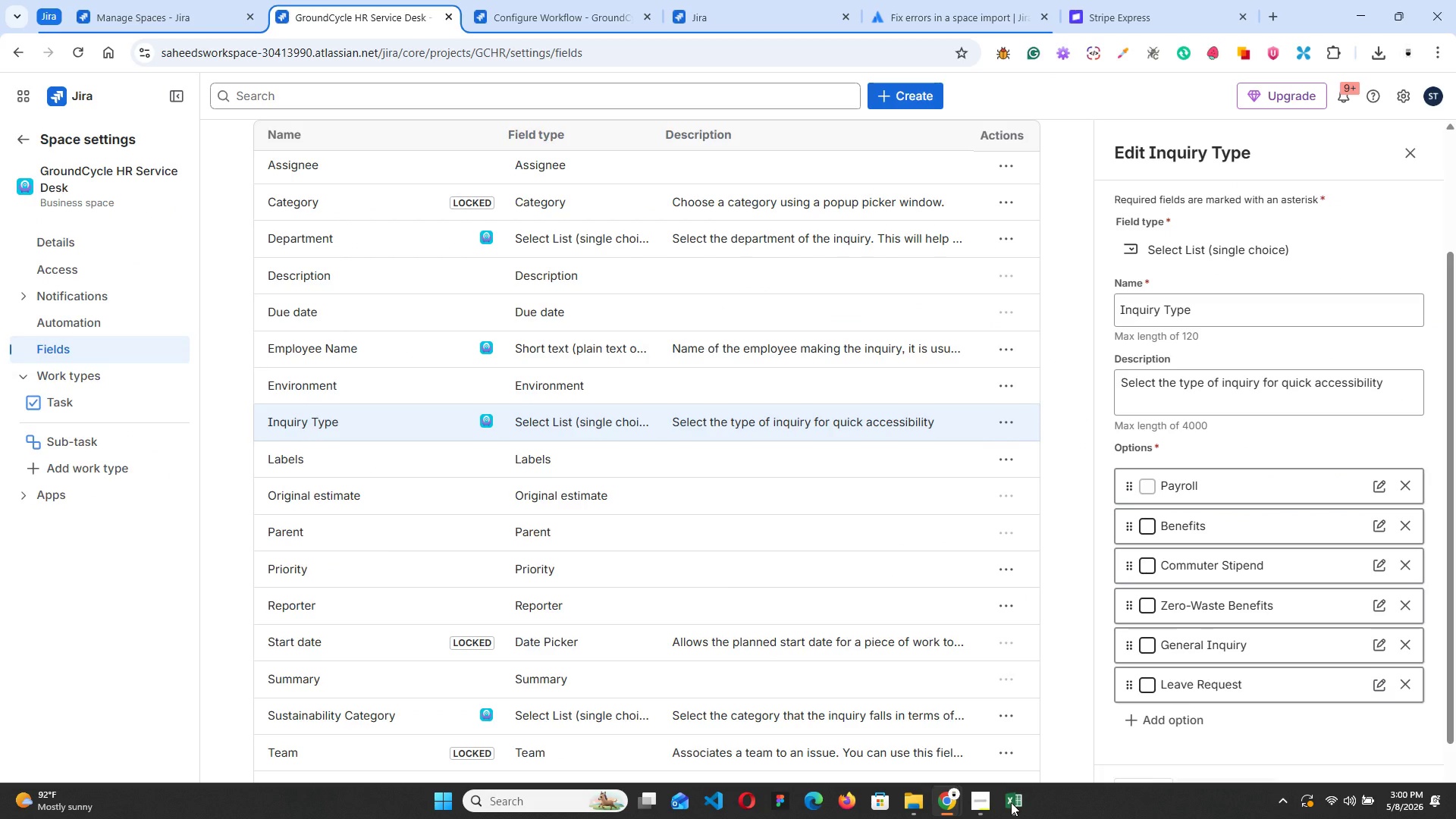 
left_click([1011, 802])
 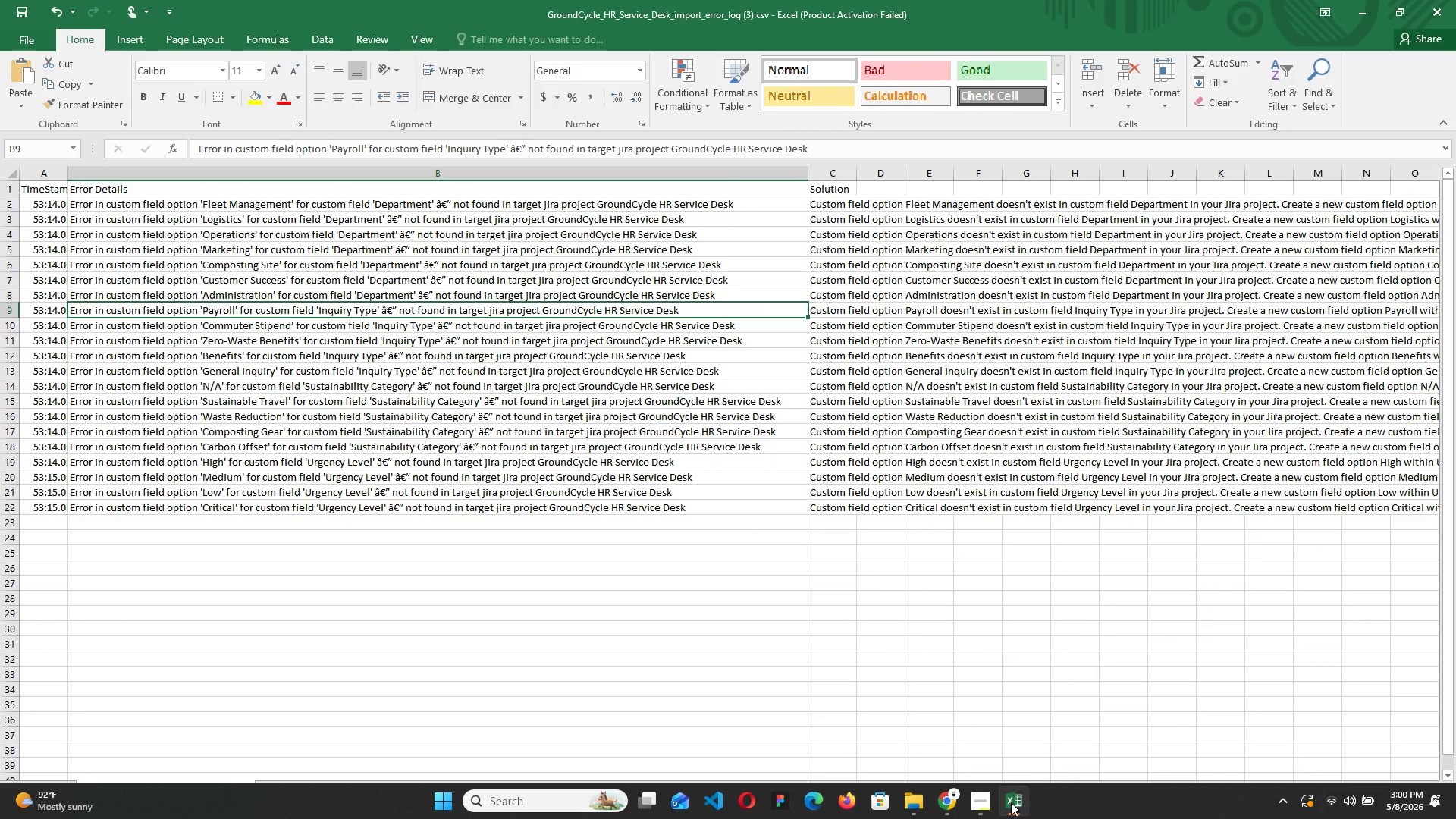 
left_click([1011, 802])
 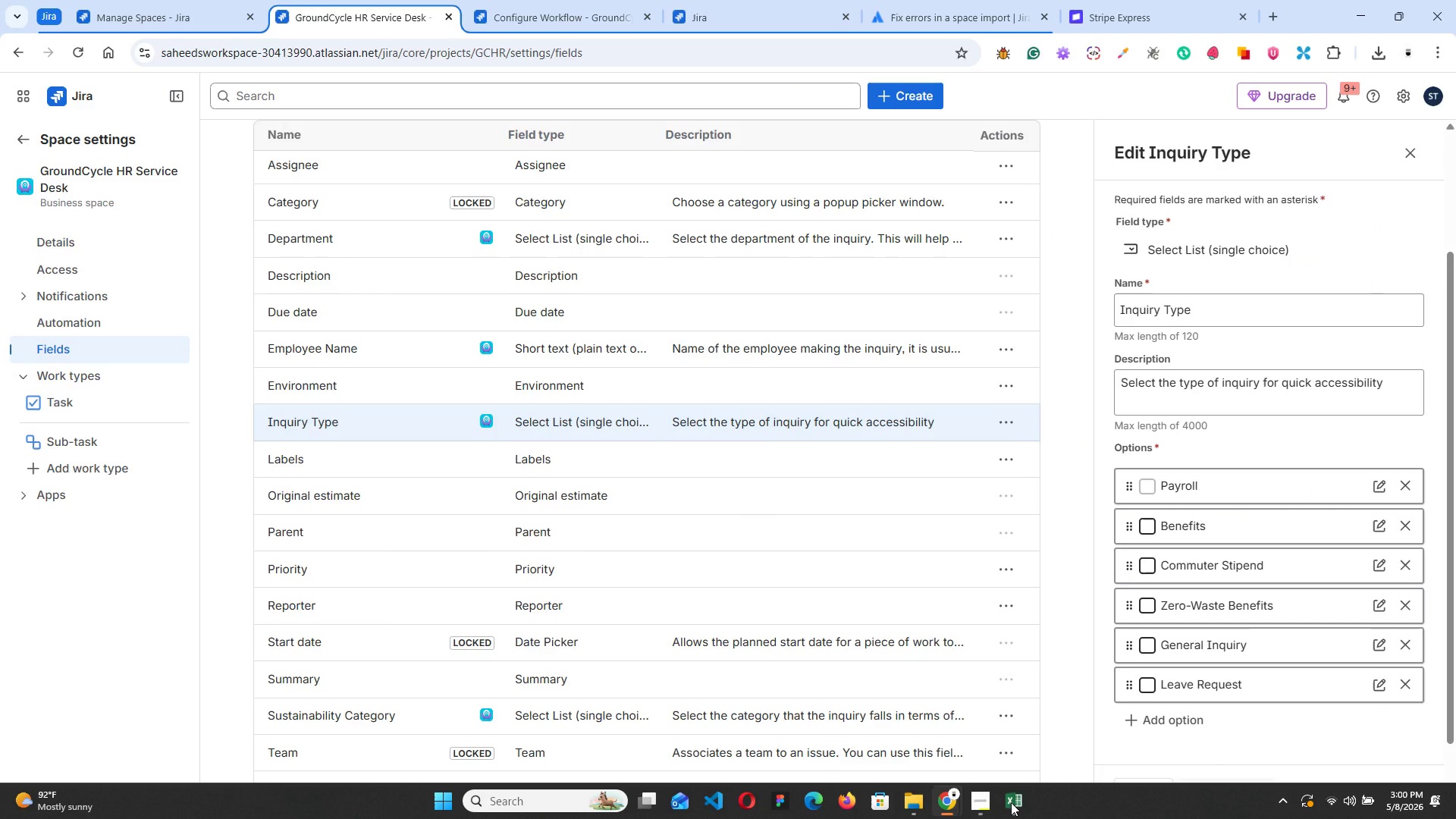 
left_click([1011, 802])
 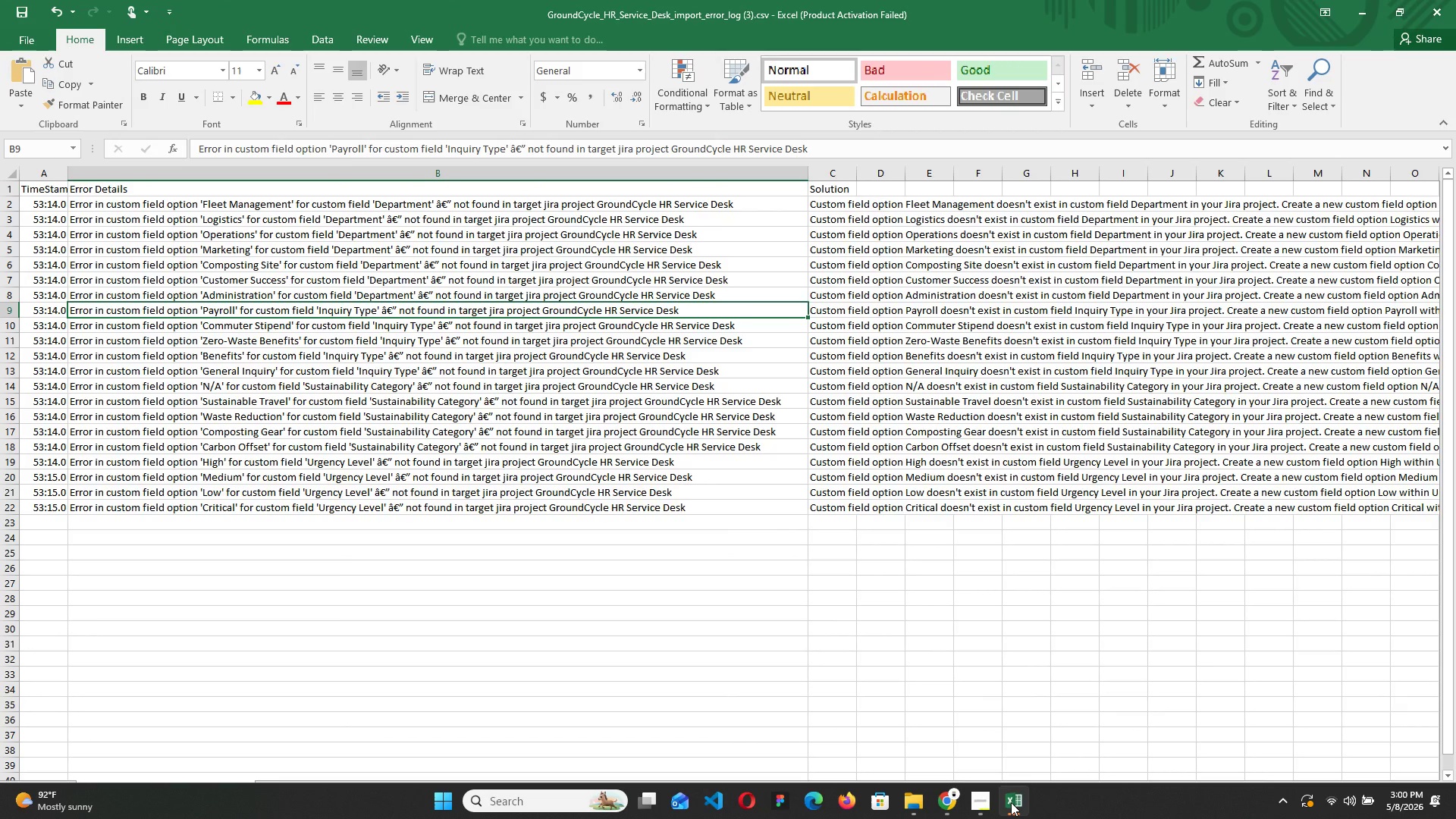 
left_click([1011, 802])
 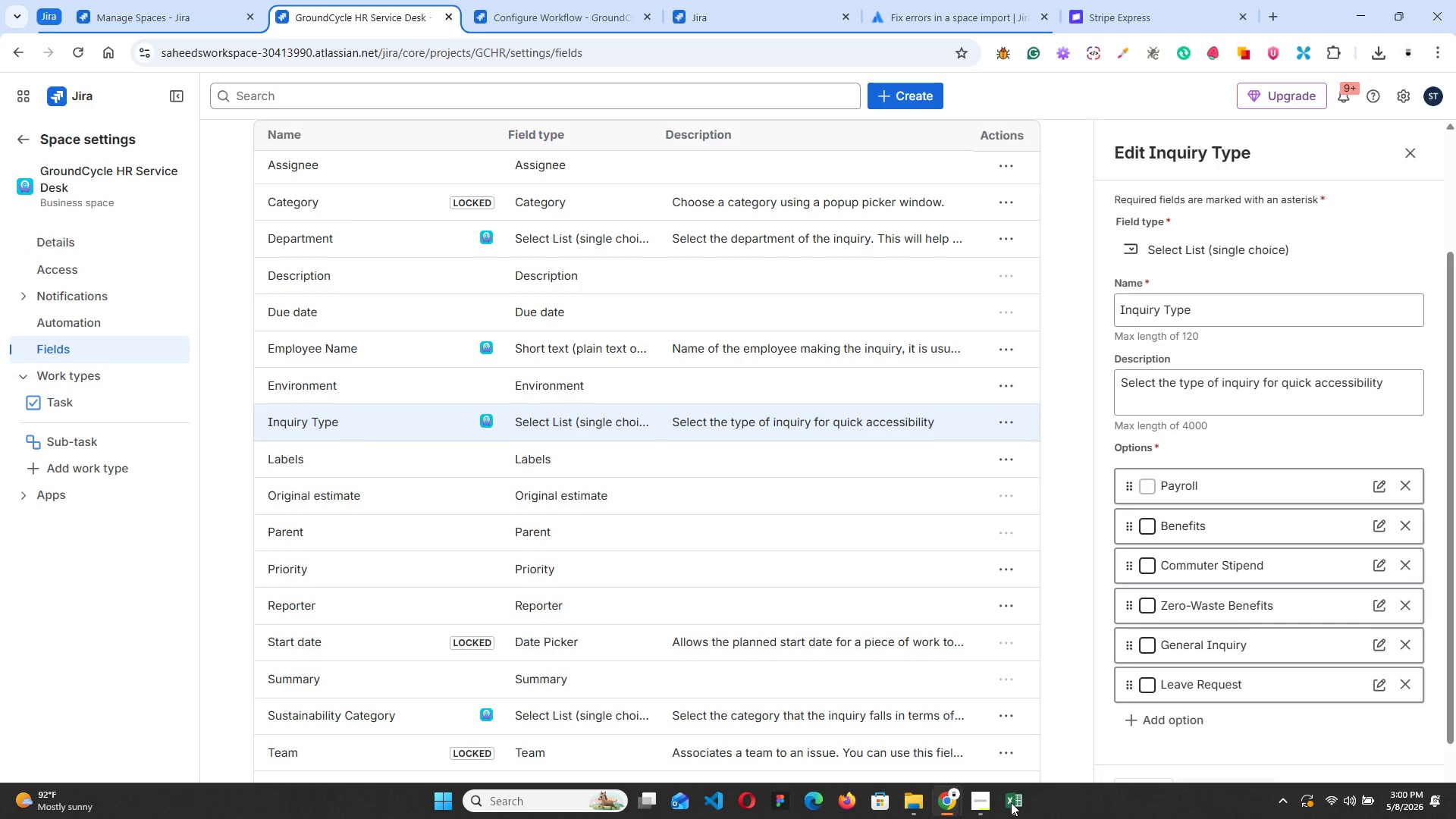 
left_click([1011, 802])
 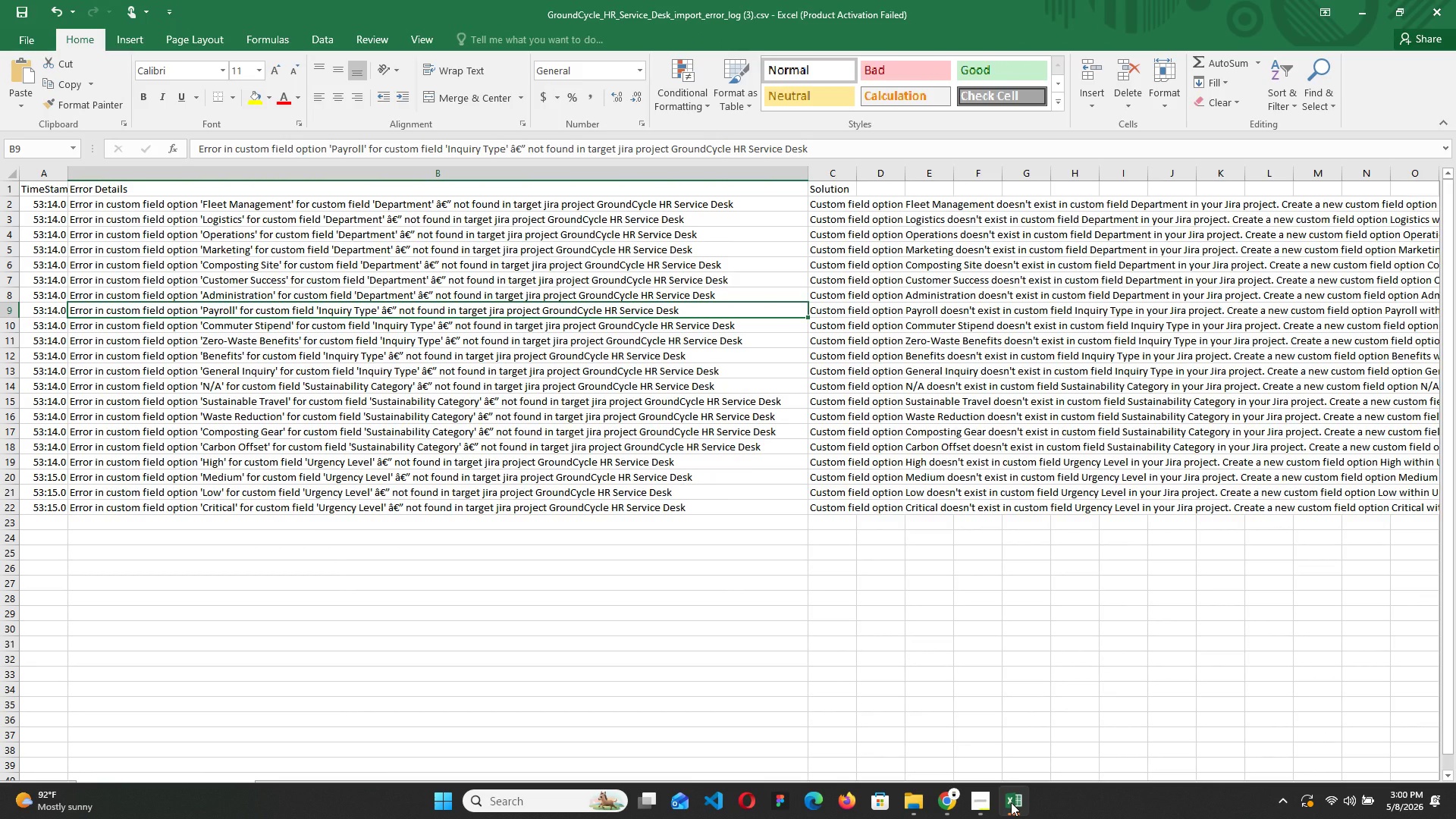 
left_click([1011, 802])
 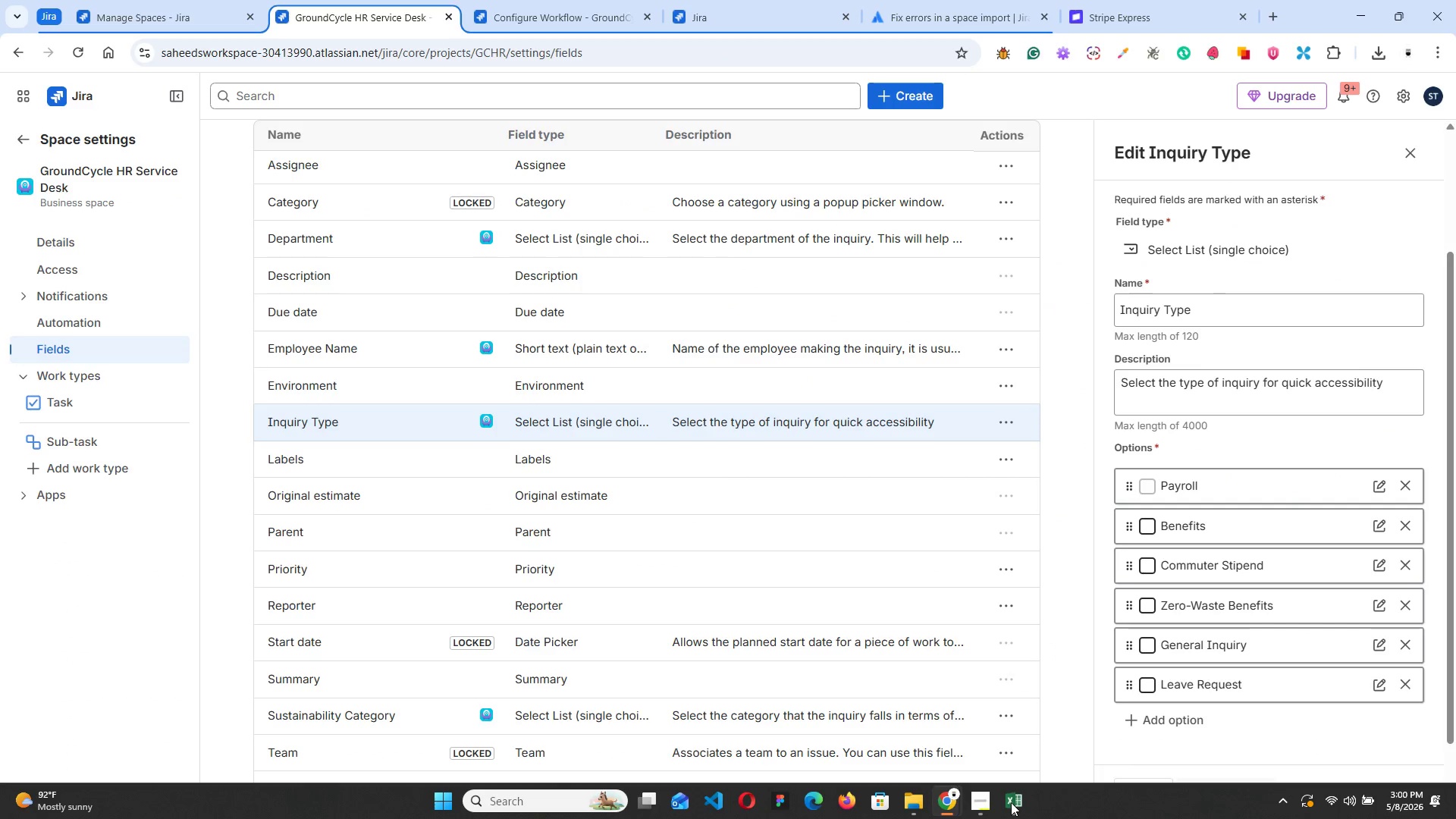 
left_click([1011, 802])
 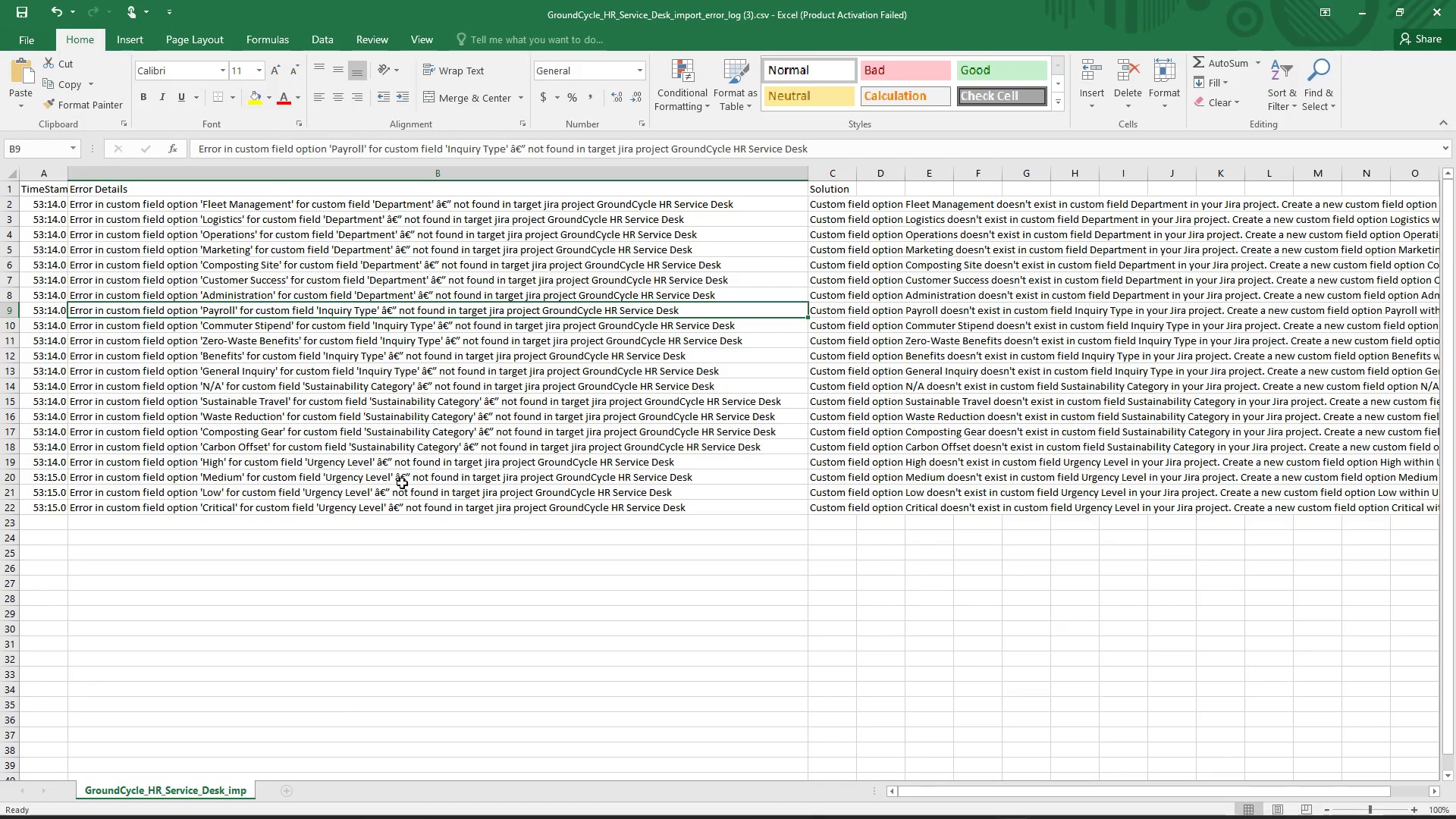 
left_click([225, 369])
 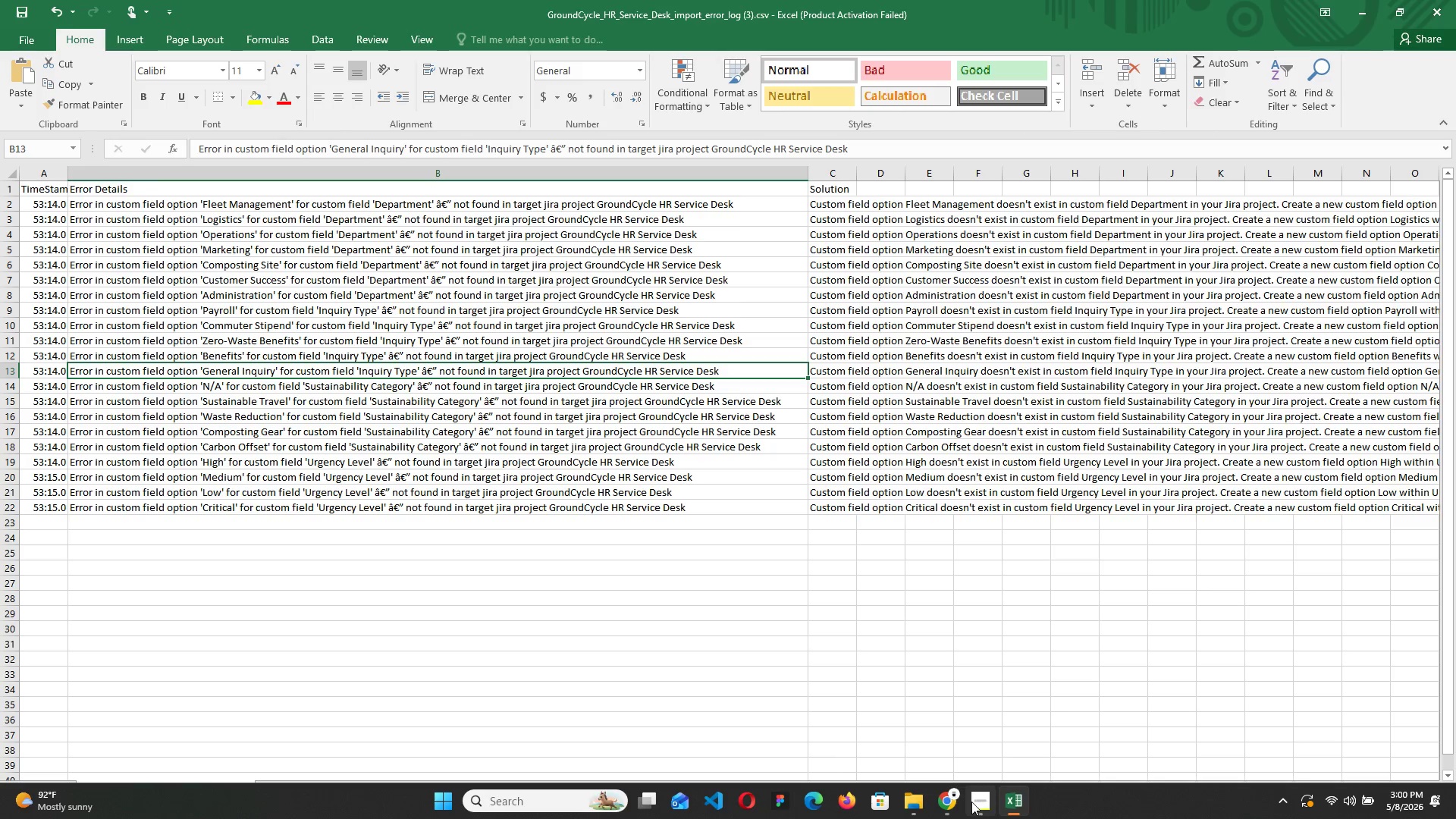 
left_click([1014, 802])
 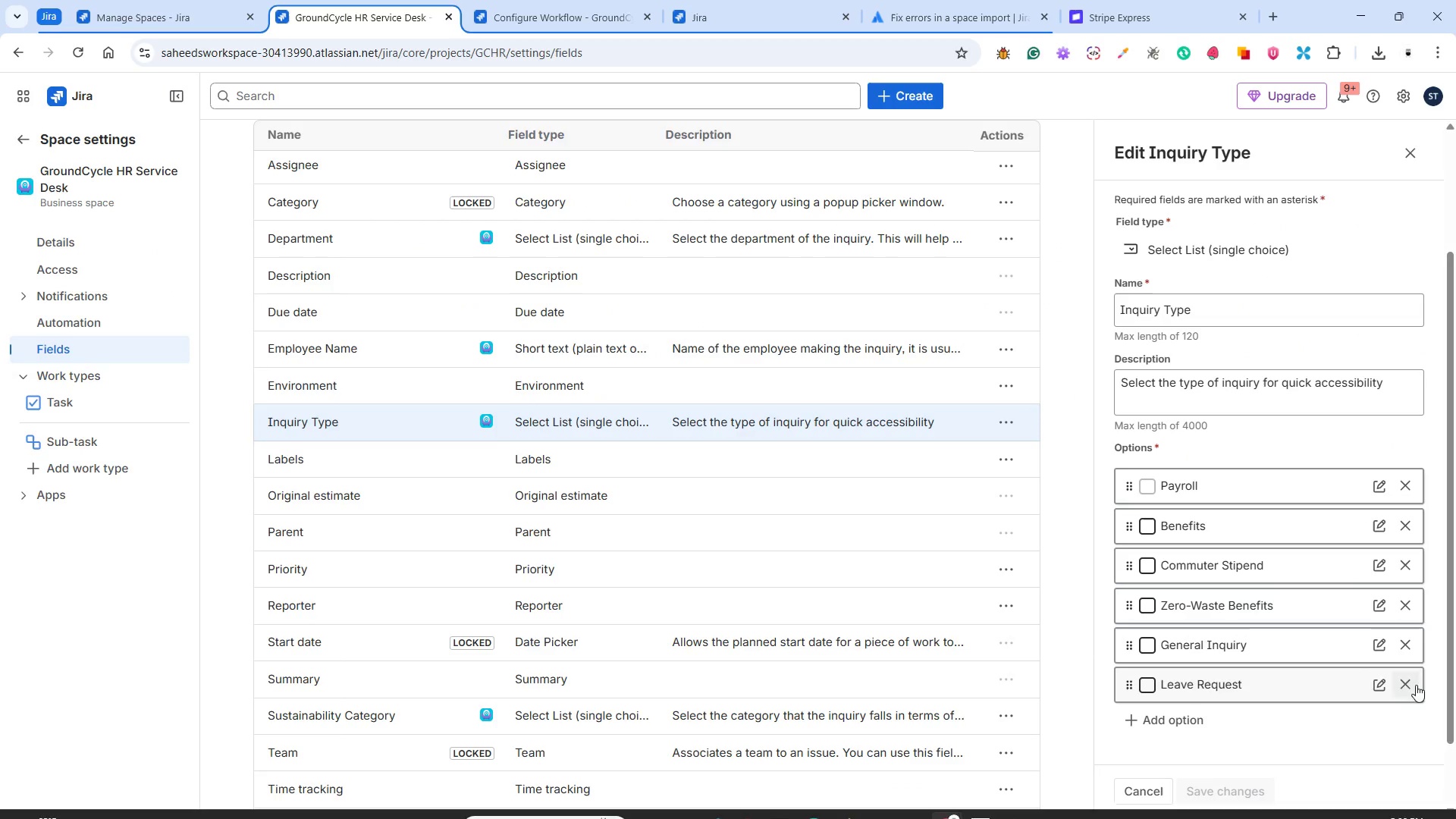 
left_click([1409, 680])
 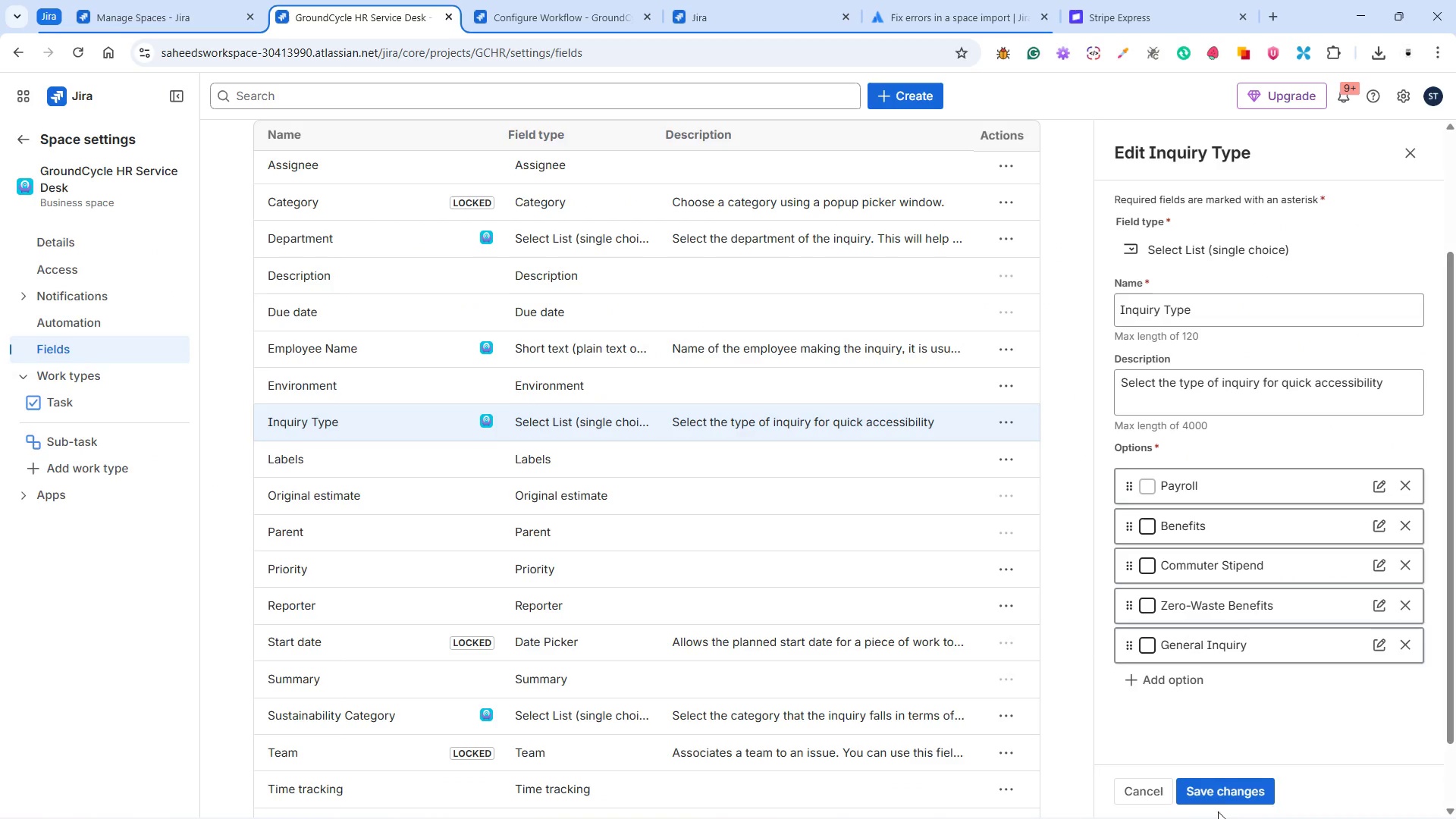 
left_click([1222, 792])
 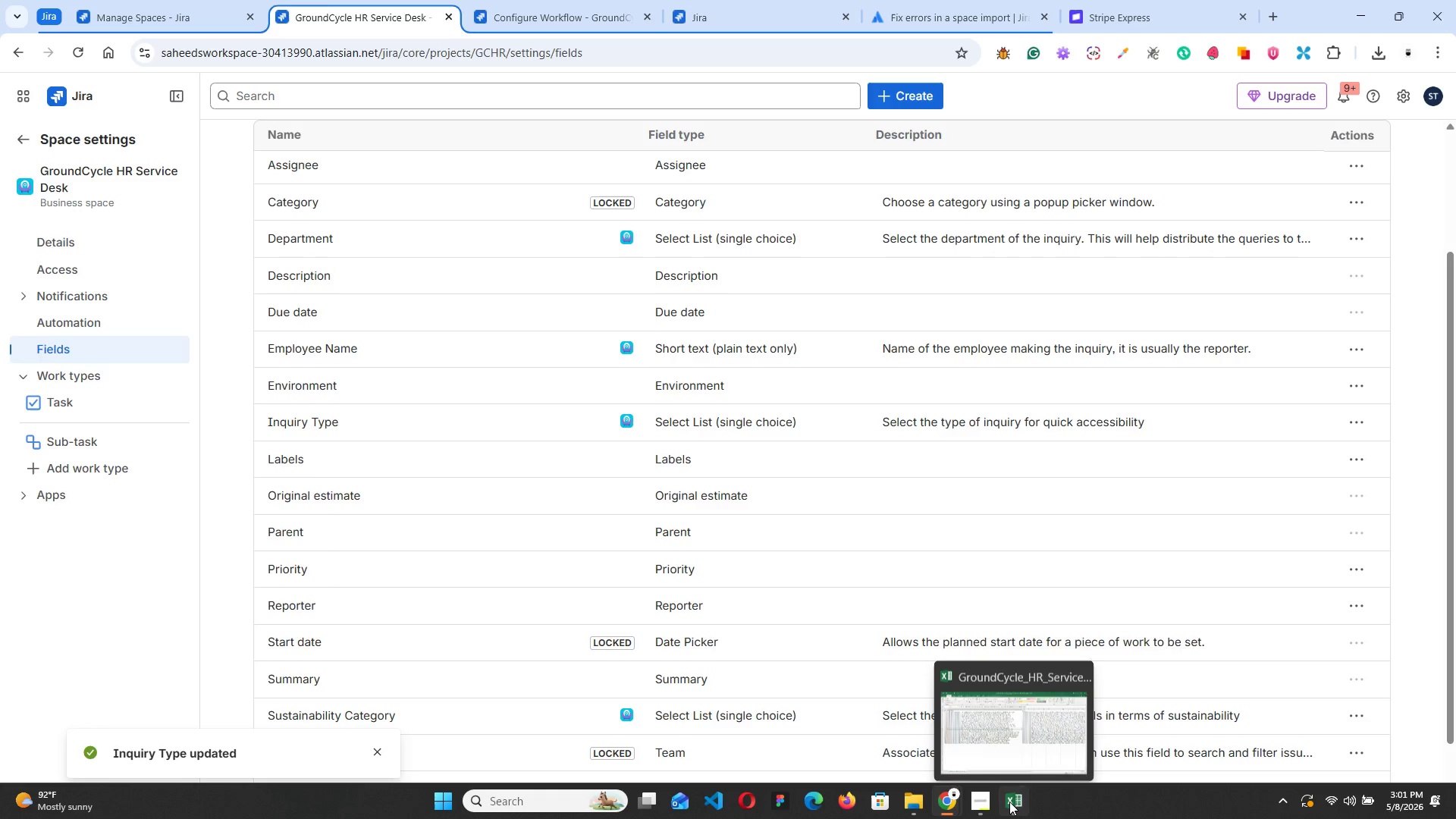 
wait(5.53)
 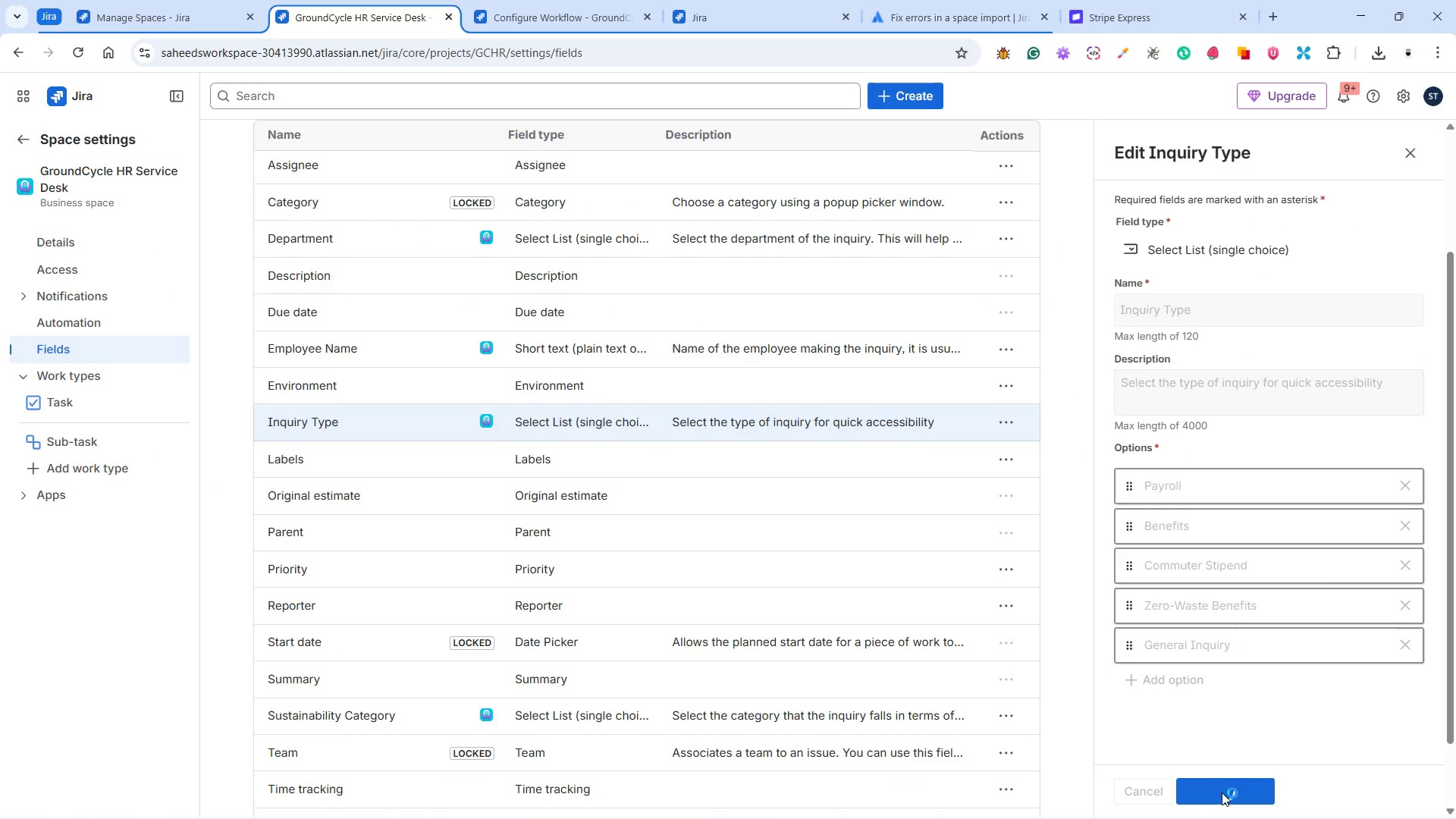 
left_click([1009, 802])
 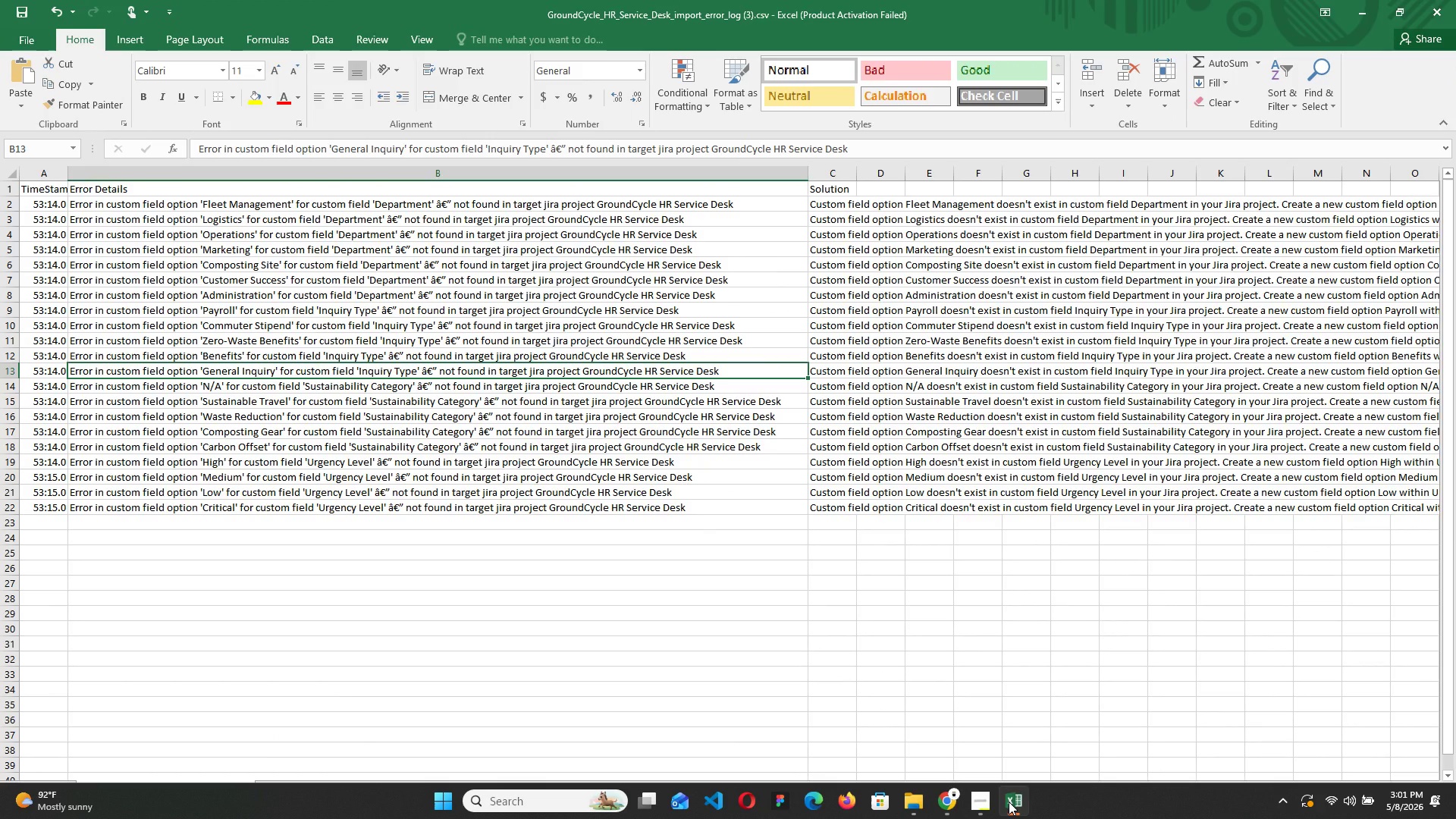 
left_click([1008, 802])
 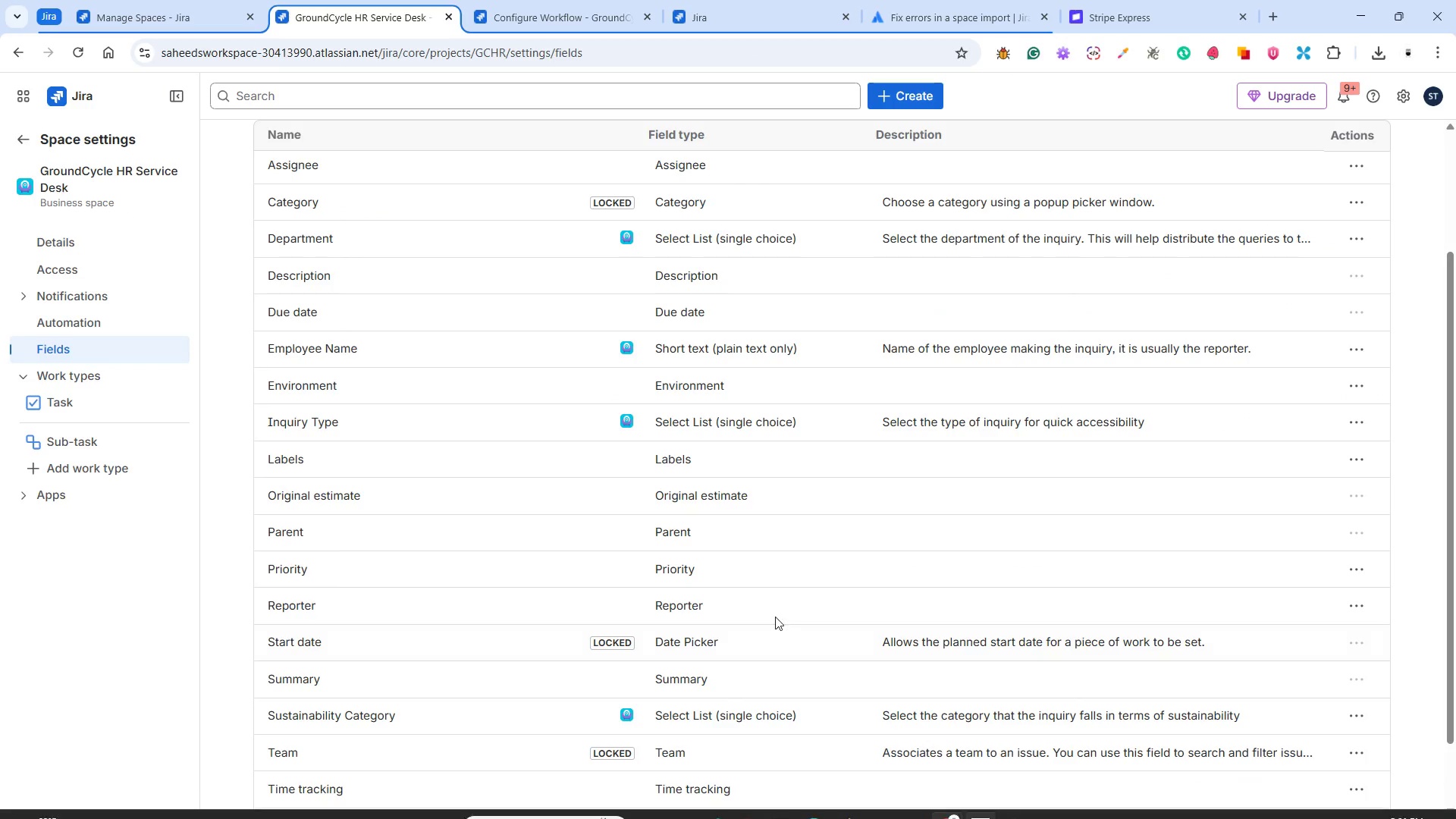 
scroll: coordinate [726, 598], scroll_direction: down, amount: 2.0
 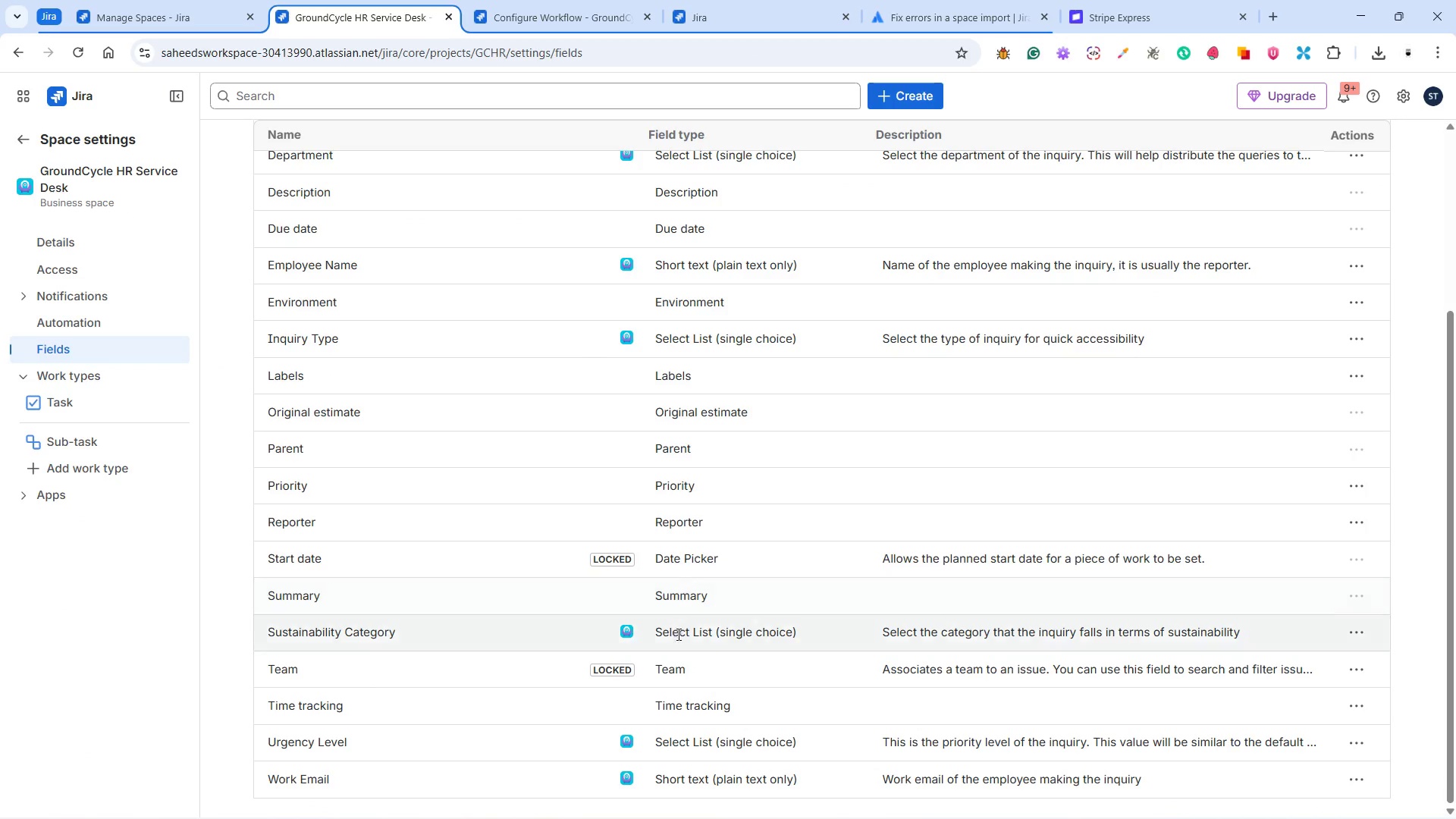 
left_click([677, 634])
 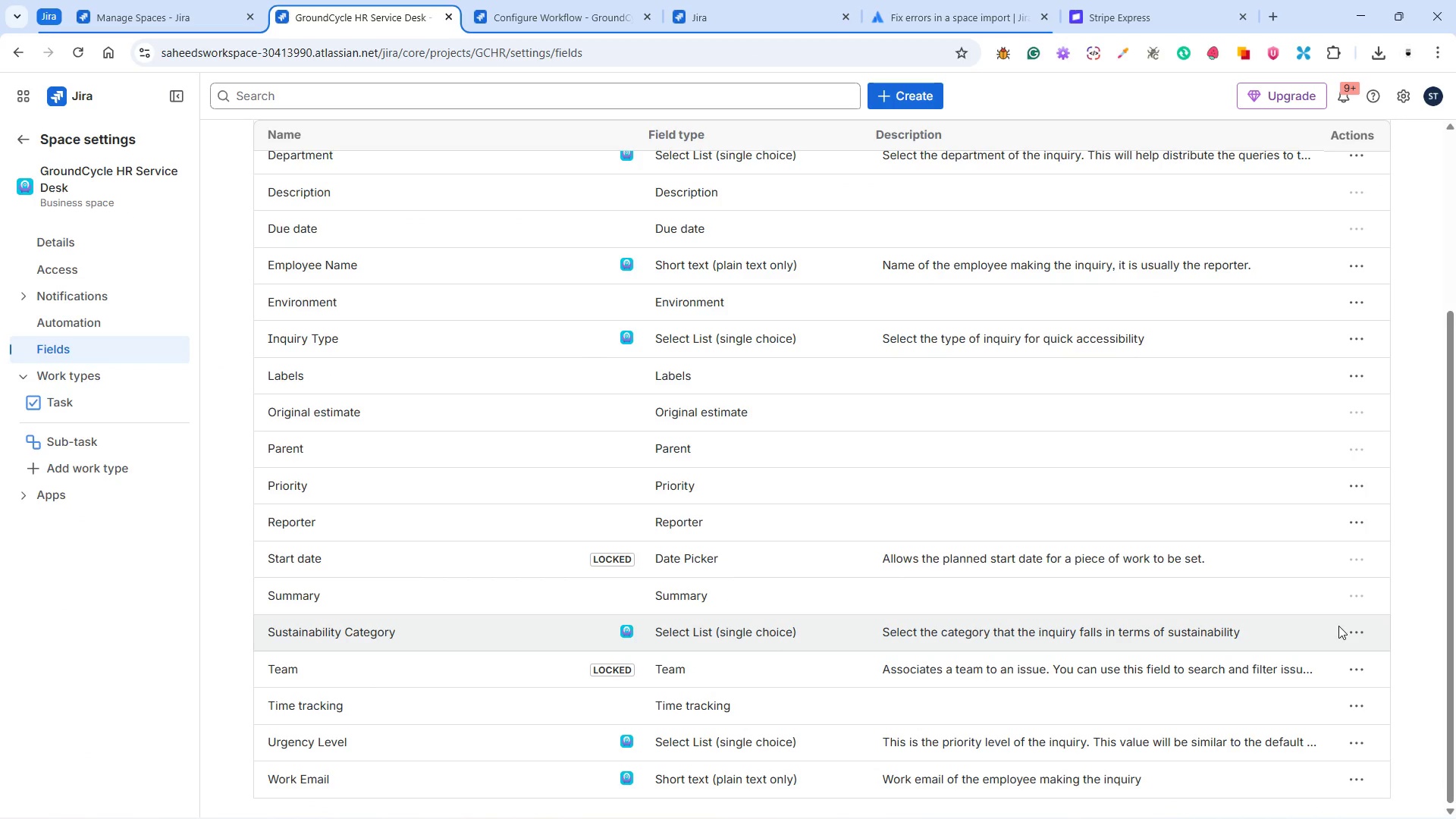 
left_click([1348, 630])
 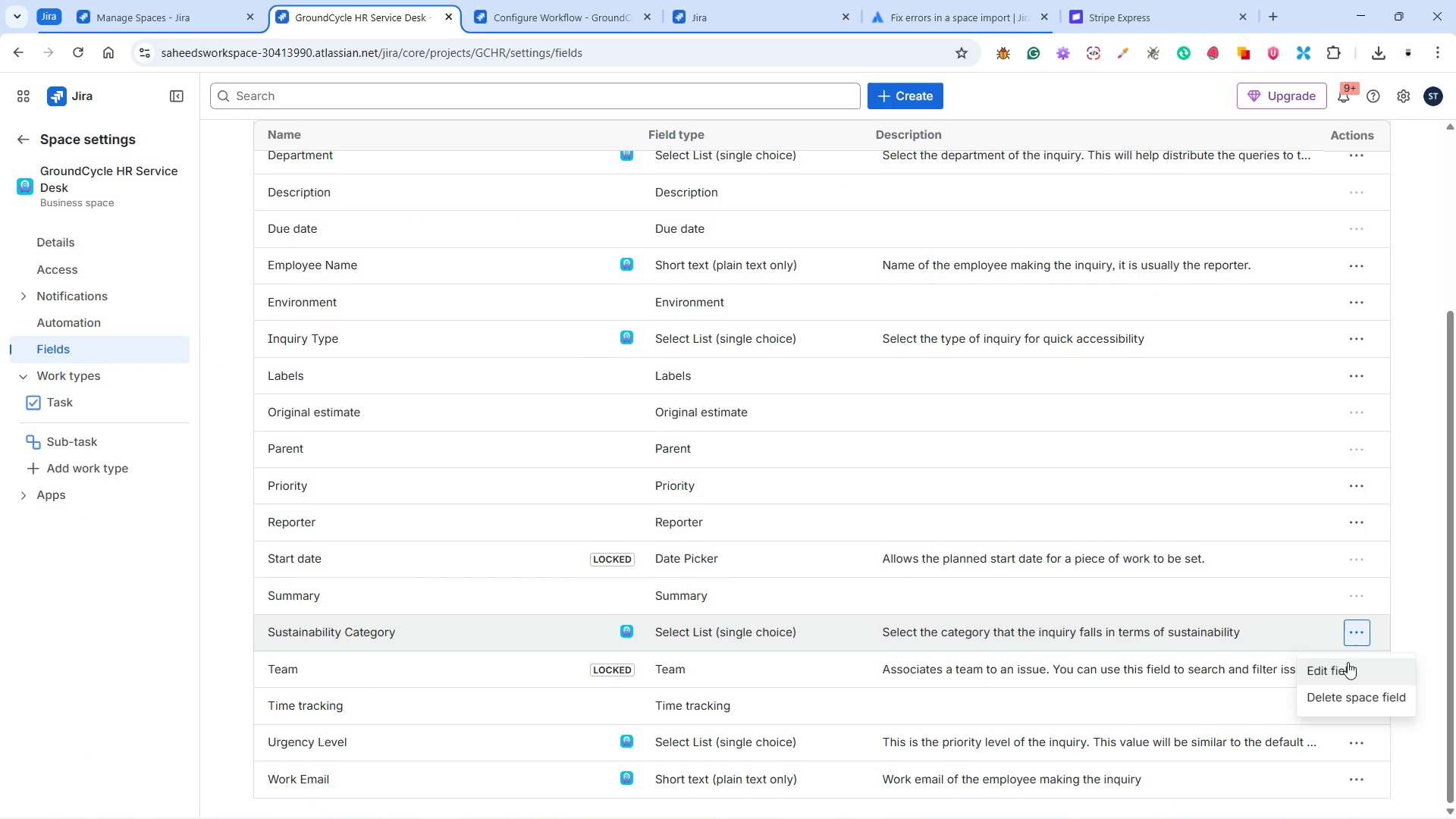 
left_click([1345, 669])
 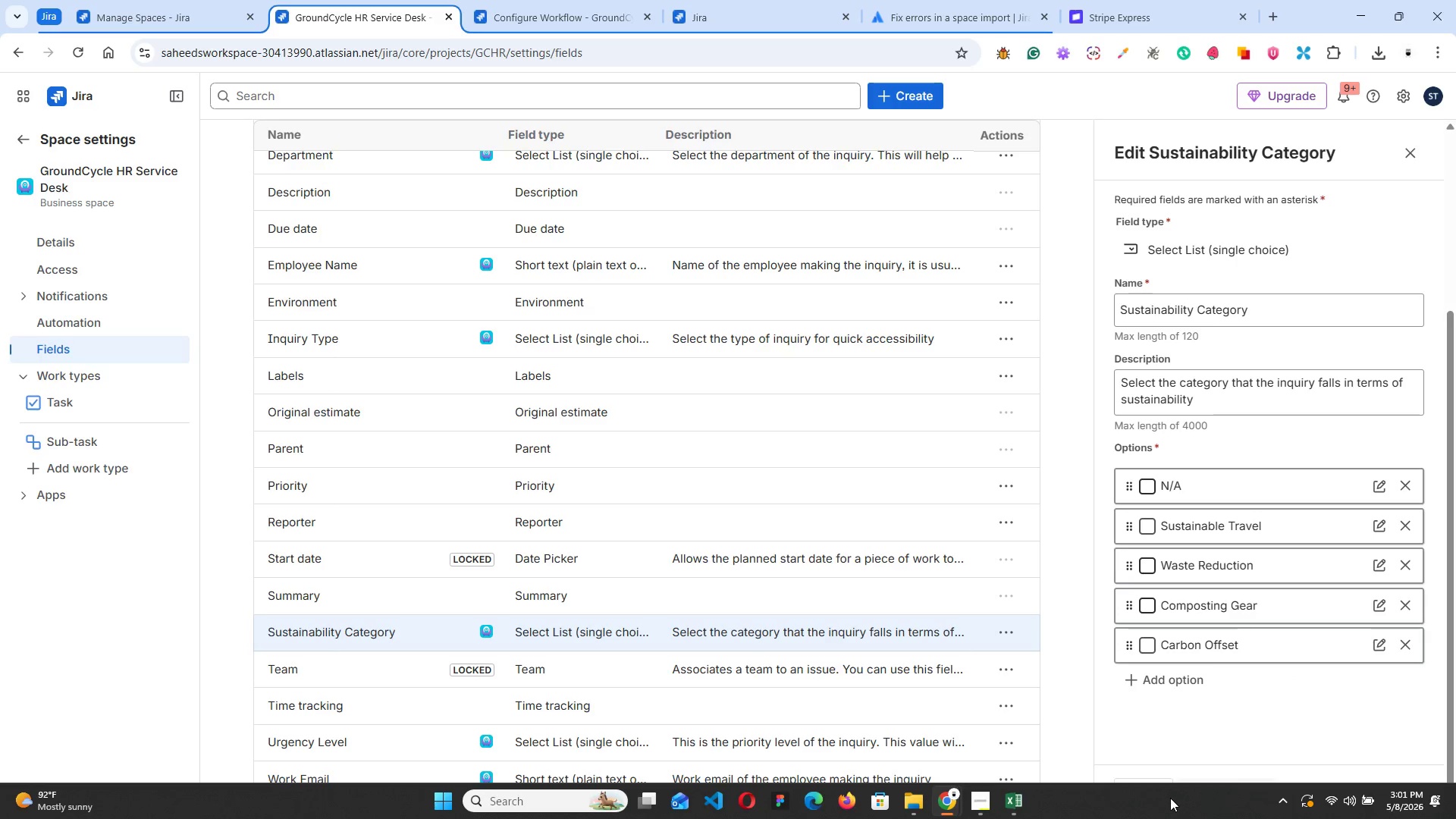 
left_click([1021, 800])
 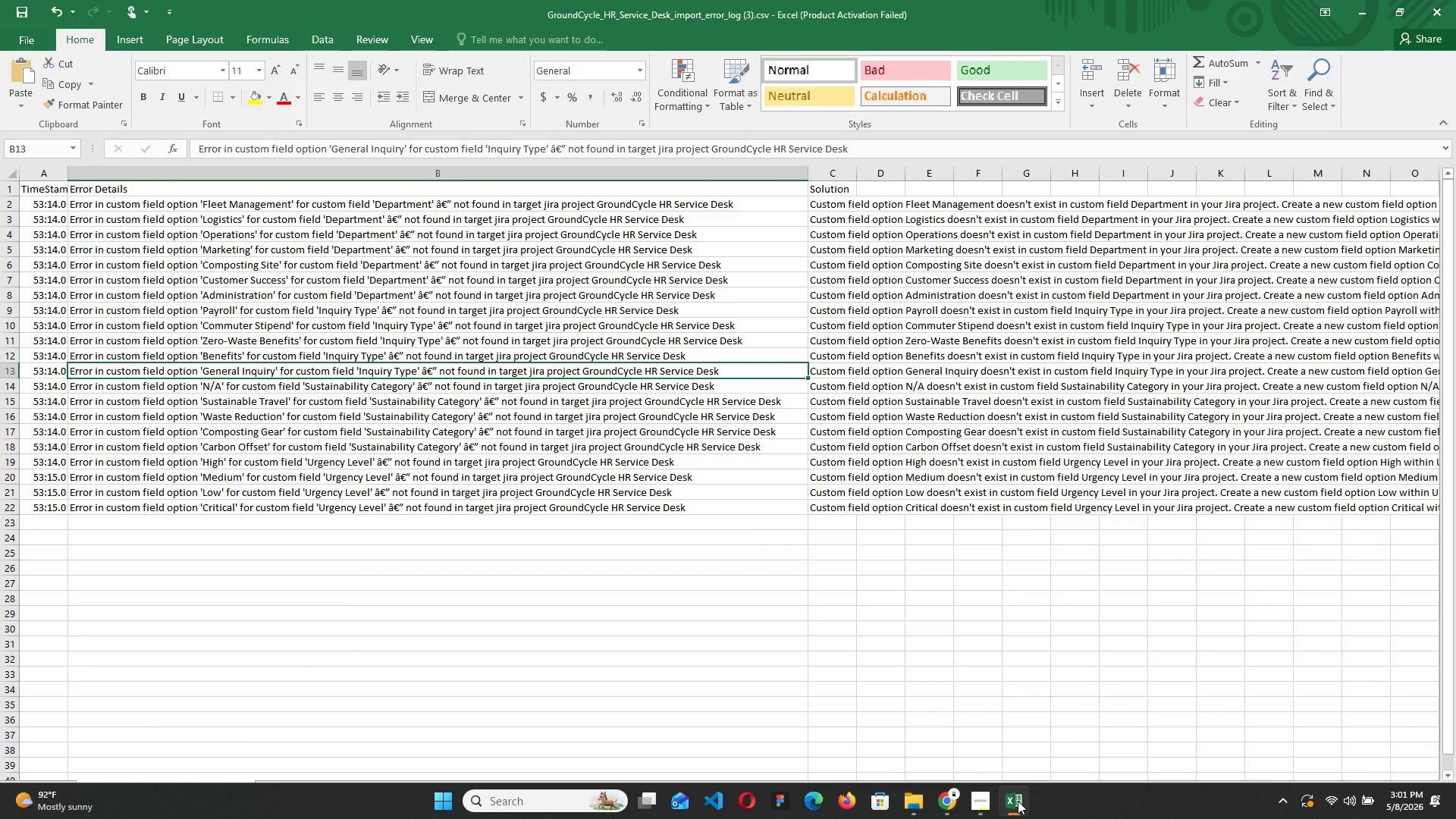 
left_click([1018, 801])
 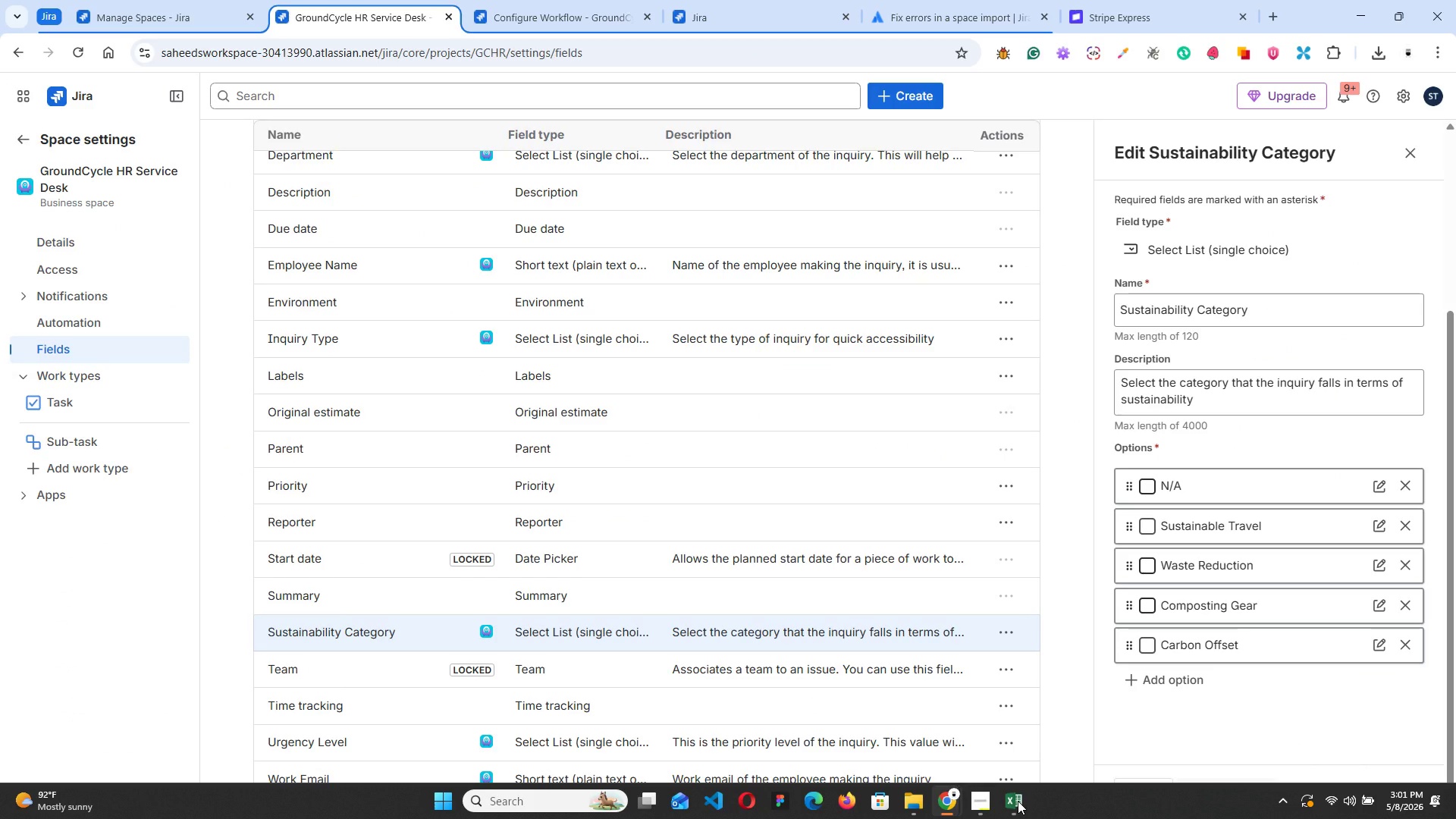 
left_click([1018, 801])
 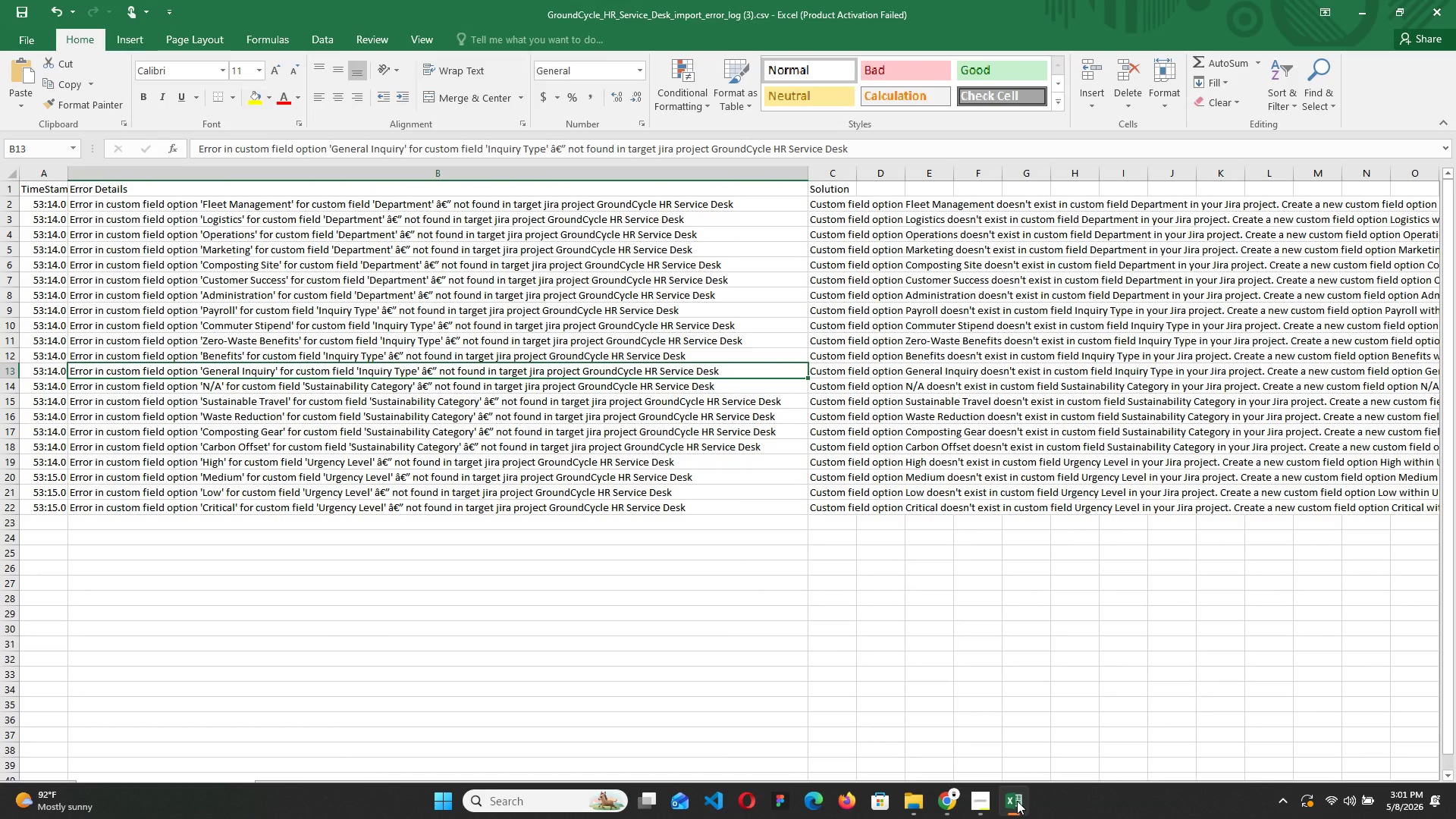 
left_click([1017, 801])
 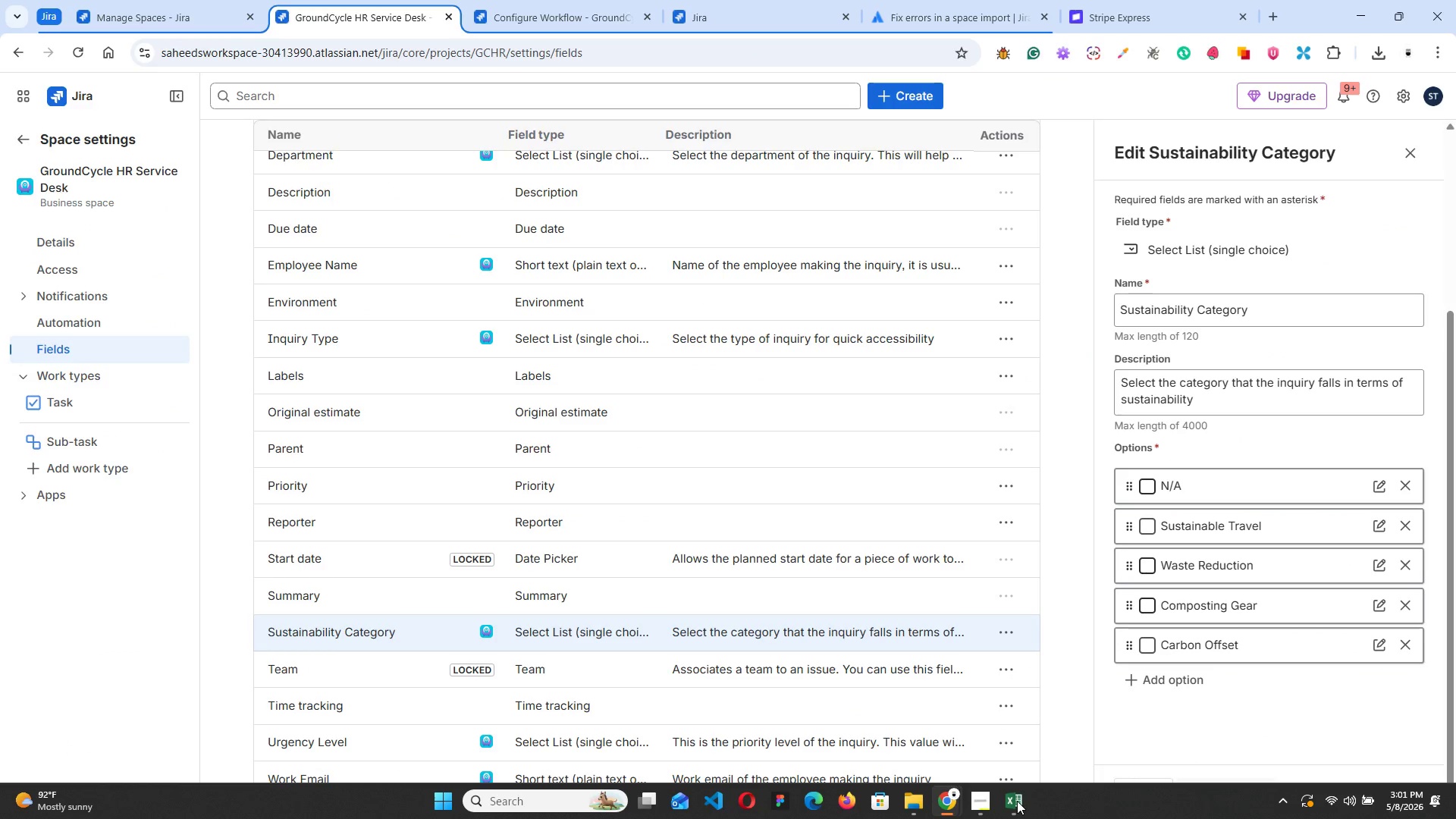 
left_click([1017, 801])
 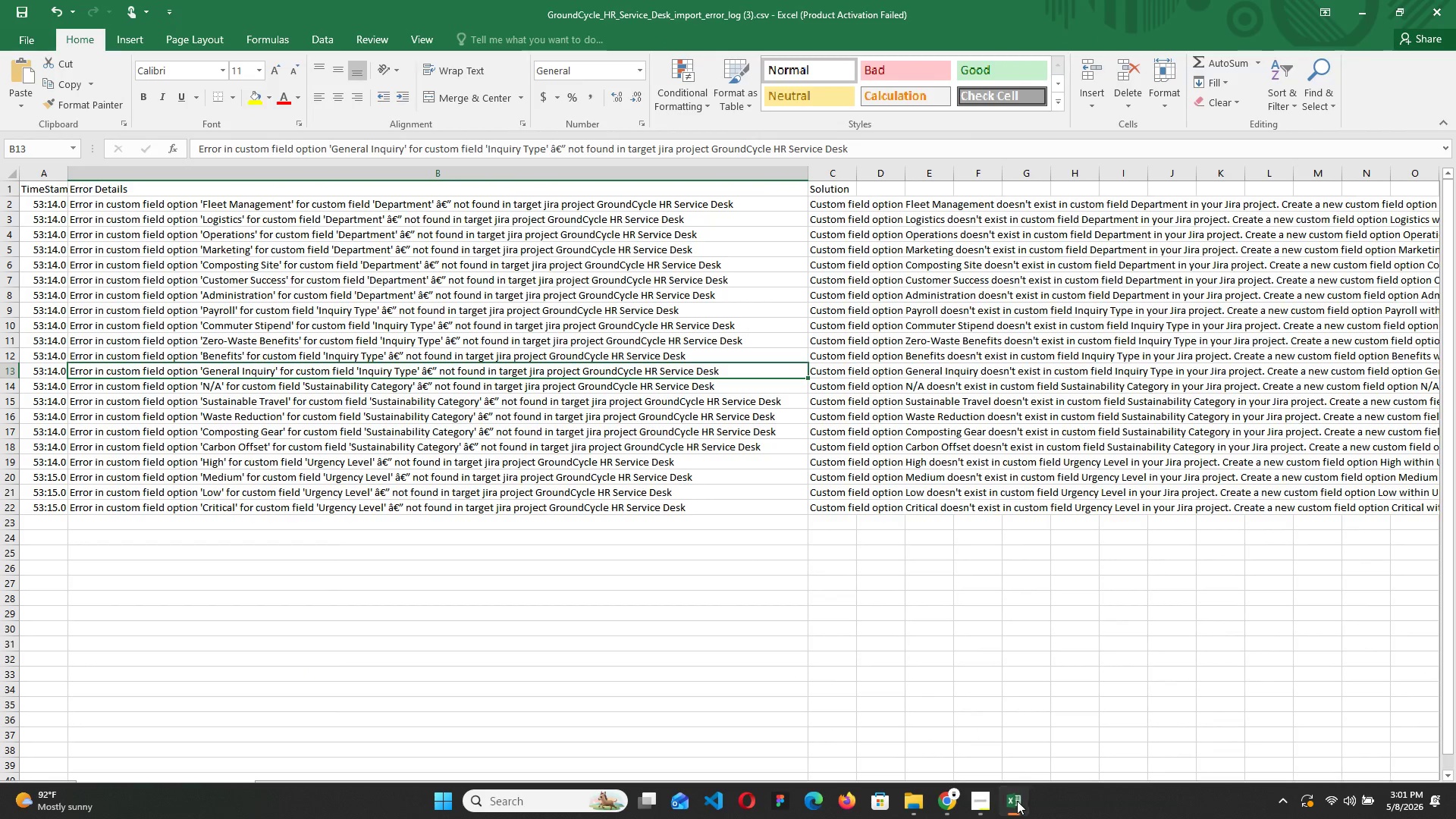 
left_click([1017, 801])
 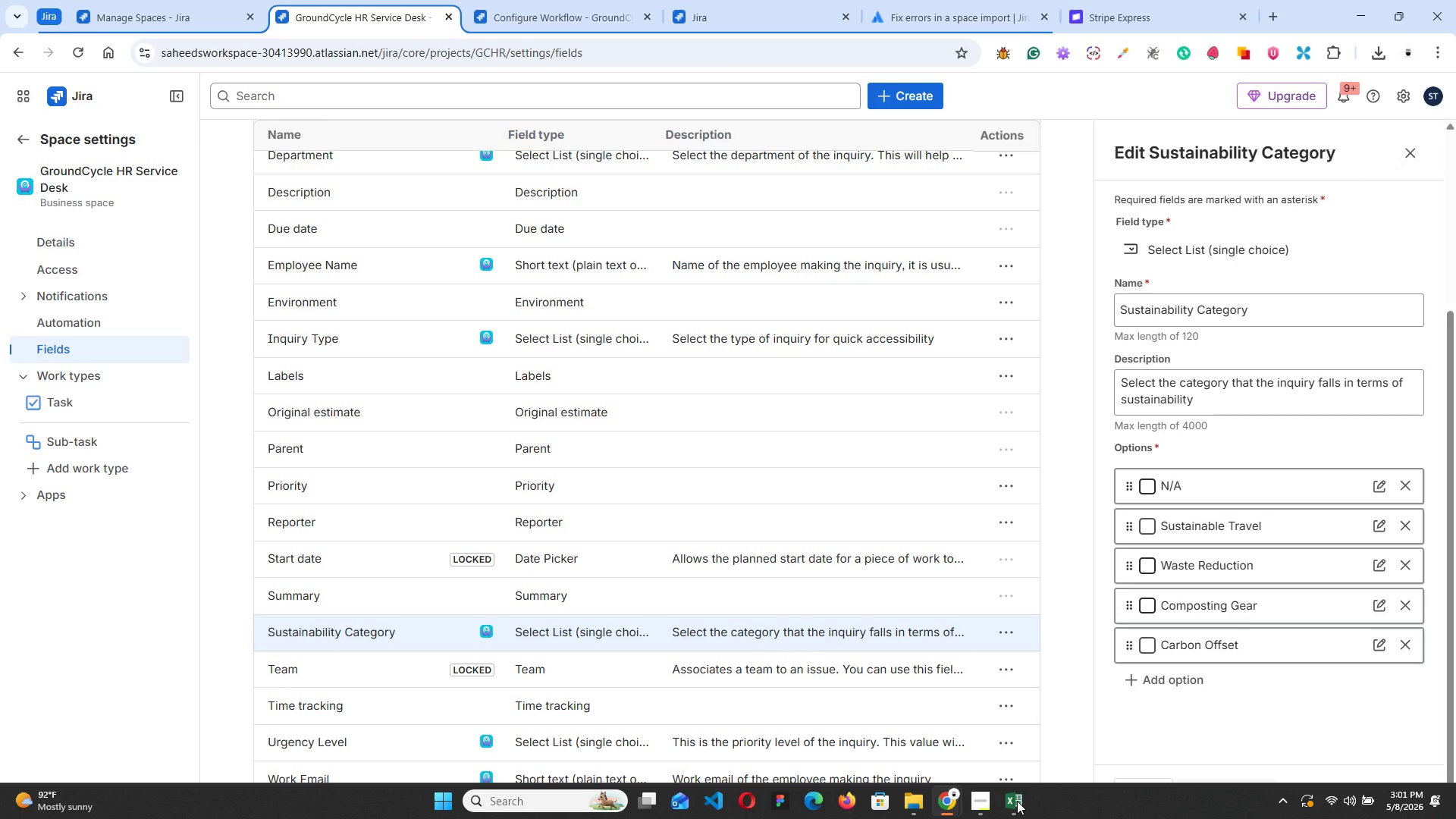 
left_click([1017, 801])
 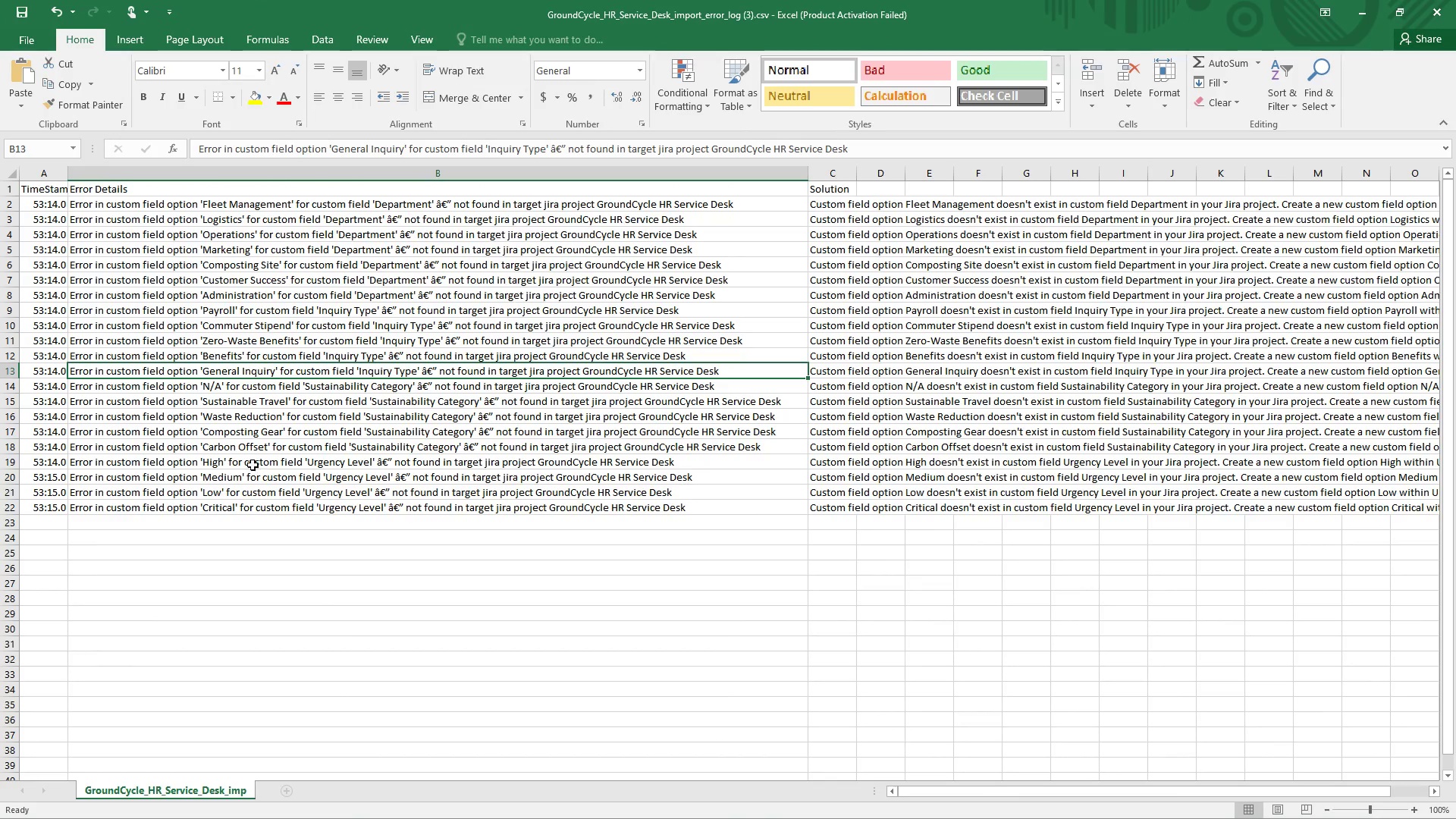 
left_click([255, 455])
 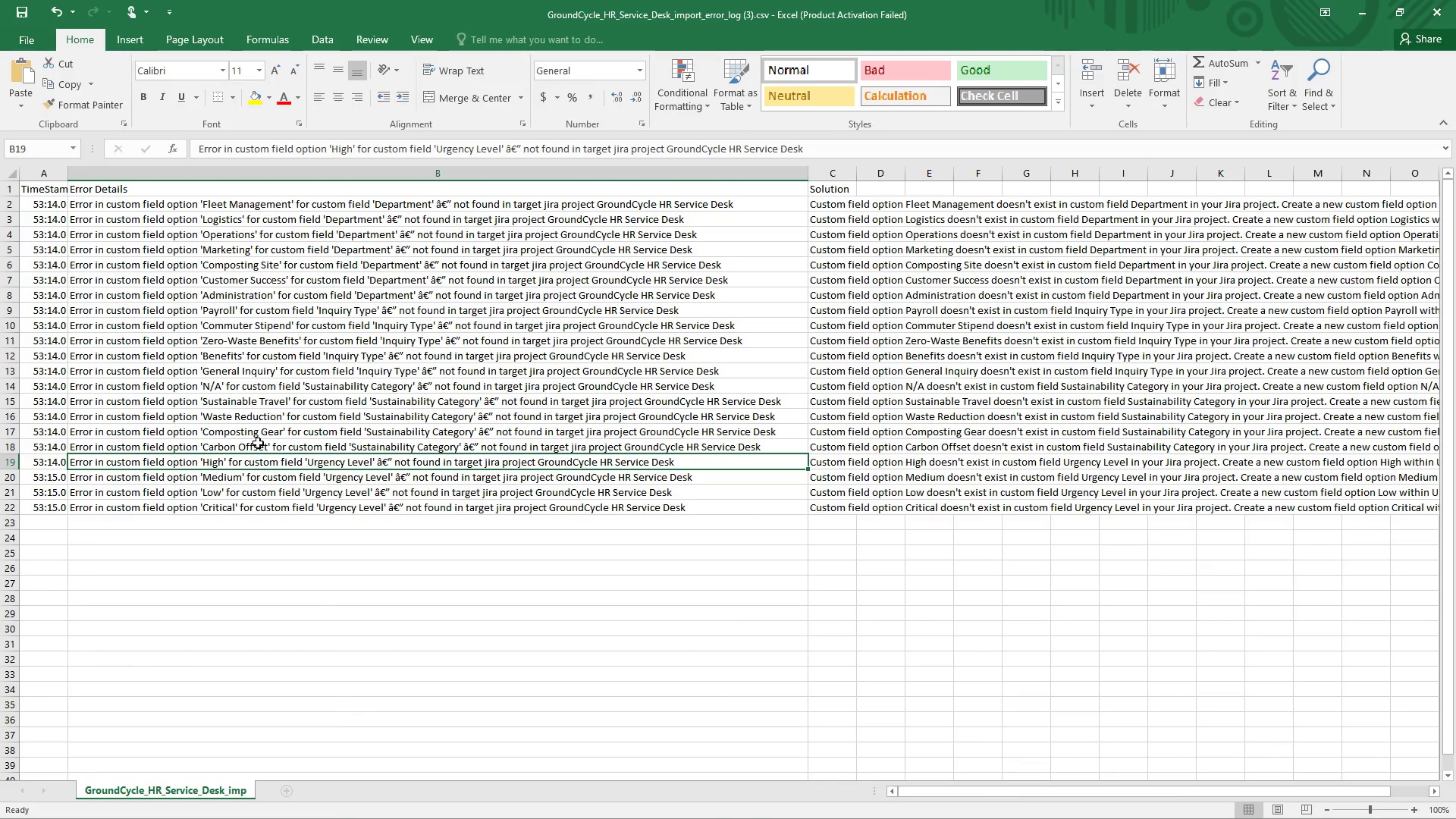 
left_click([258, 443])
 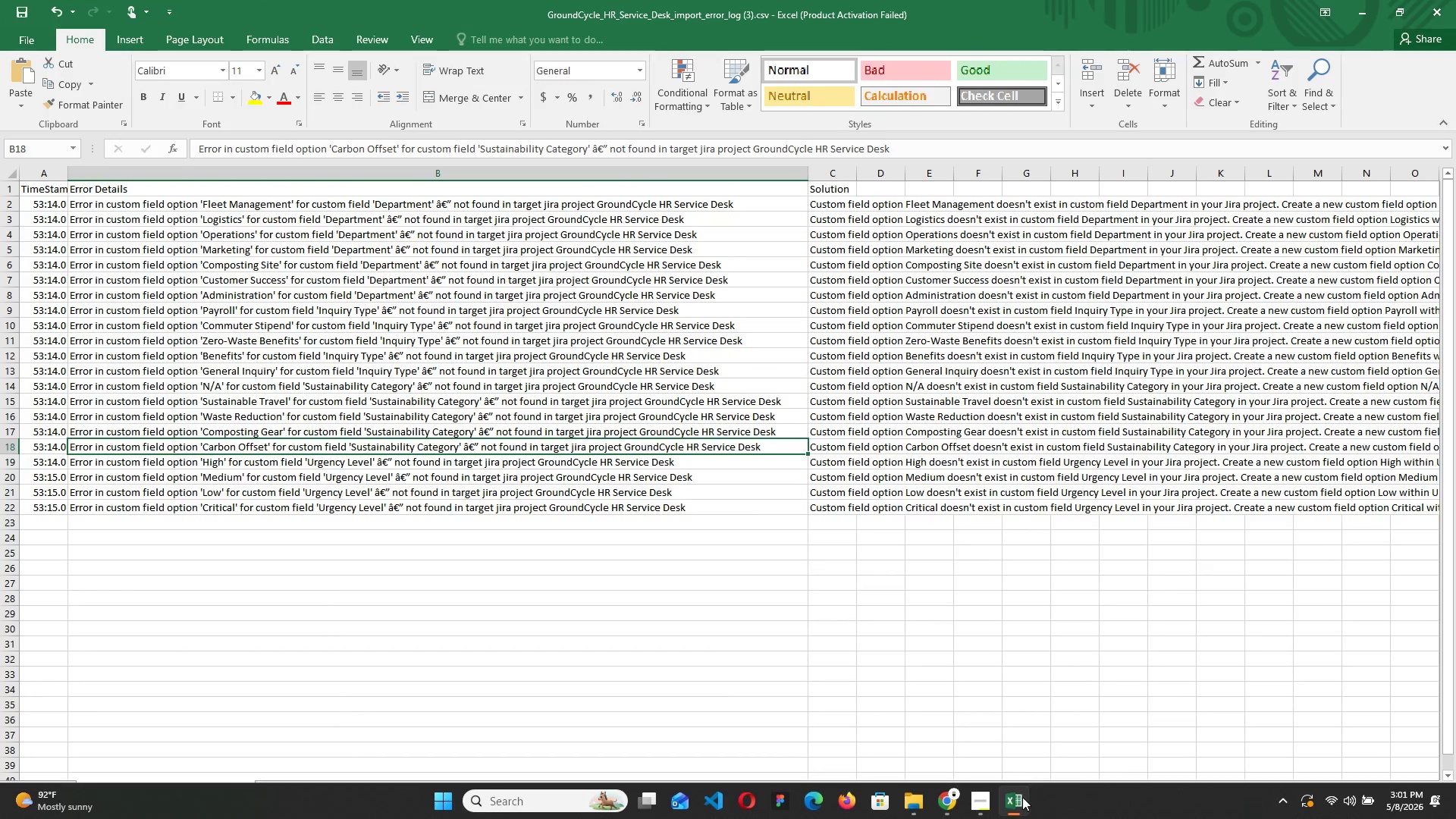 
left_click([1018, 800])
 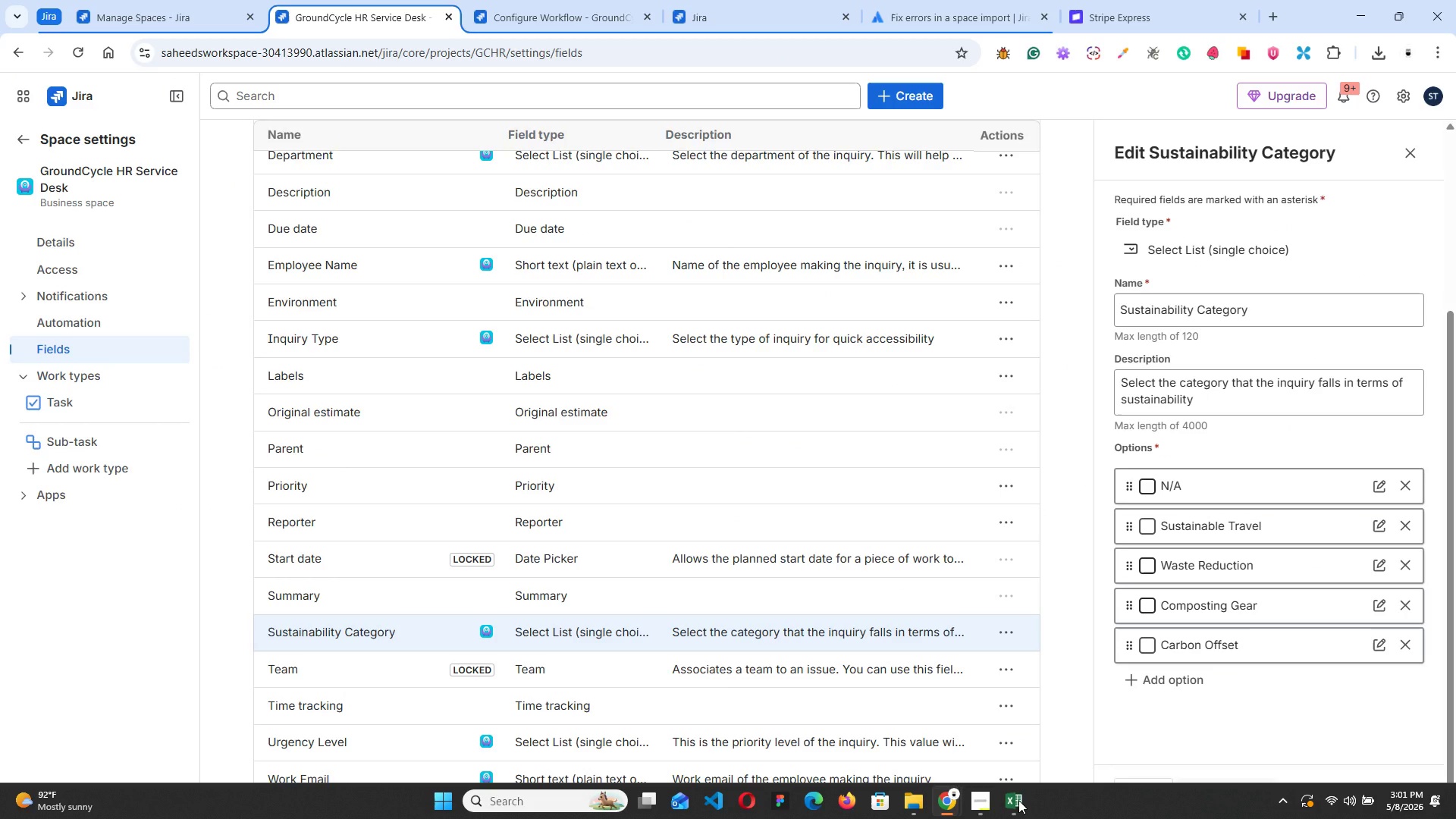 
left_click([1018, 800])
 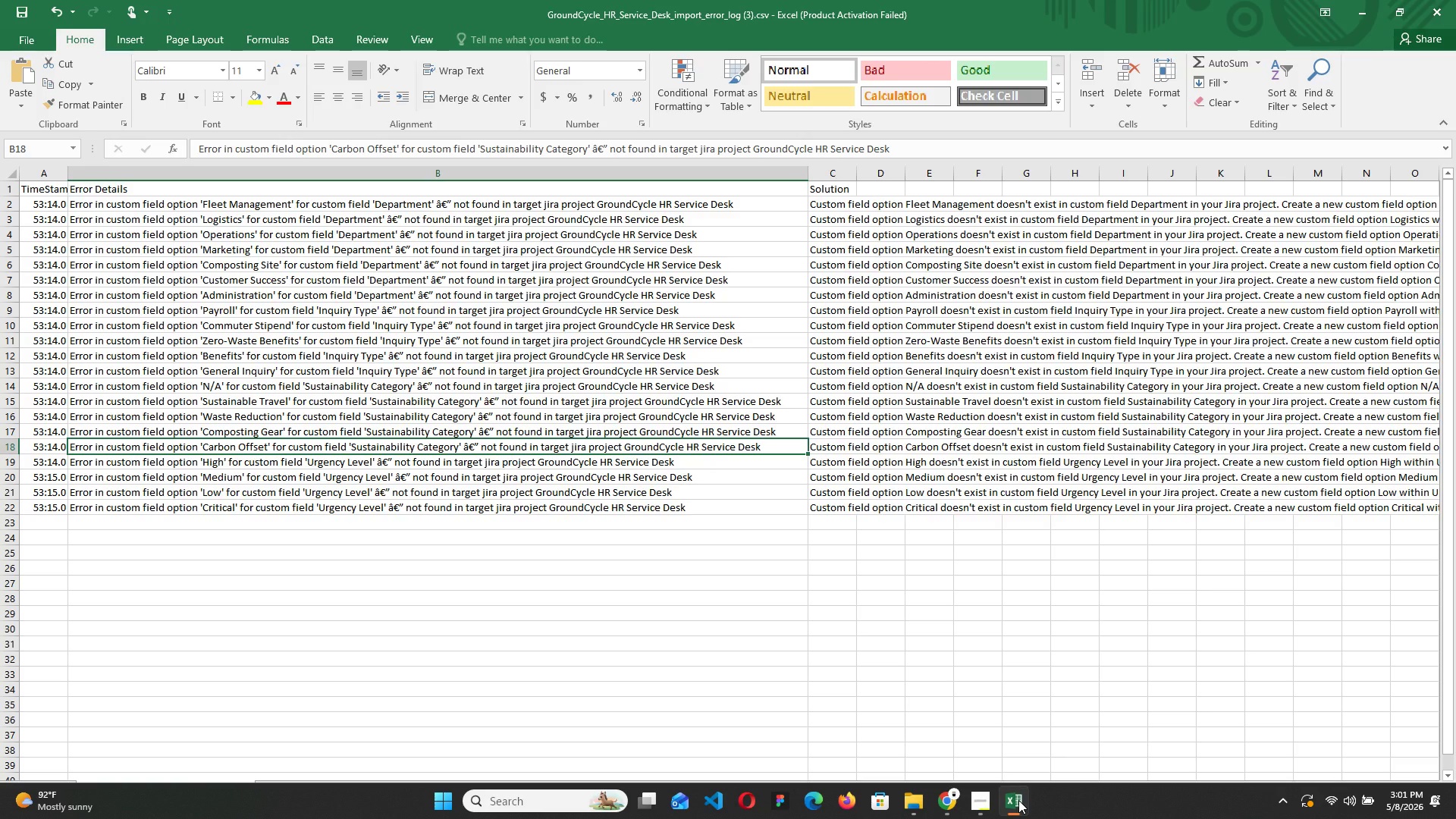 
left_click([1018, 800])
 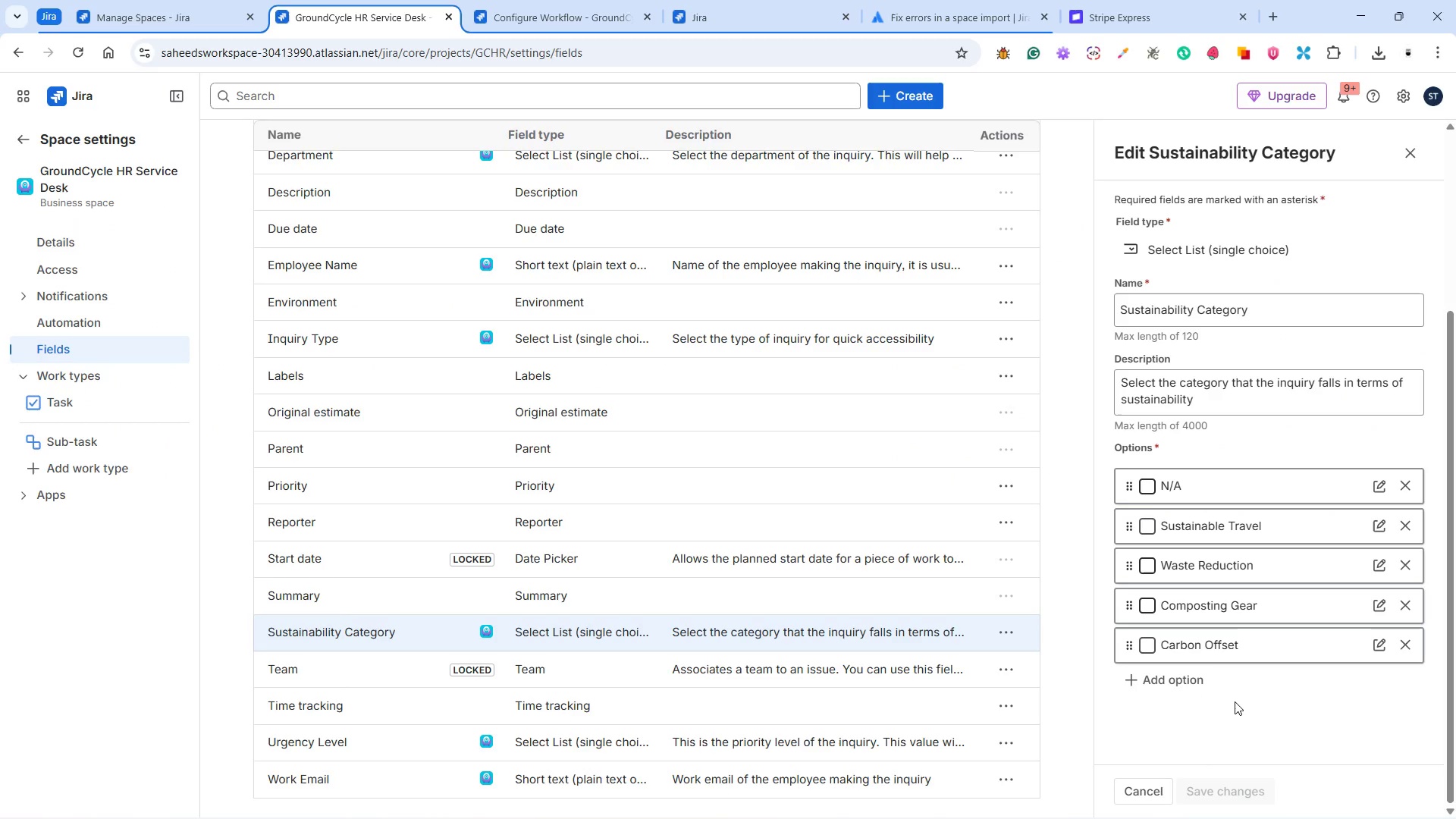 
scroll: coordinate [1027, 670], scroll_direction: down, amount: 3.0
 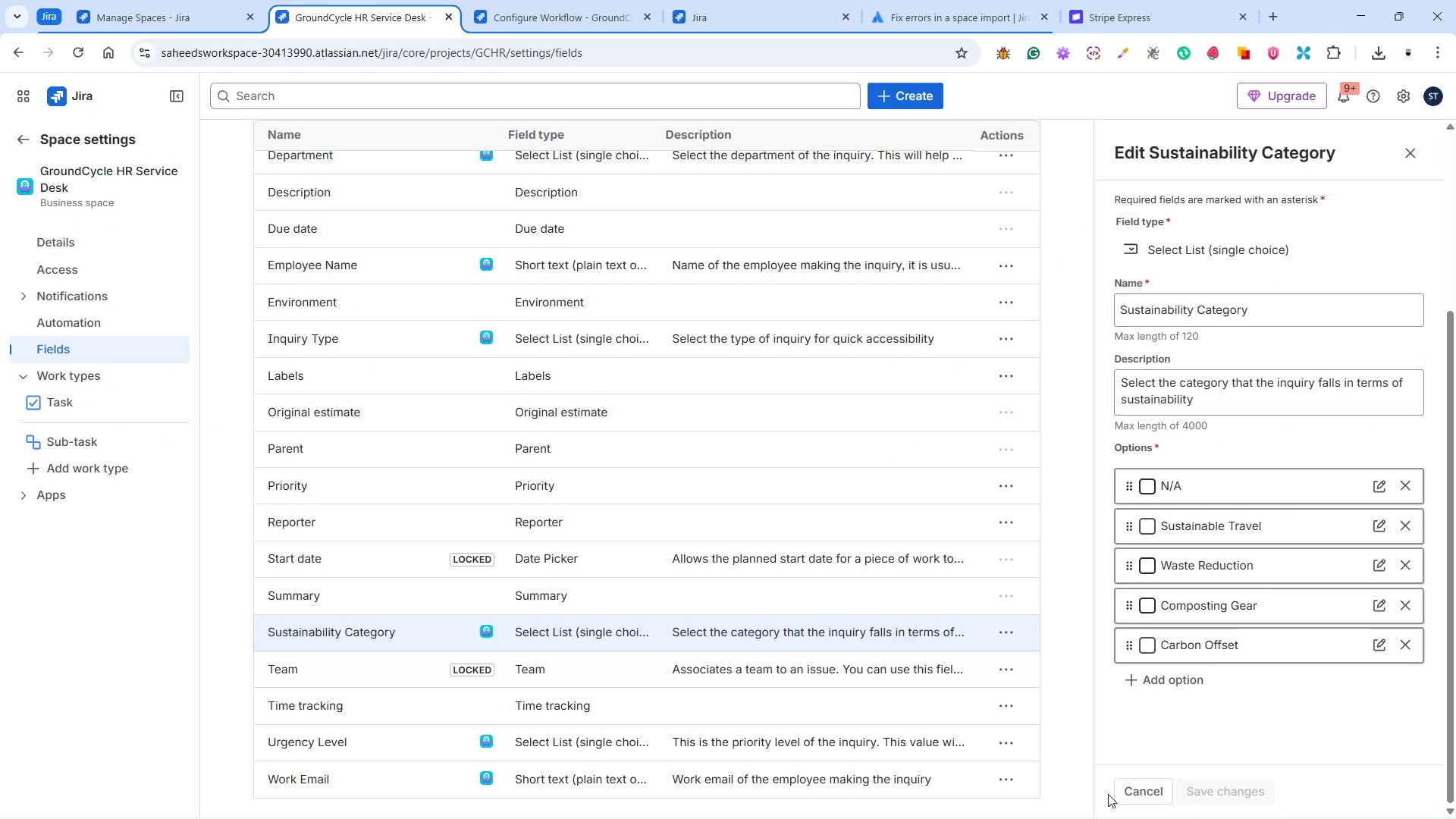 
left_click([1134, 791])
 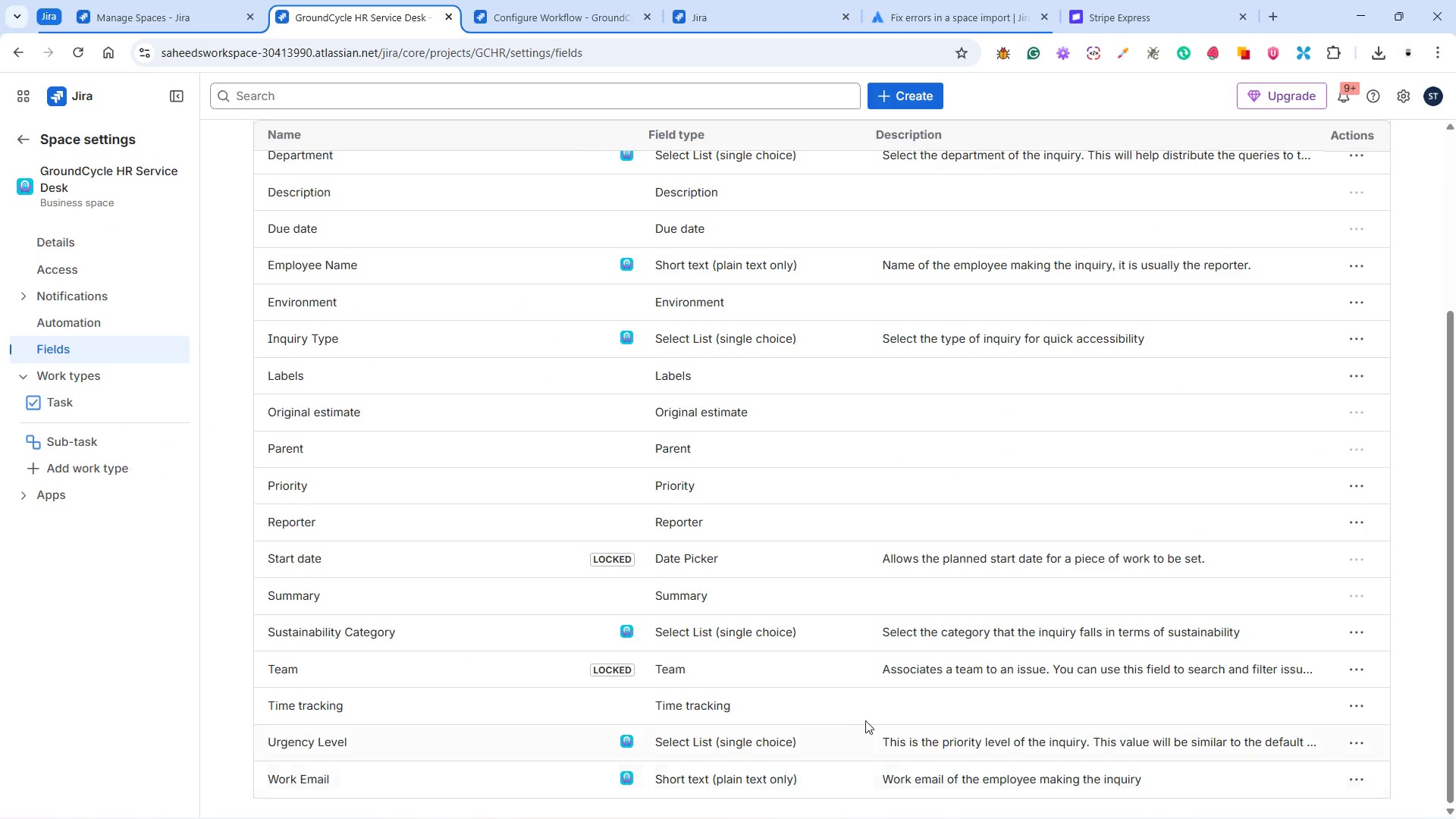 
scroll: coordinate [799, 677], scroll_direction: down, amount: 3.0
 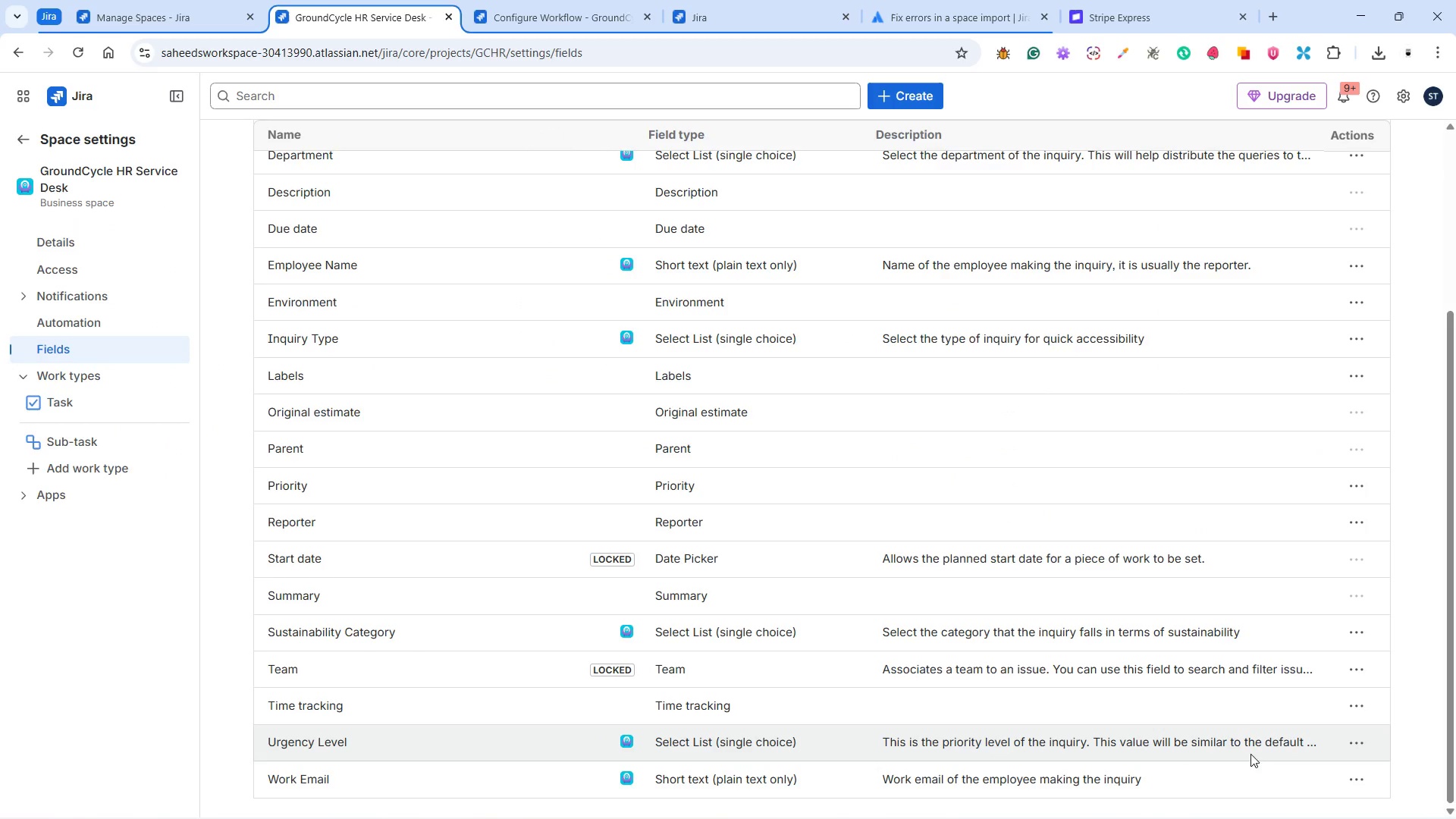 
left_click([1356, 745])
 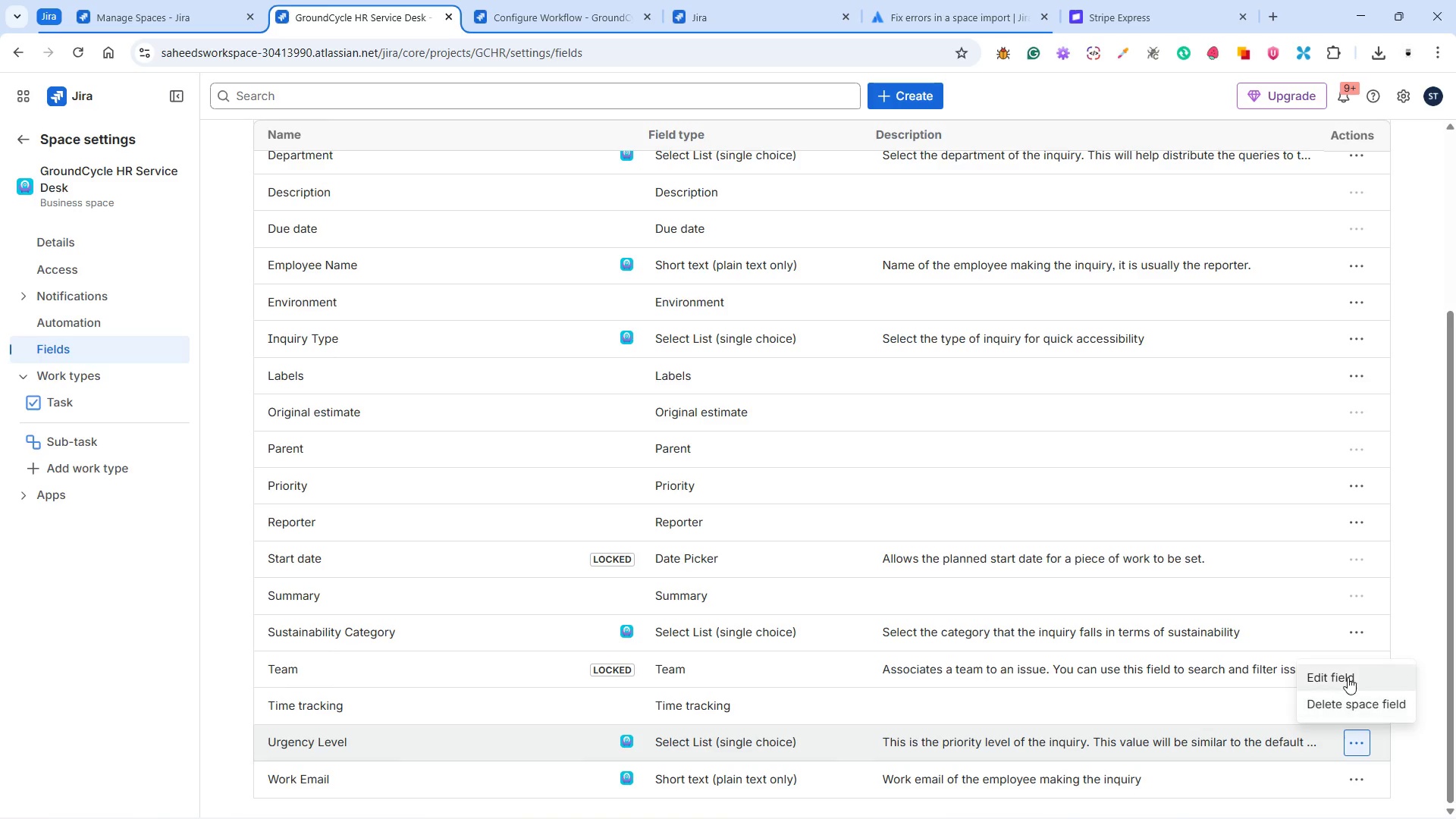 
left_click([1348, 677])
 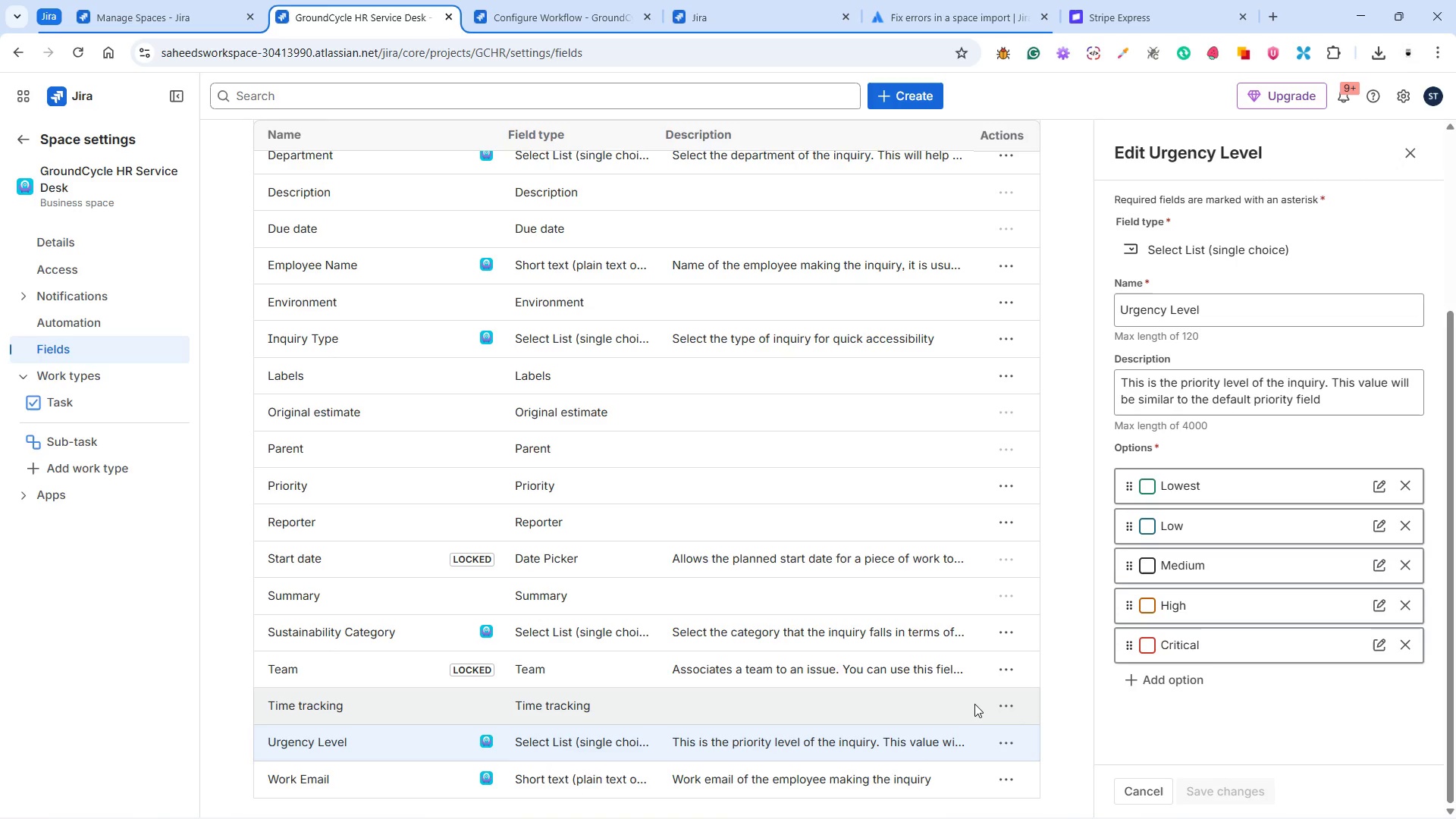 
wait(15.5)
 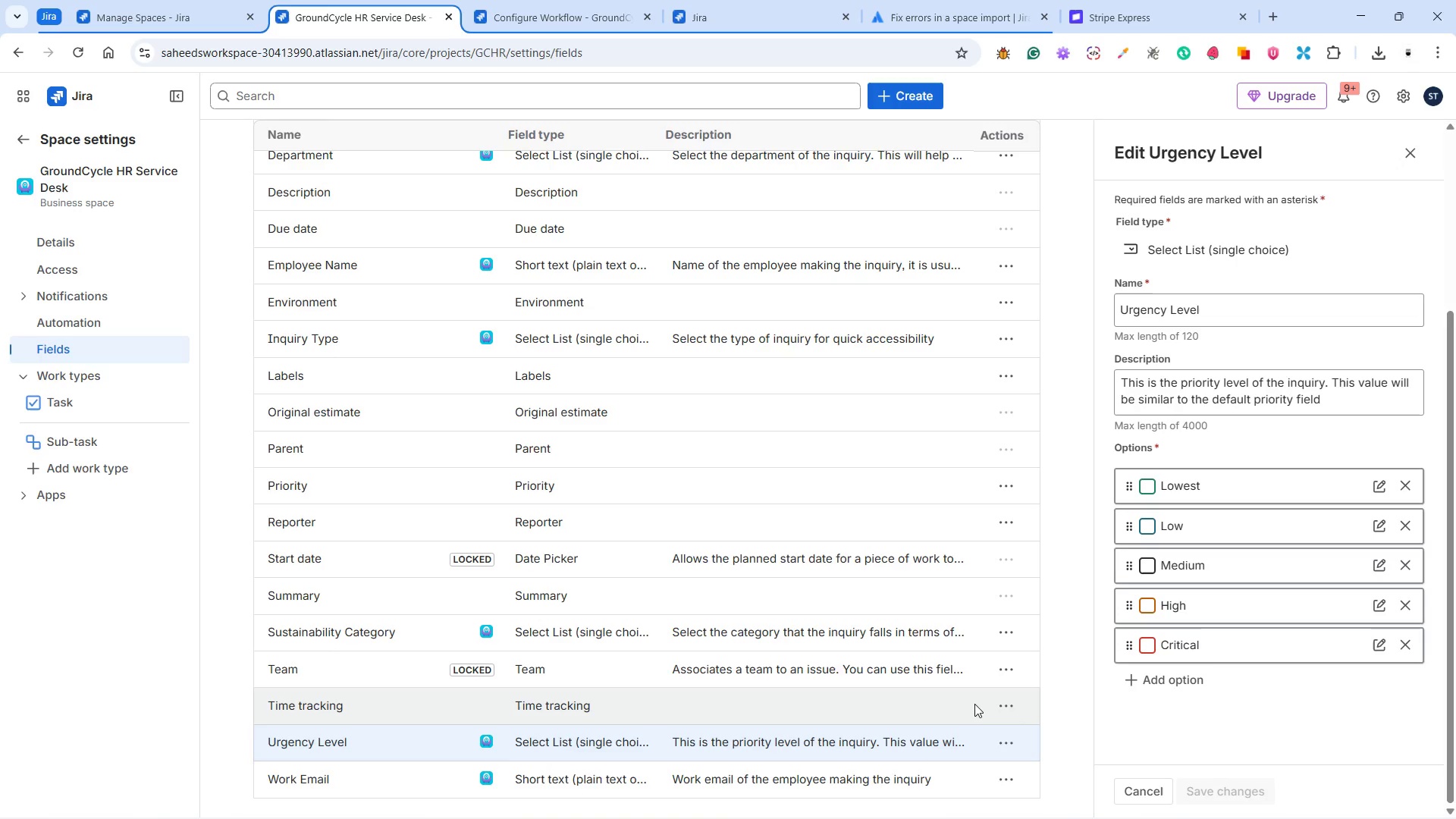 
left_click([1141, 797])
 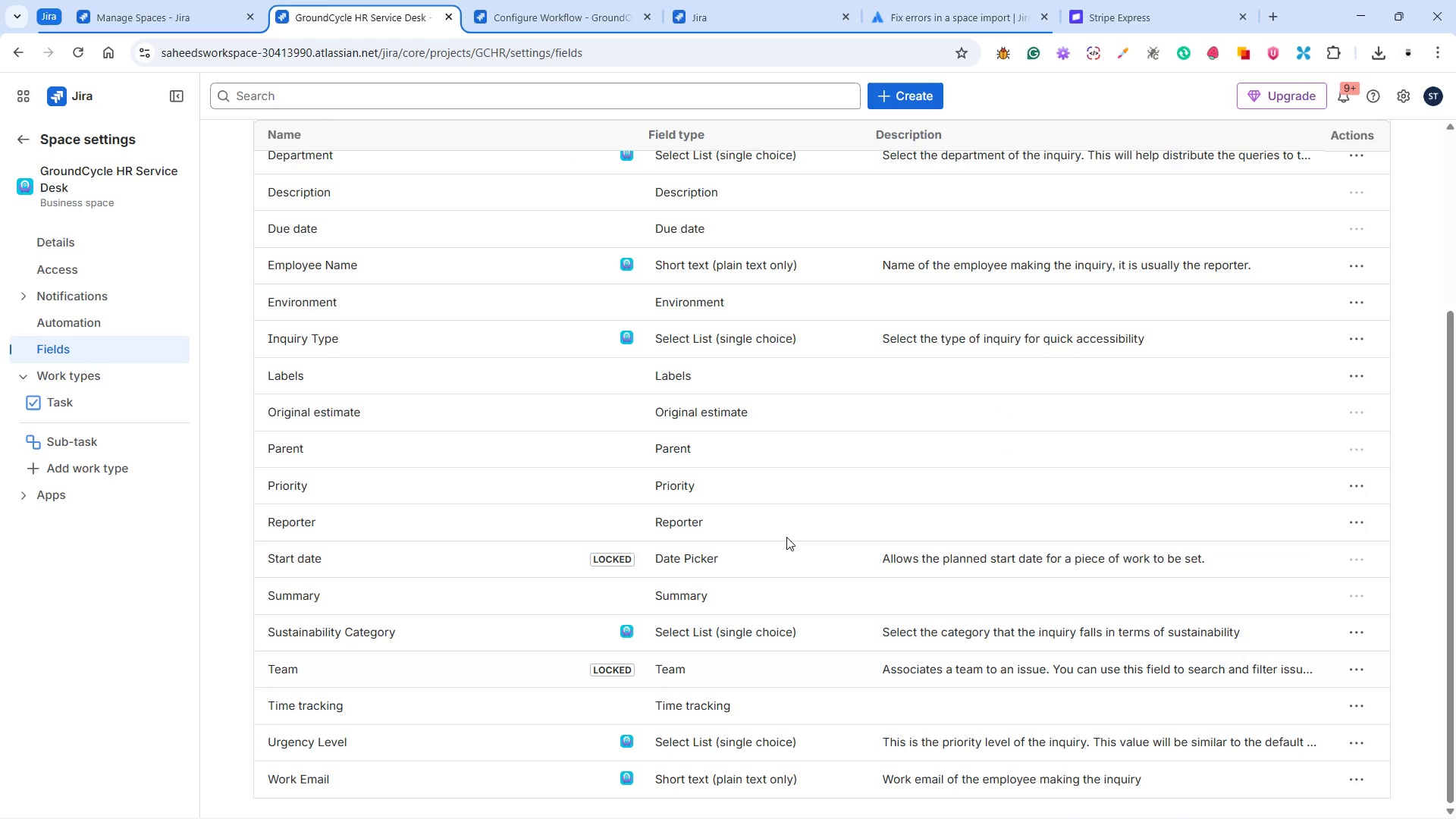 
scroll: coordinate [801, 529], scroll_direction: up, amount: 10.0
 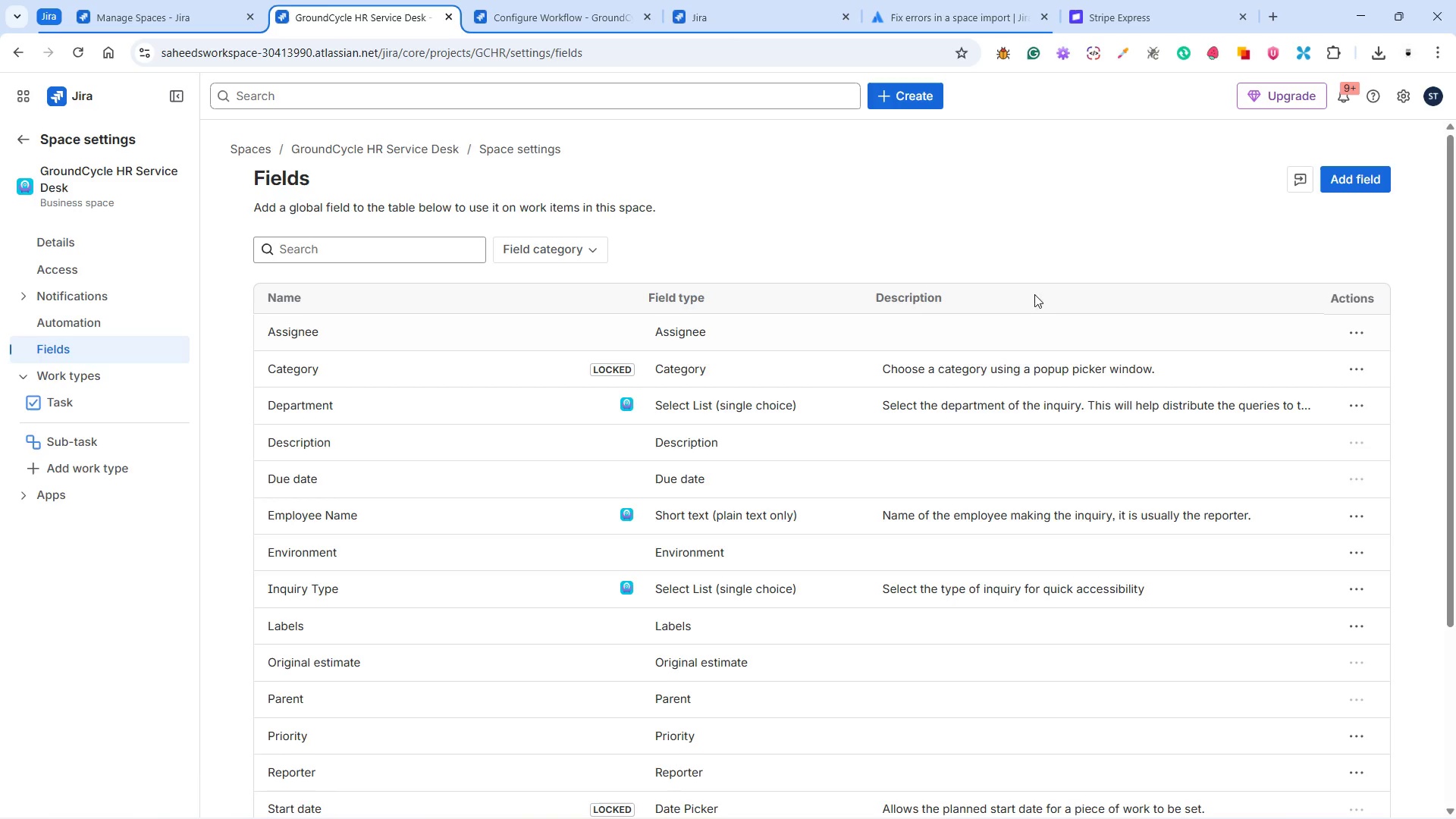 
left_click([505, 16])
 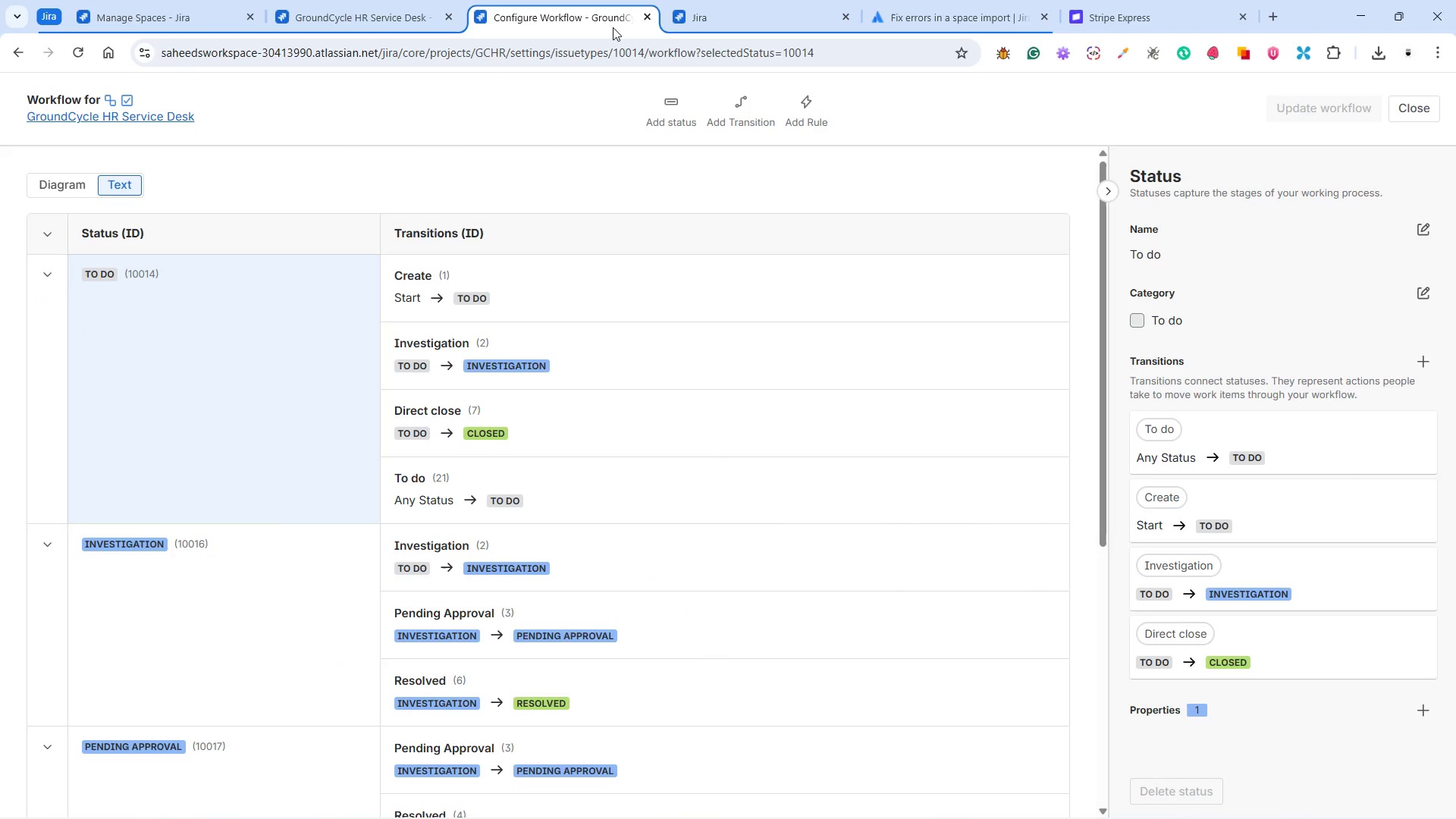 
left_click([694, 22])
 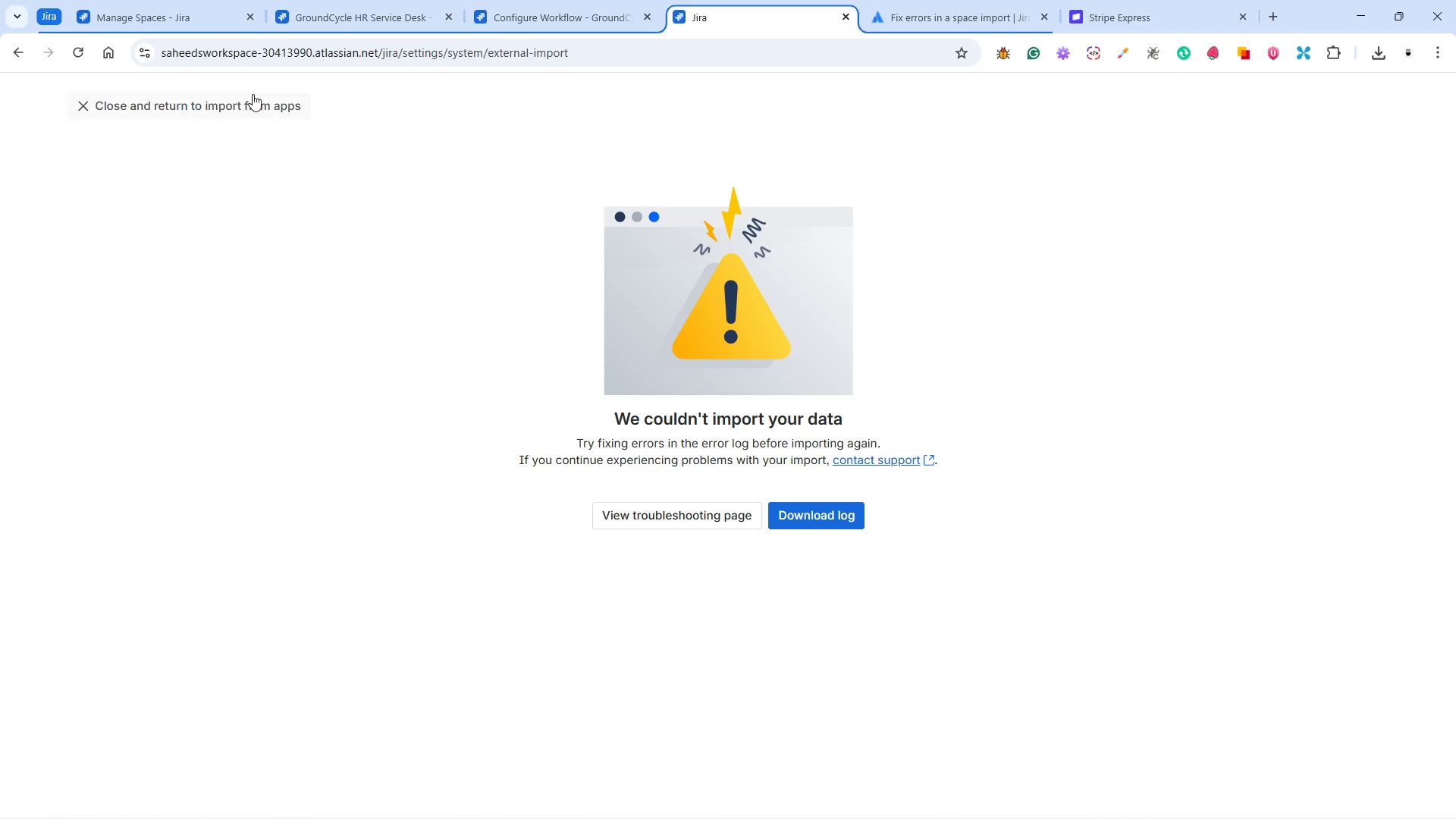 
left_click([235, 111])
 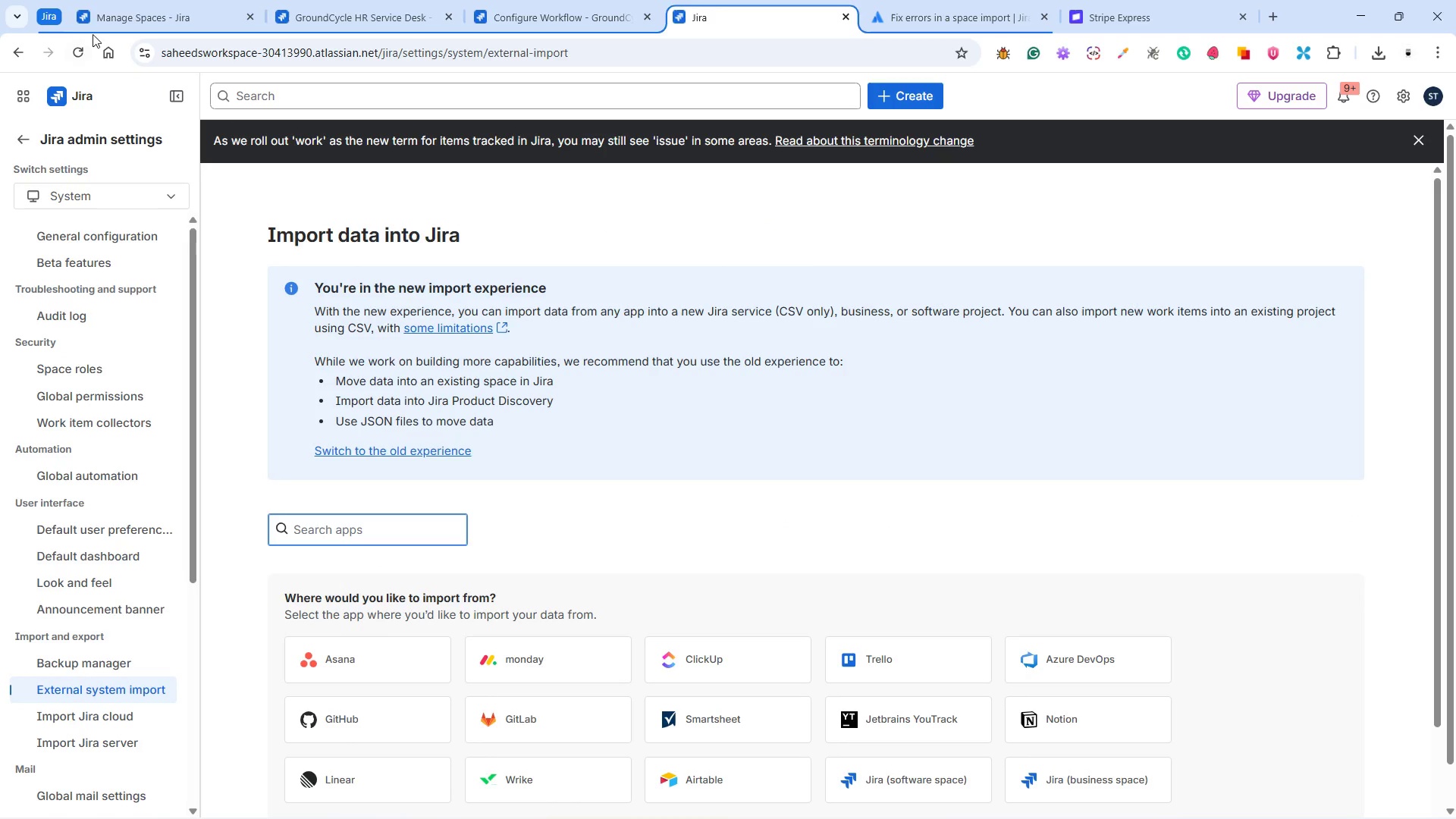 
left_click([76, 52])
 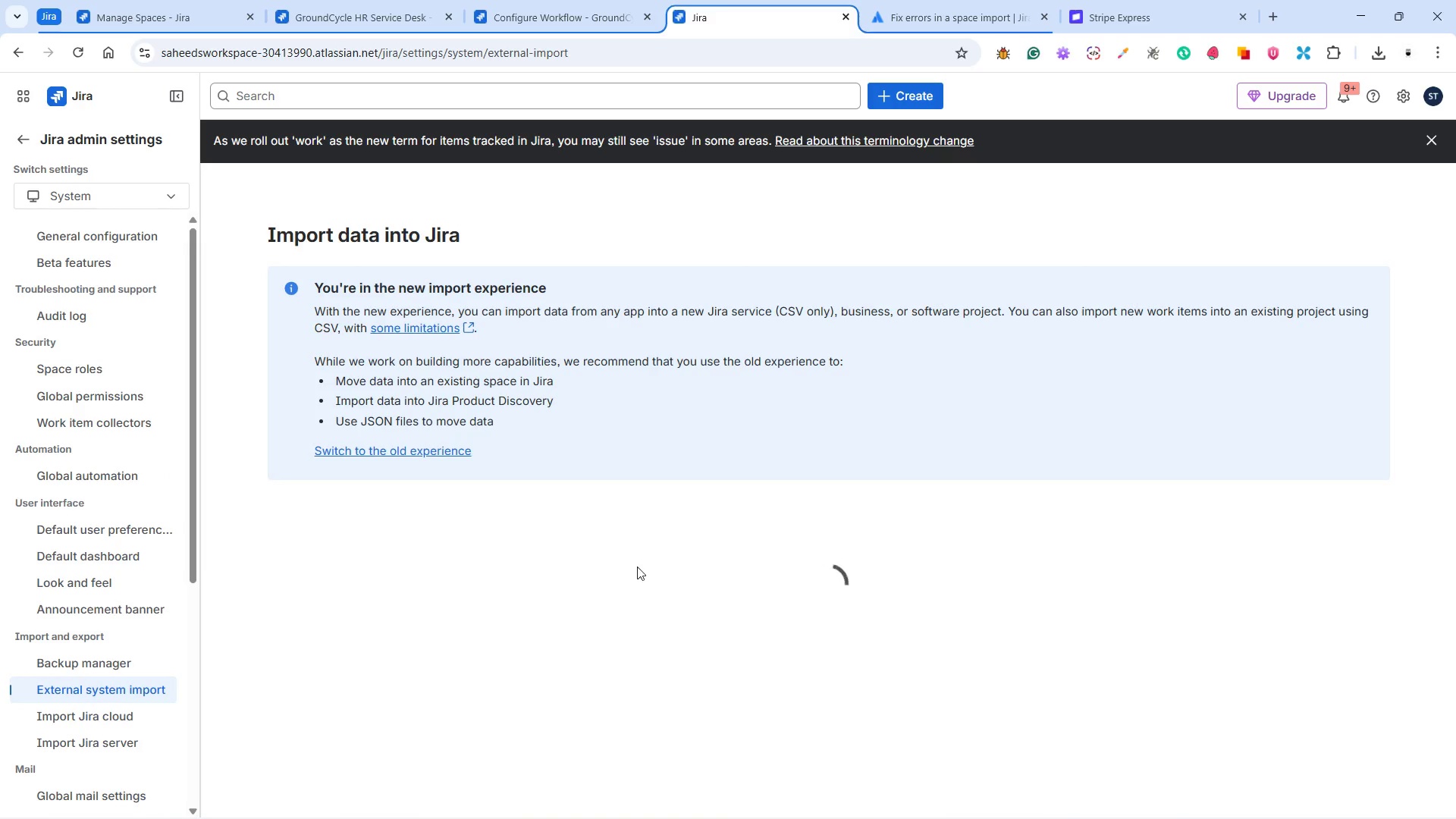 
wait(7.14)
 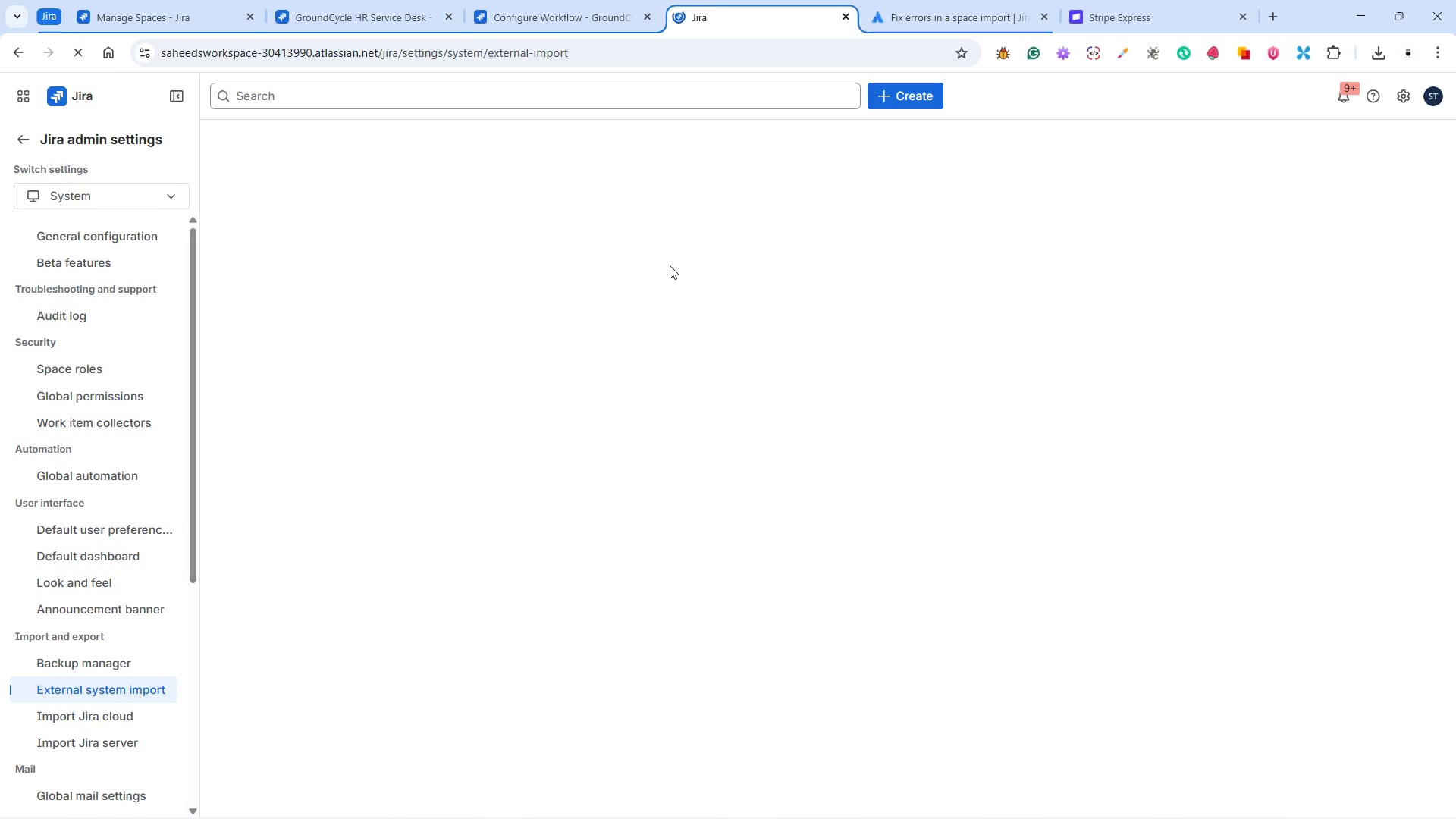 
scroll: coordinate [764, 570], scroll_direction: down, amount: 6.0
 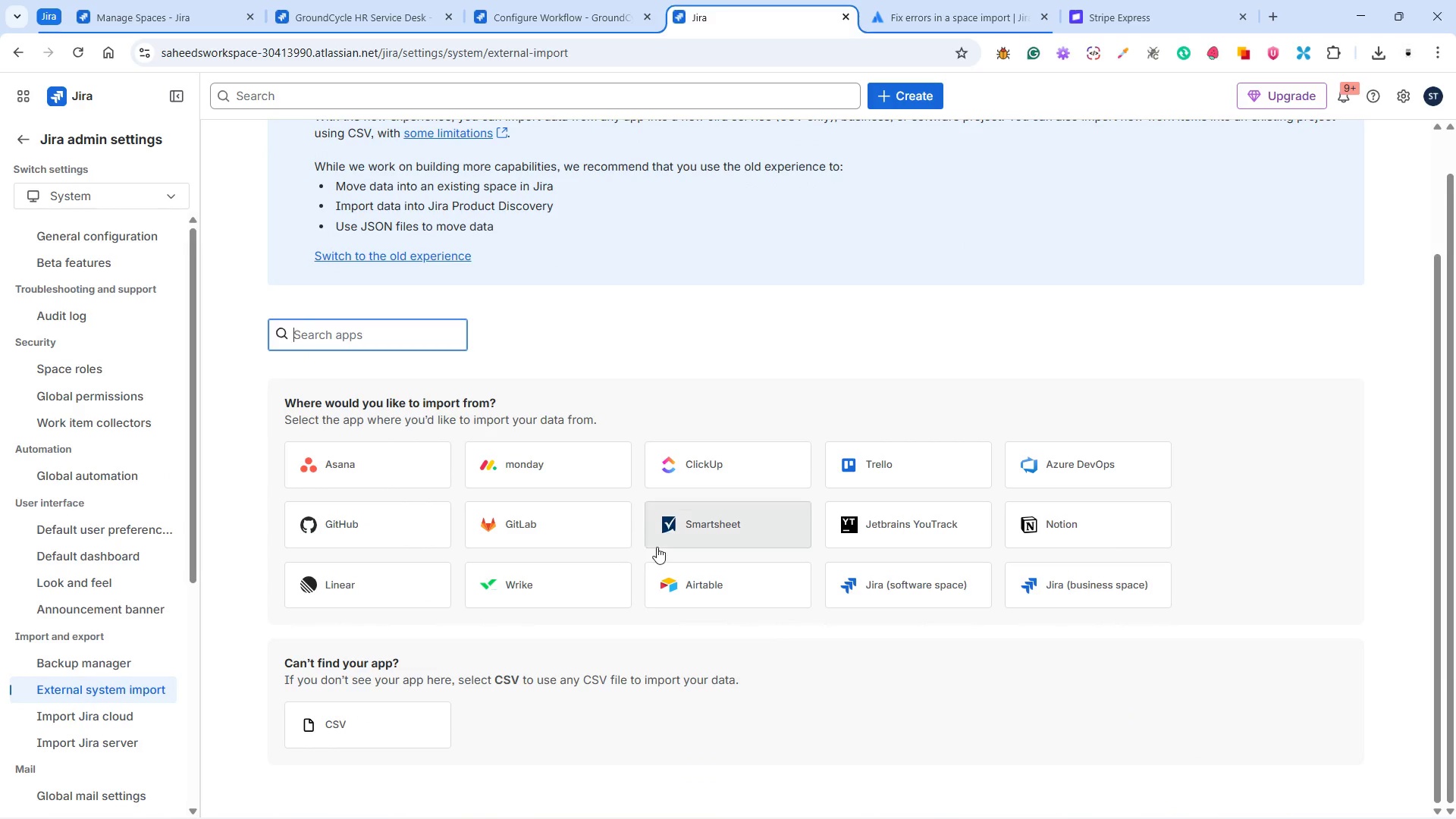 
wait(8.14)
 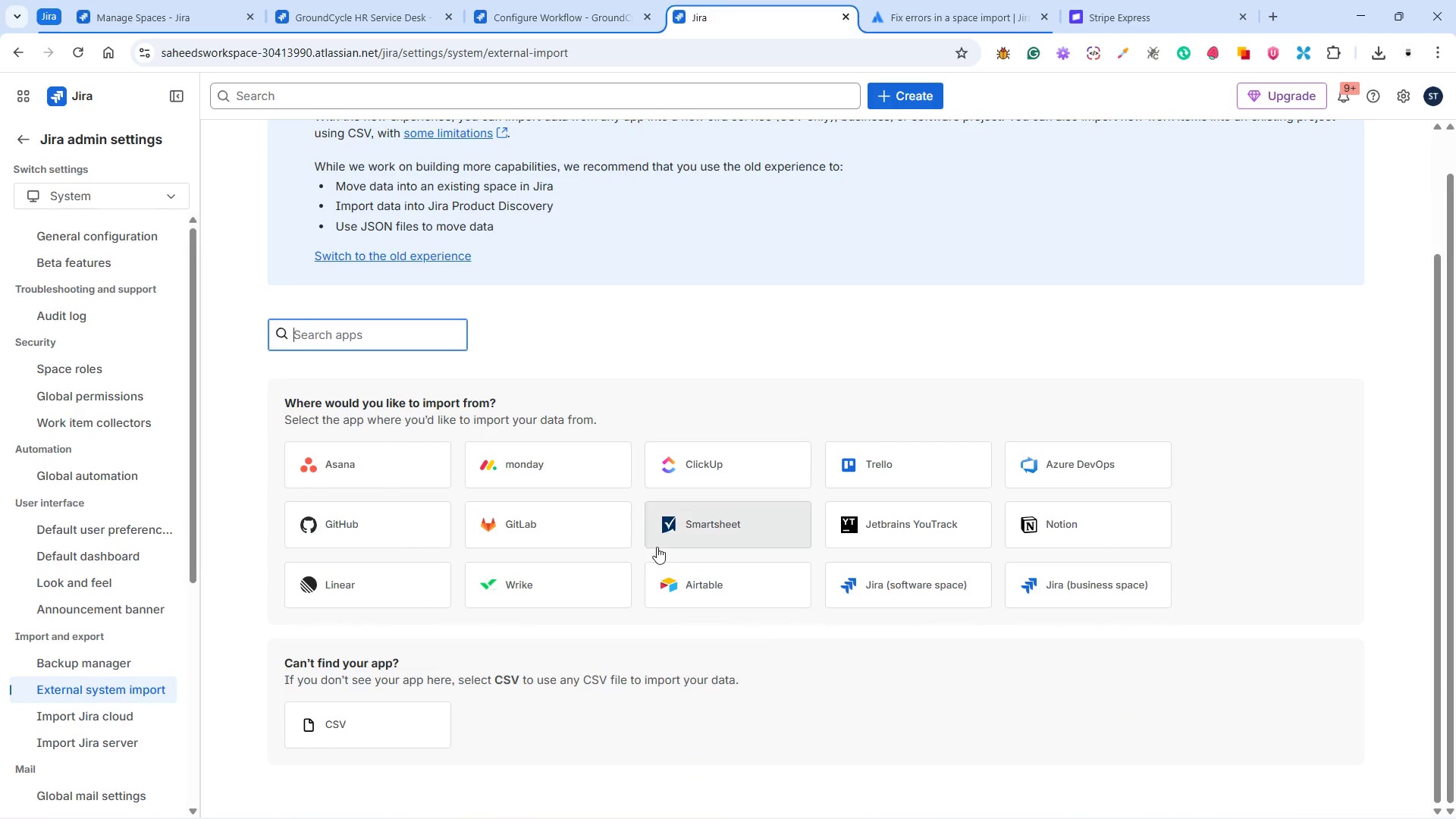 
left_click([353, 717])
 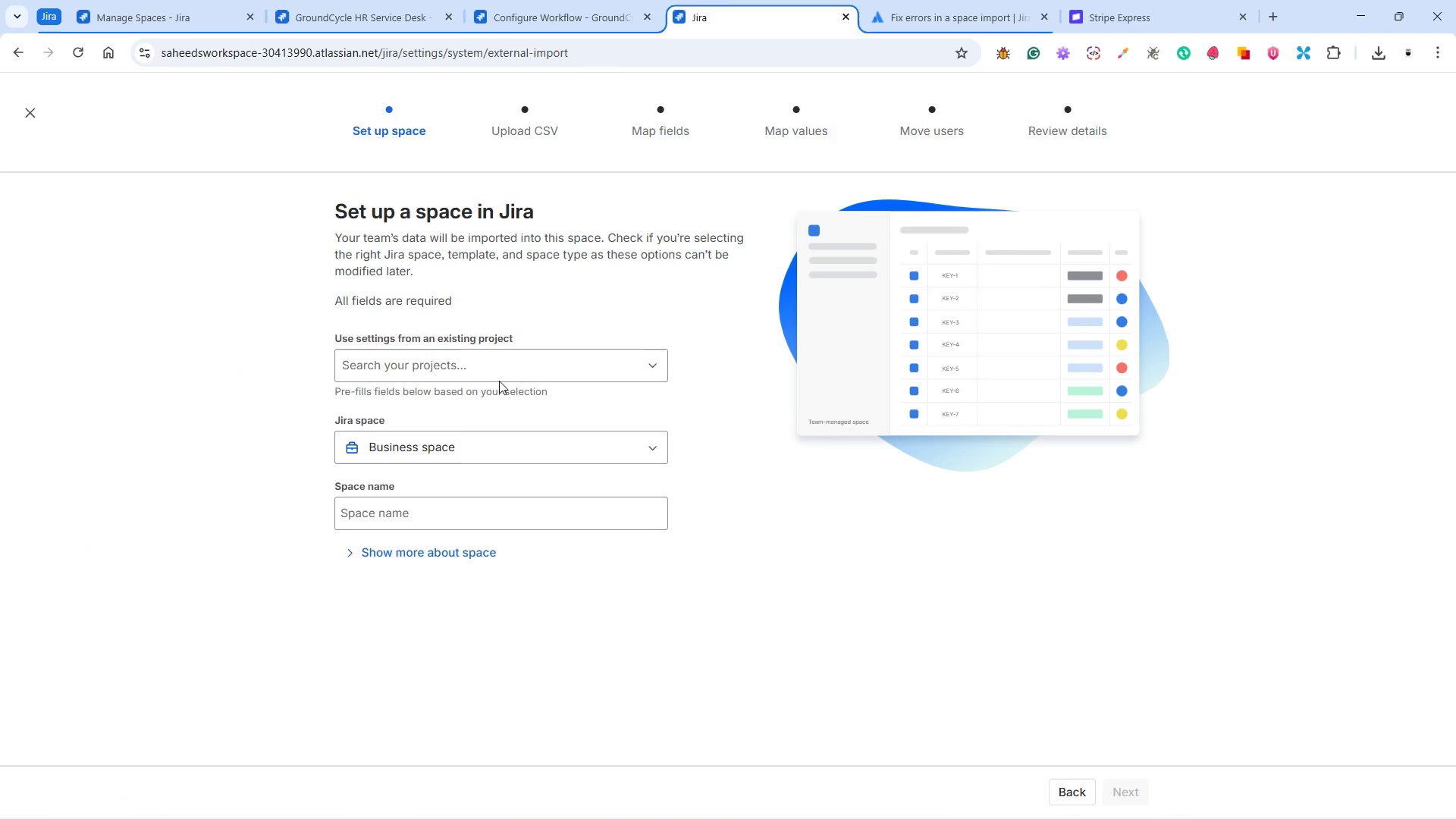 
left_click([494, 370])
 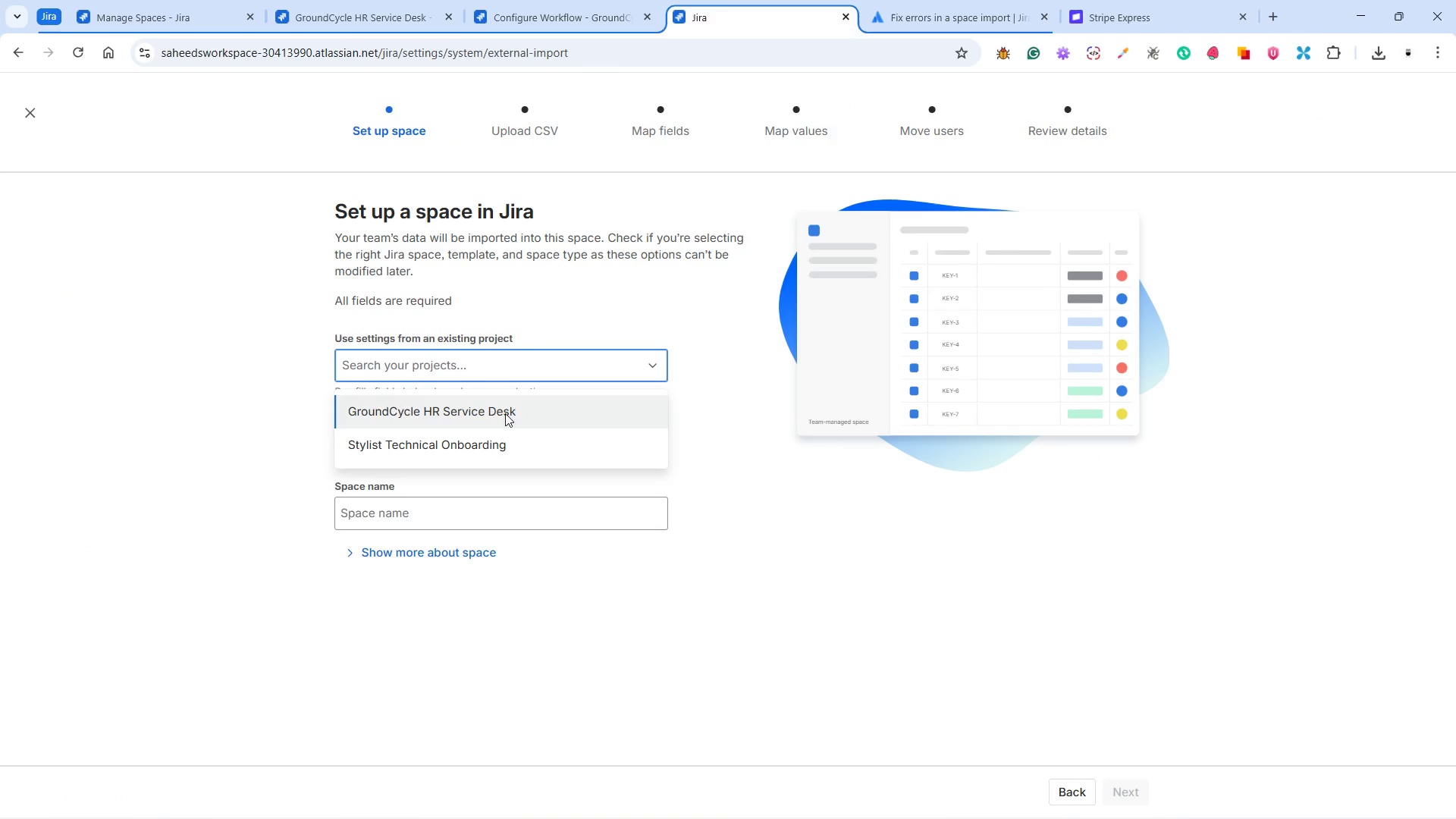 
left_click([505, 413])
 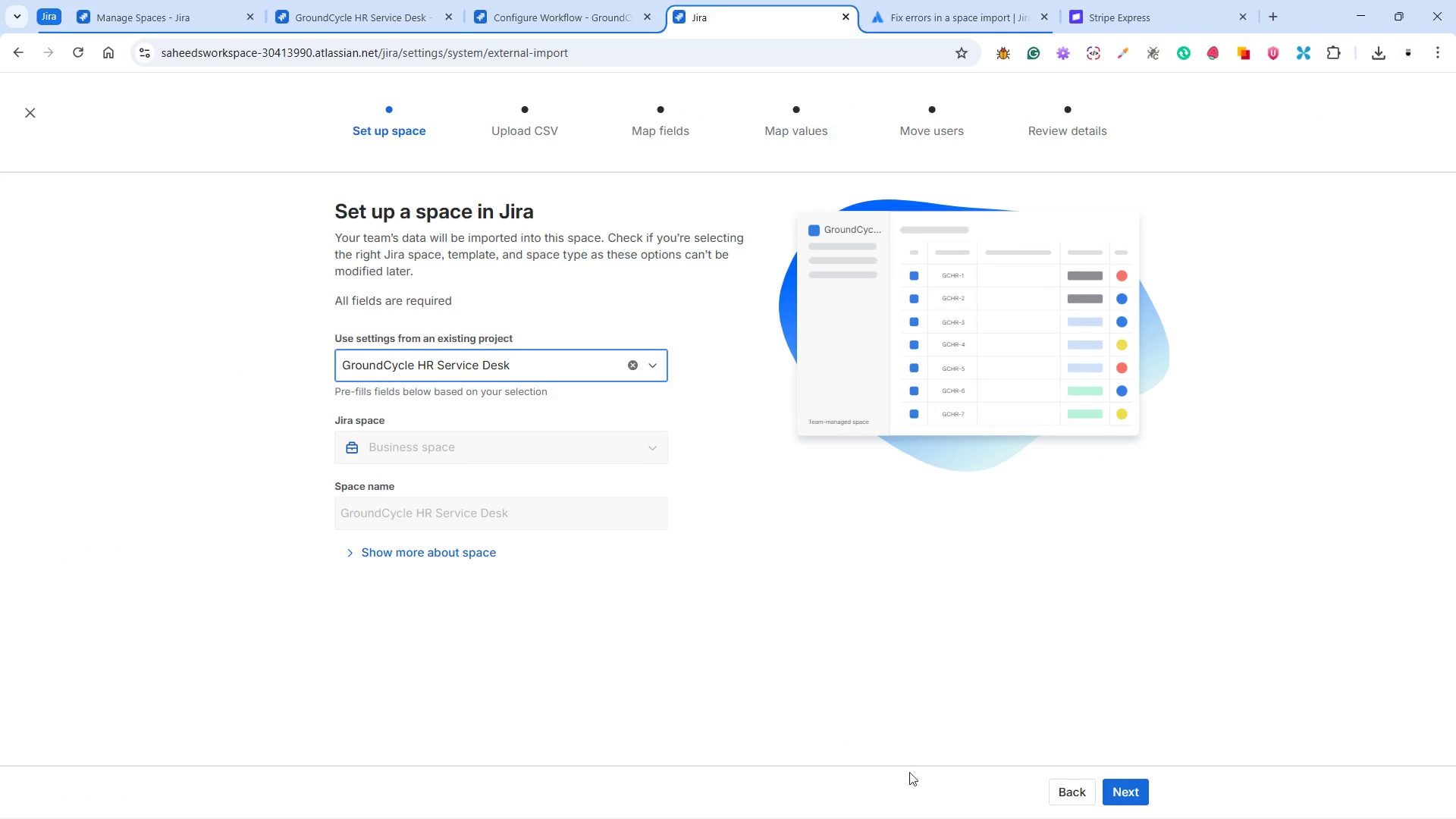 
mouse_move([1004, 797])
 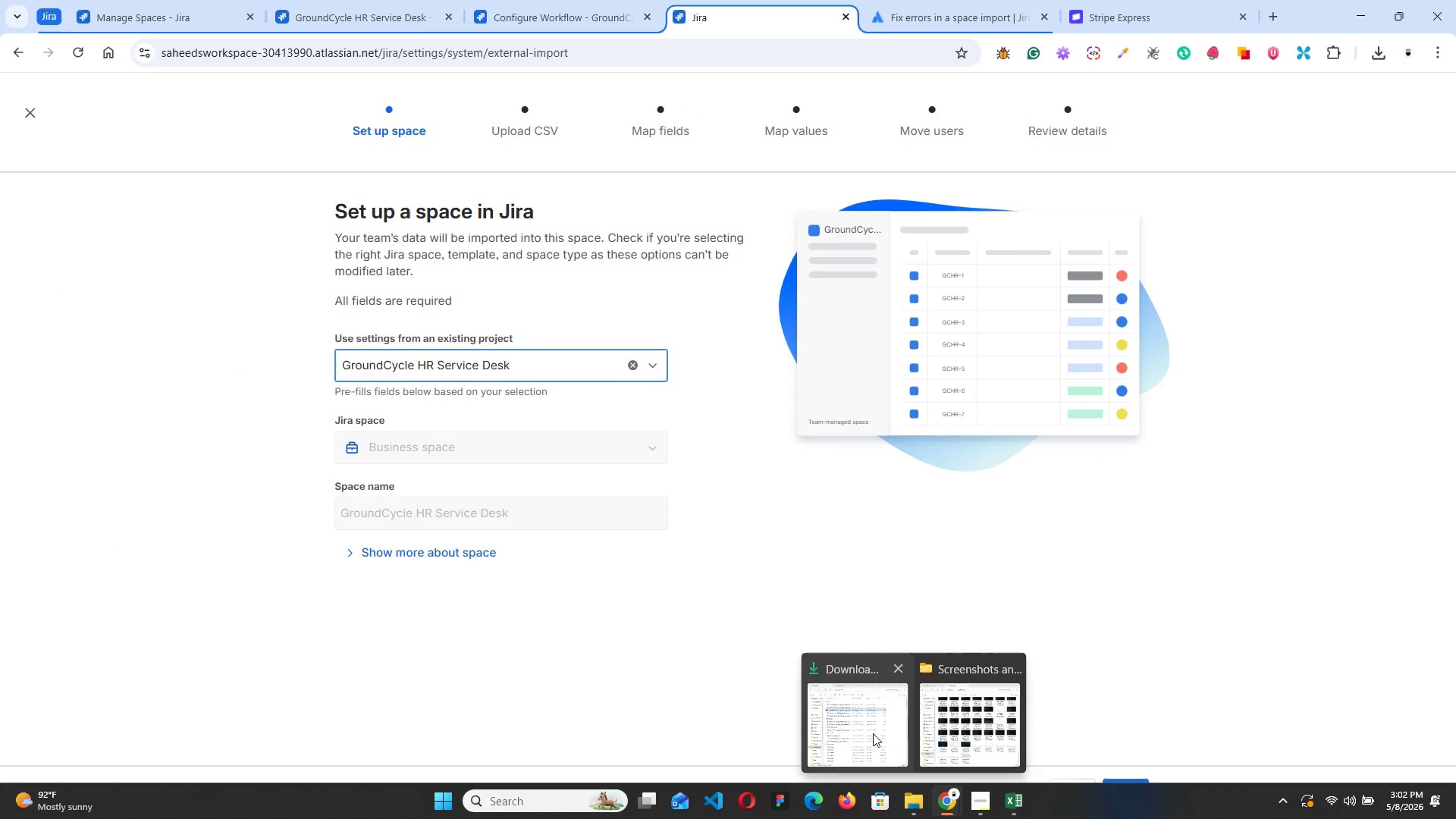 
left_click([873, 733])
 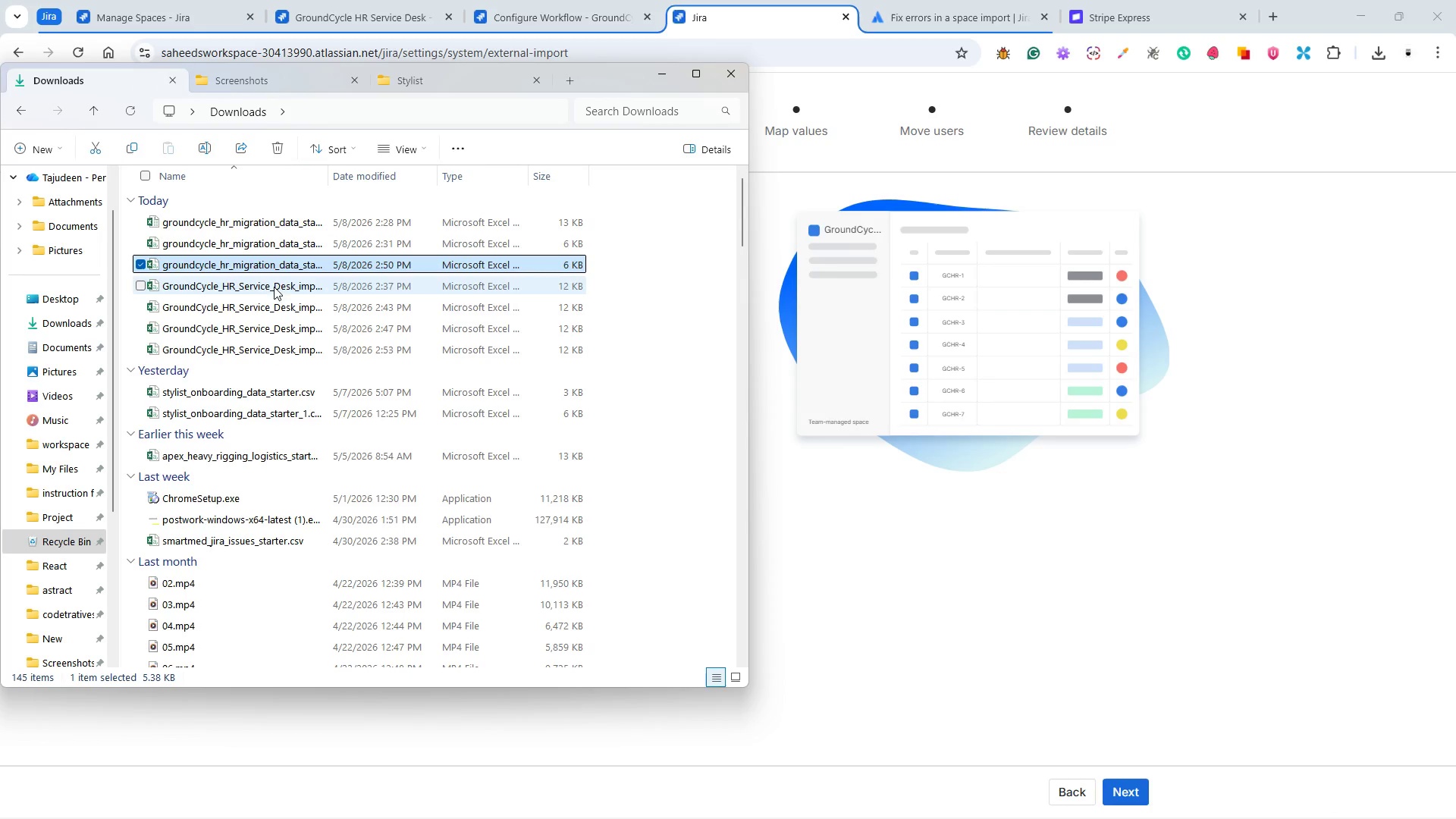 
left_click_drag(start_coordinate=[592, 356], to_coordinate=[251, 286])
 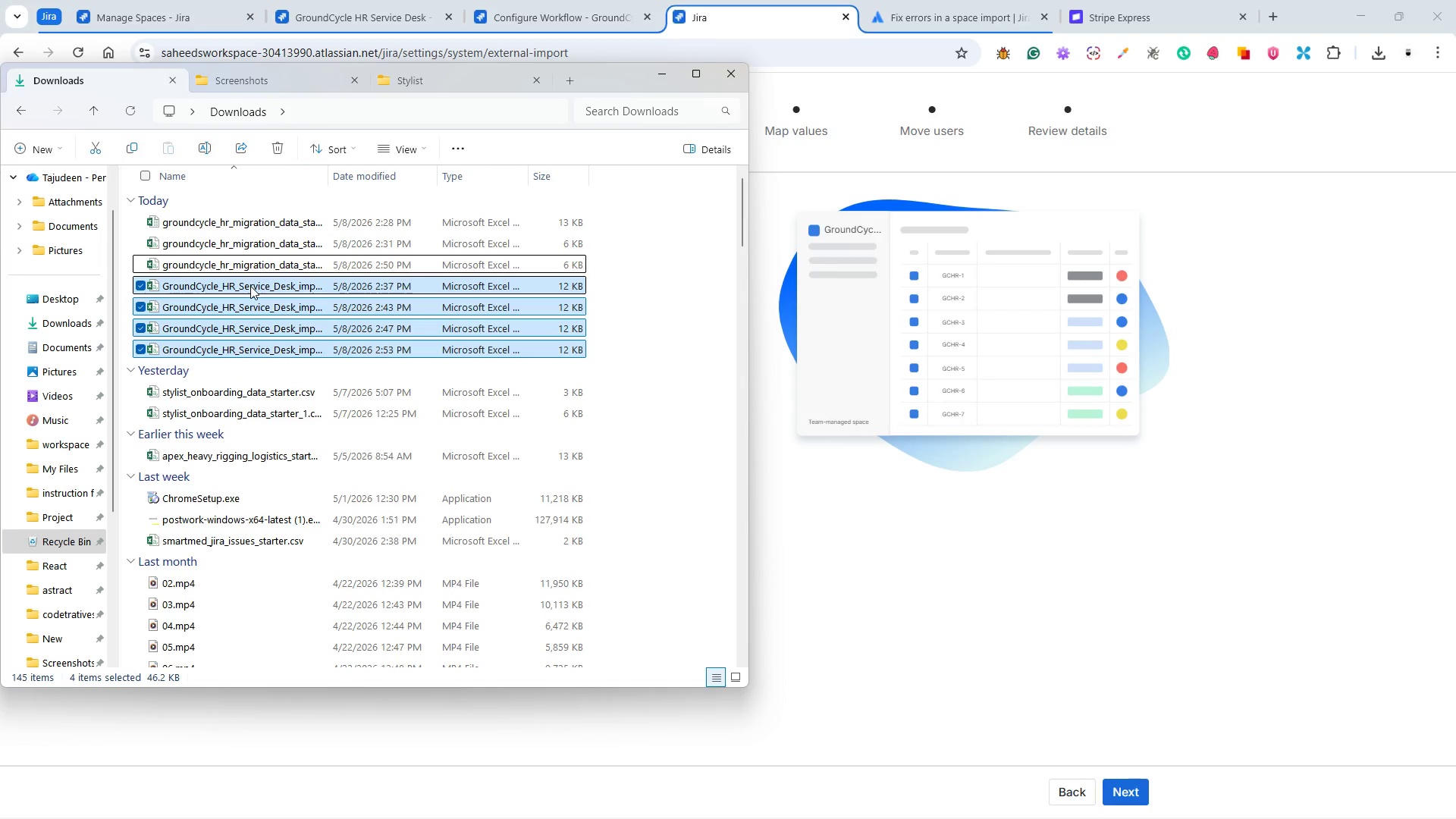 
key(Delete)
 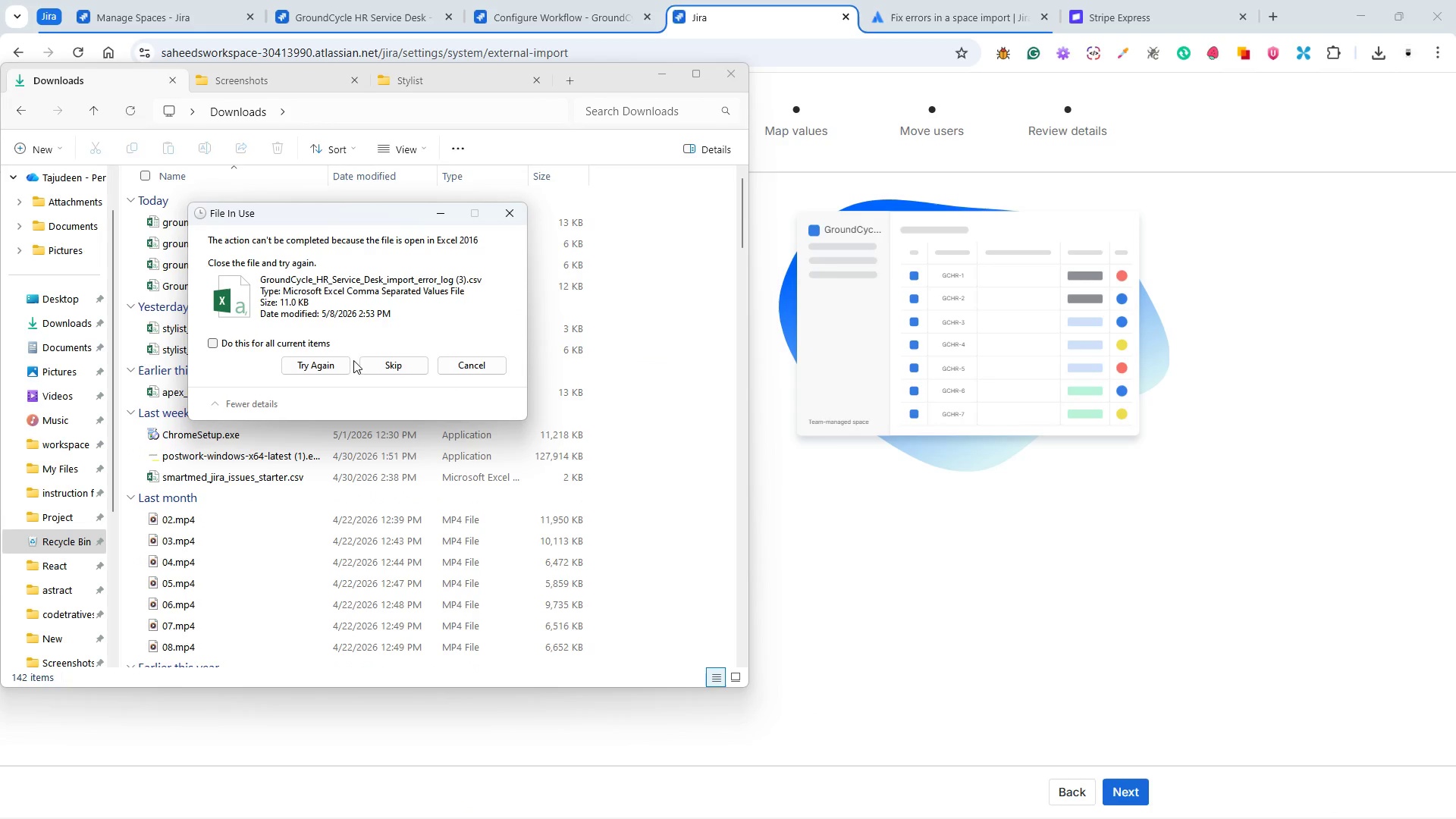 
left_click([331, 360])
 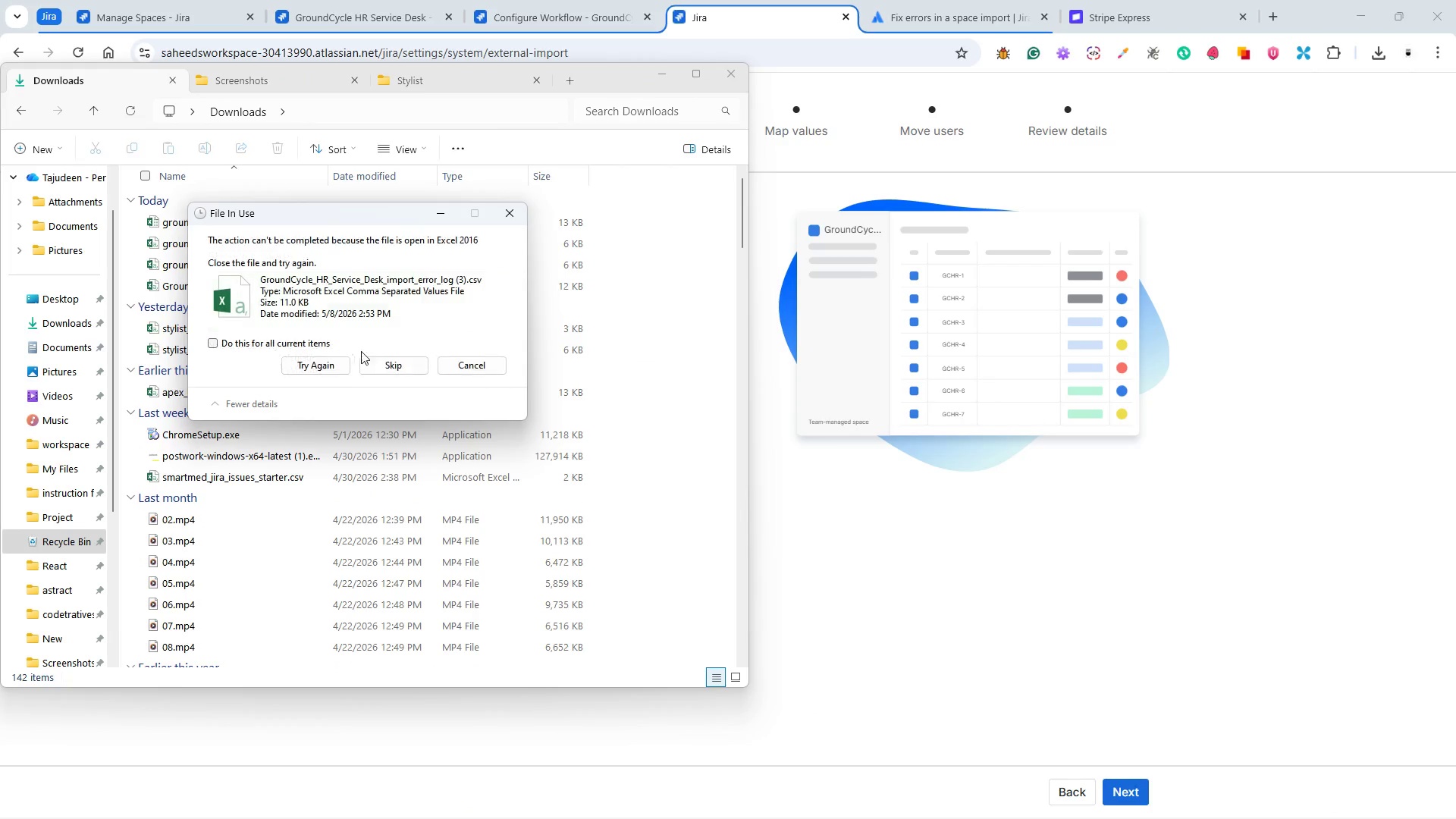 
left_click([387, 369])
 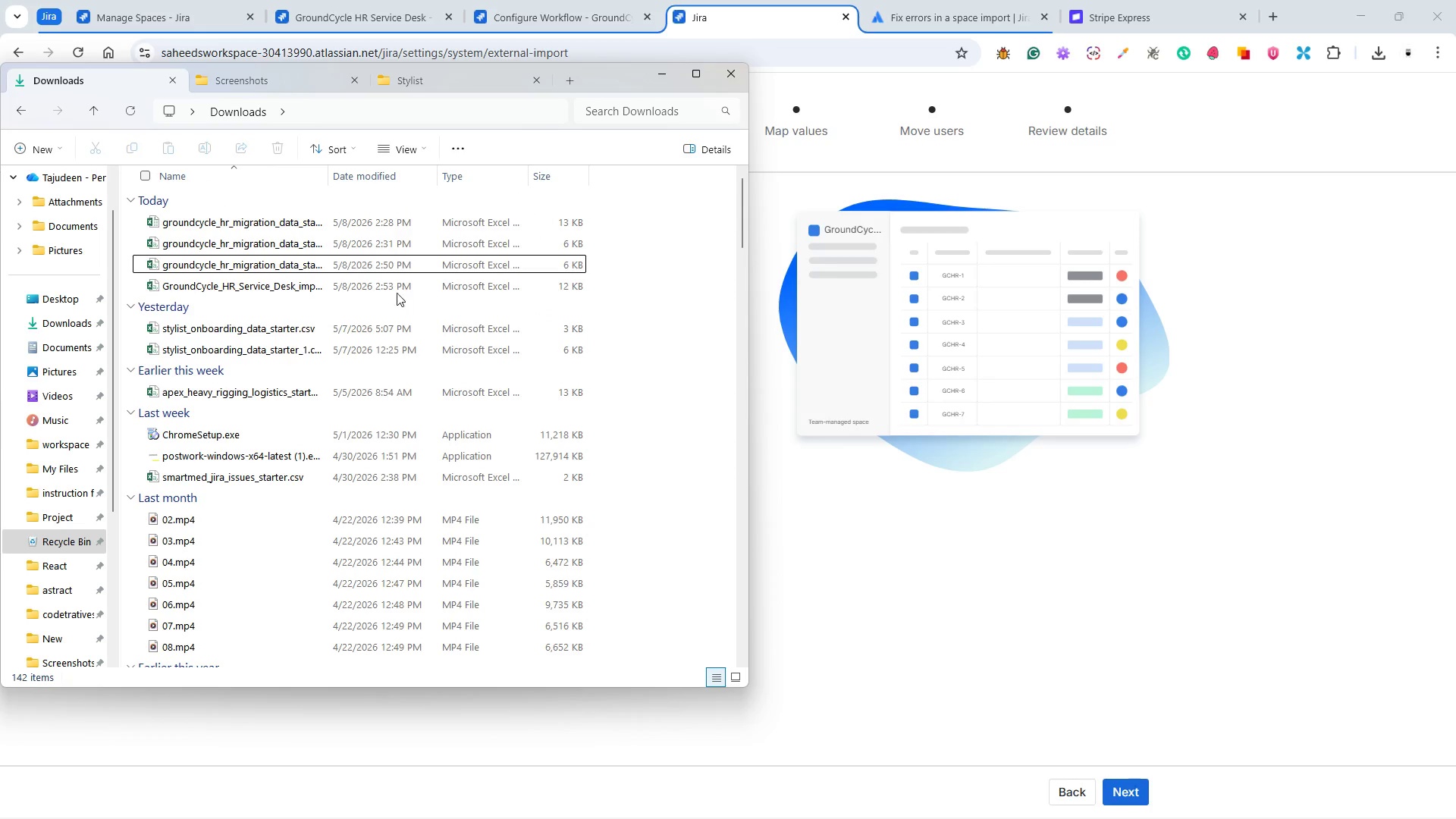 
left_click([305, 269])
 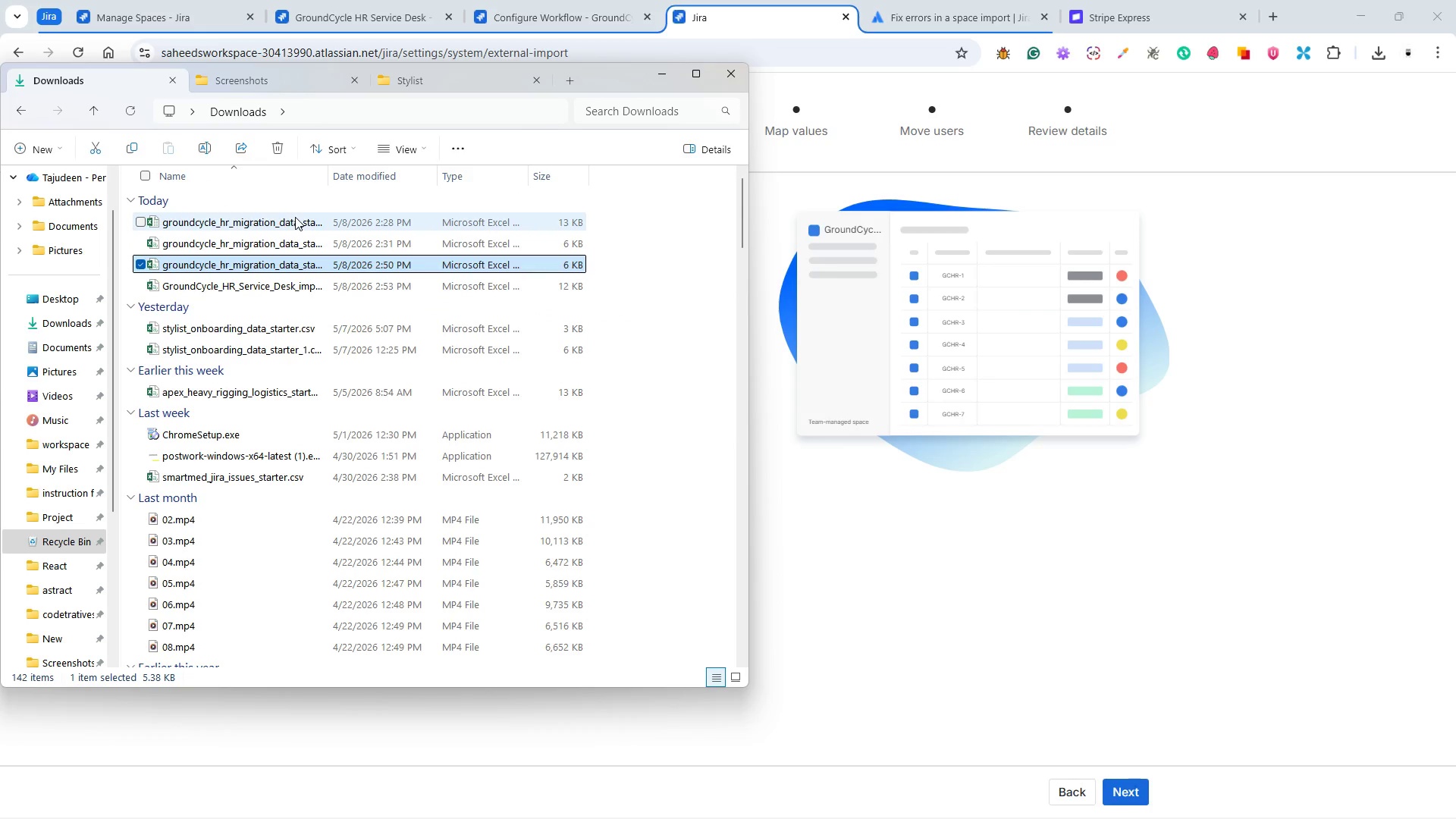 
left_click([295, 217])
 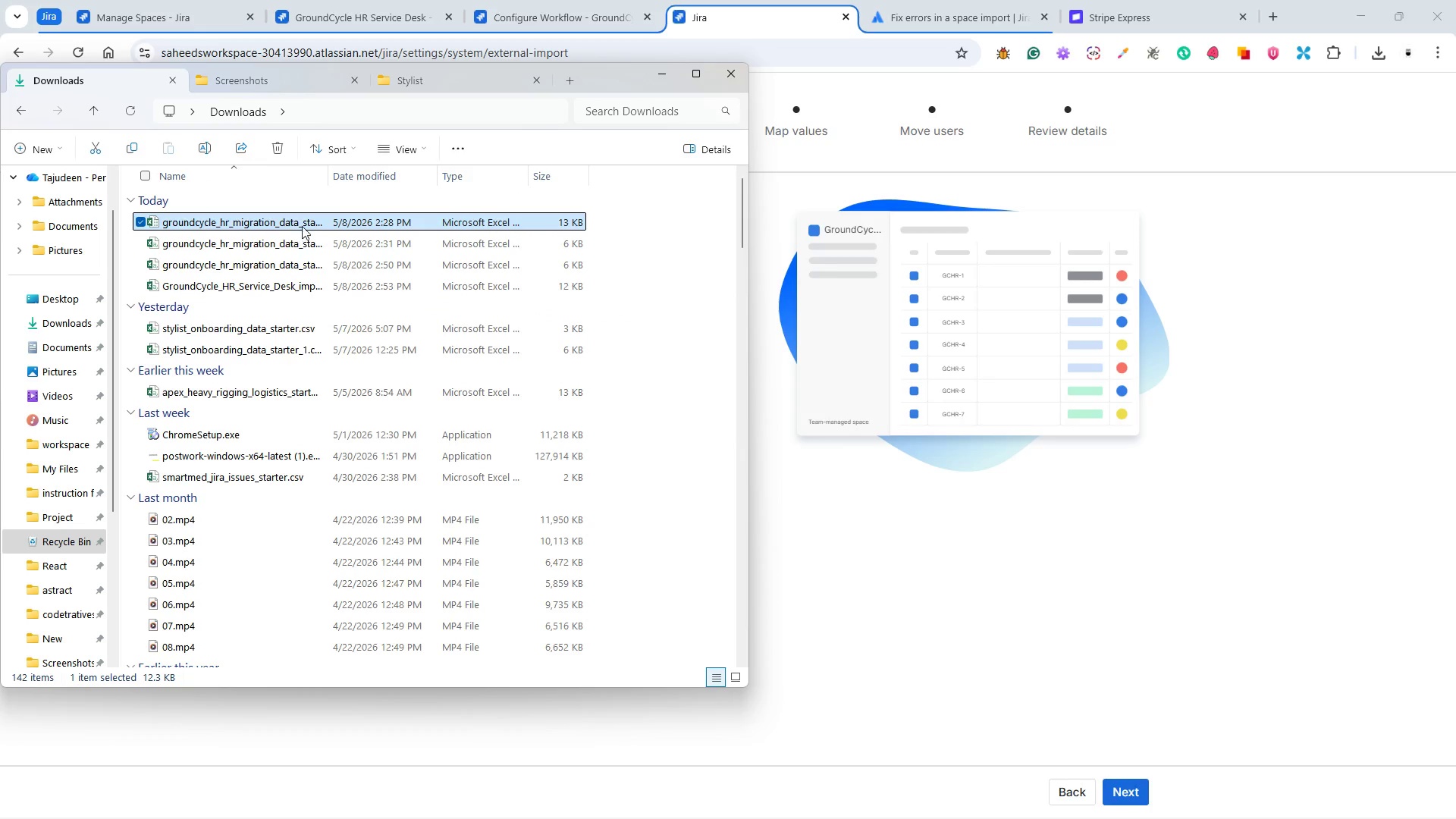 
left_click([302, 225])
 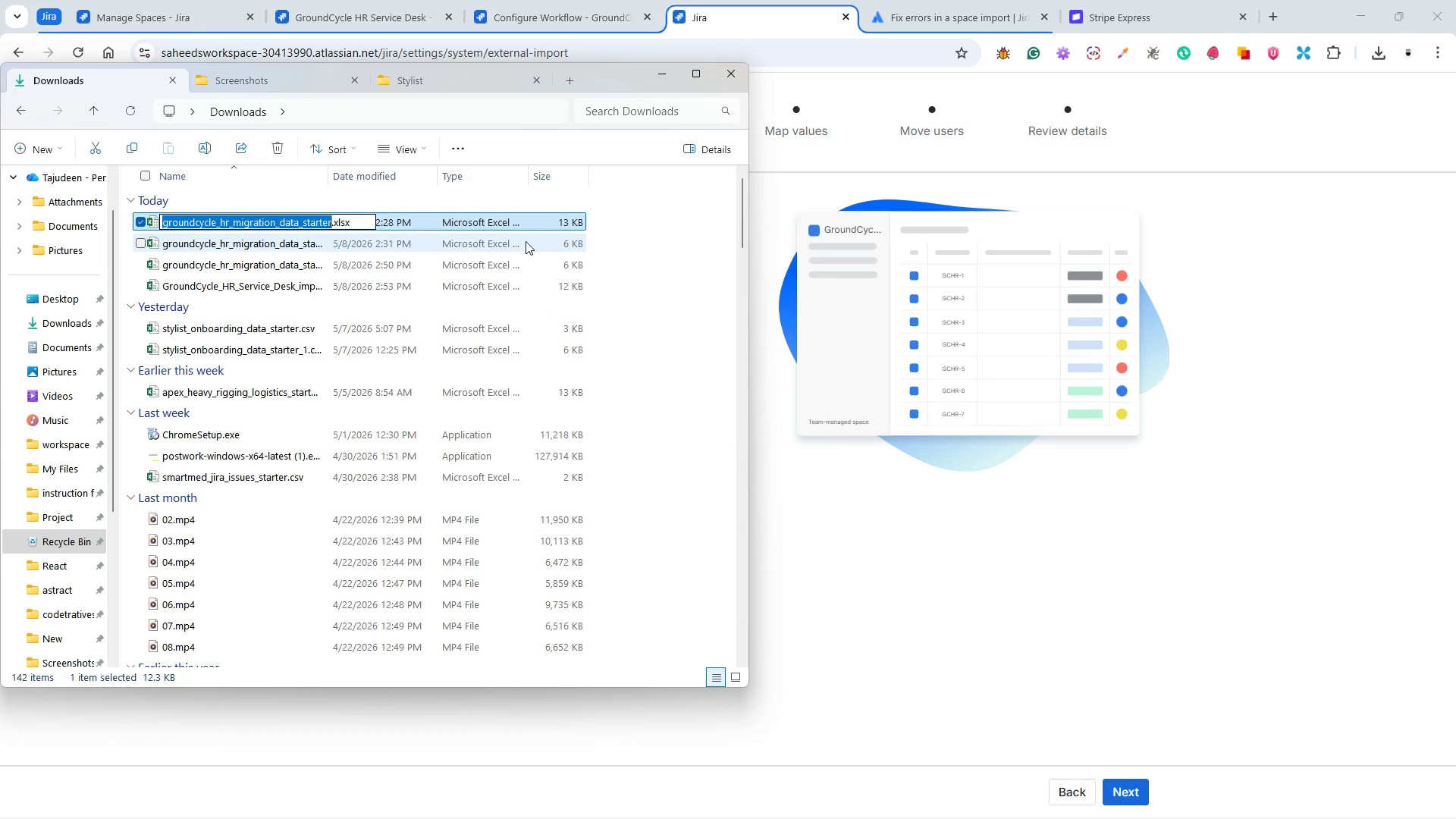 
left_click([606, 243])
 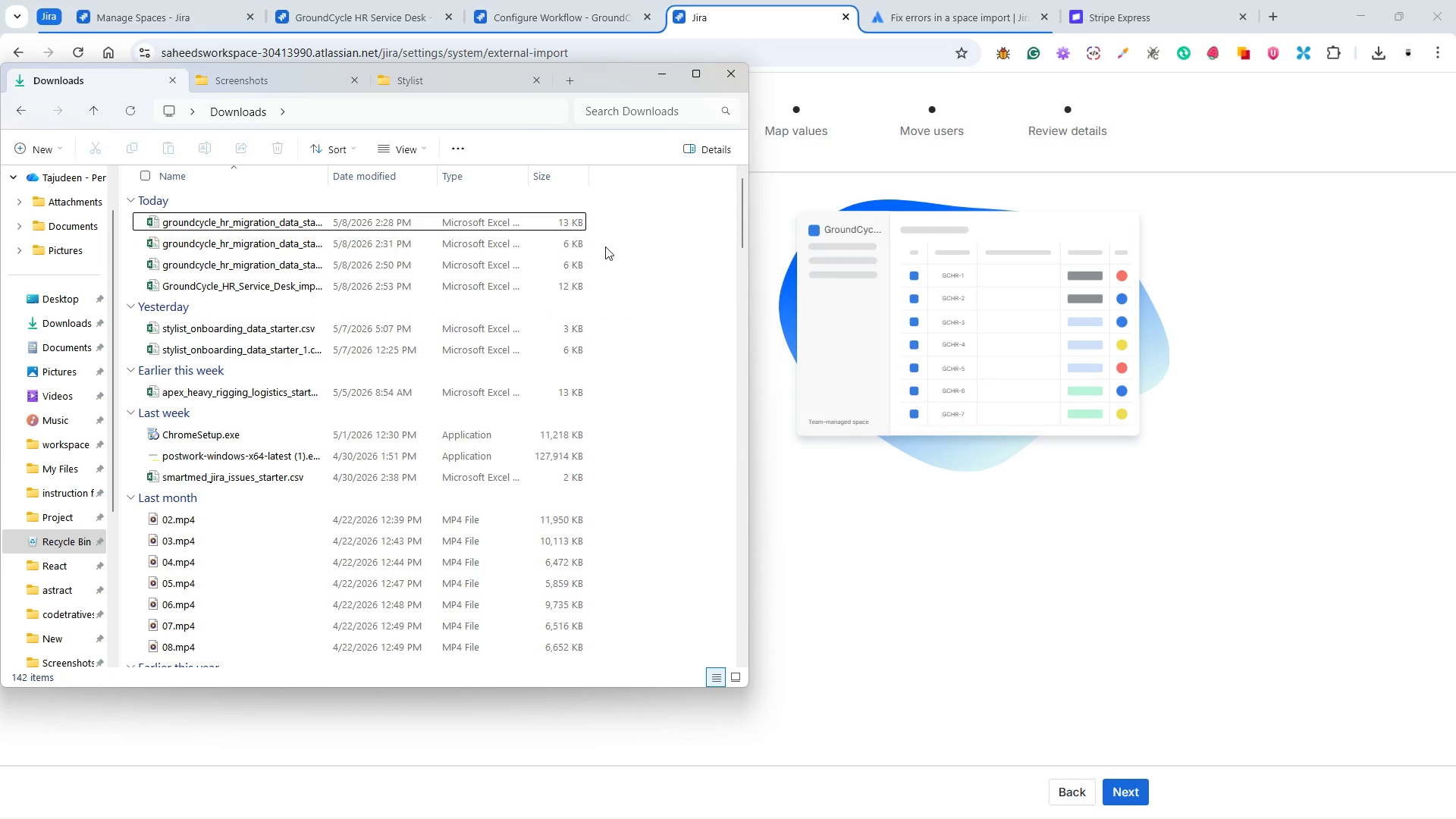 
left_click_drag(start_coordinate=[605, 246], to_coordinate=[507, 214])
 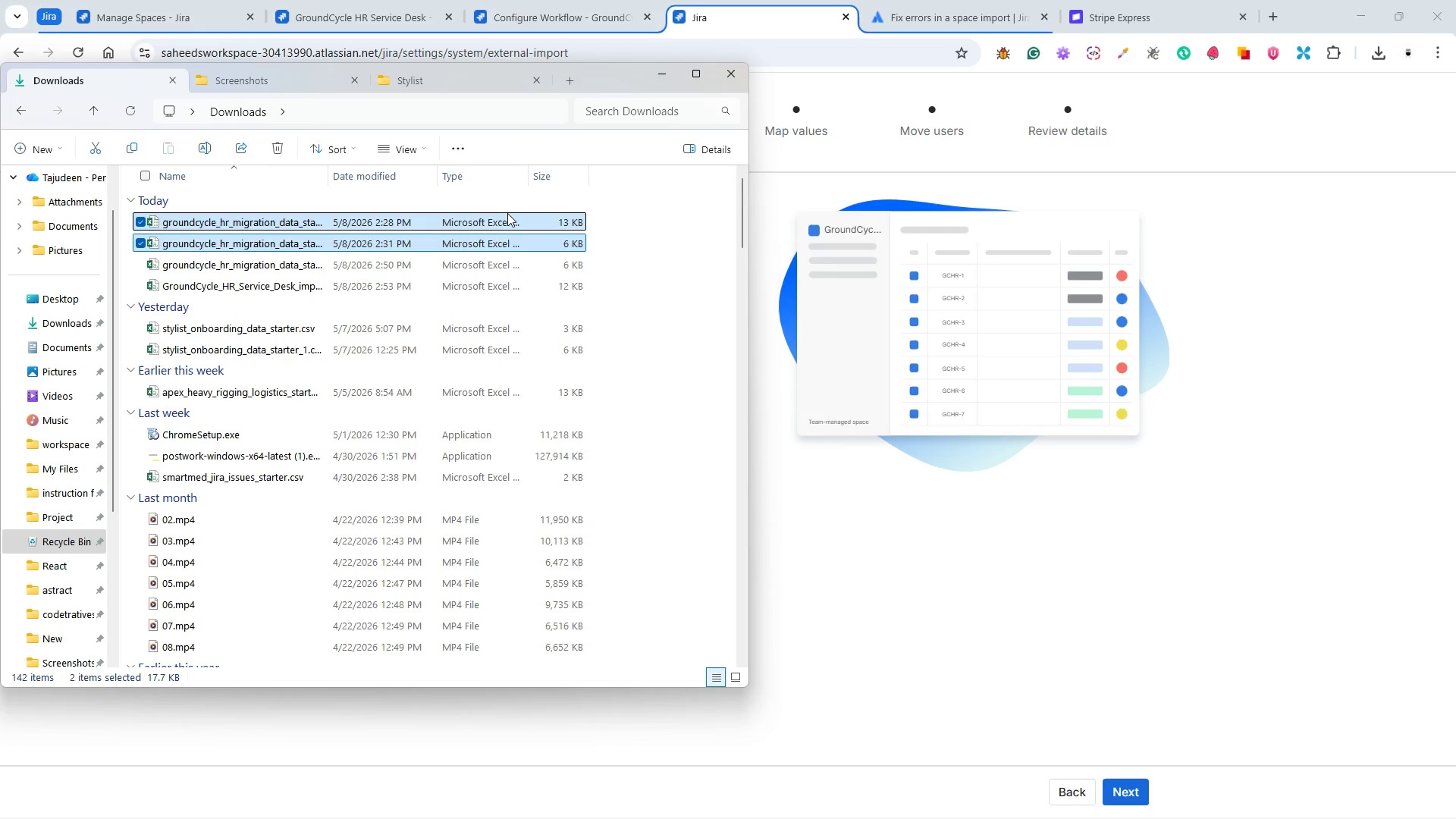 
key(Delete)
 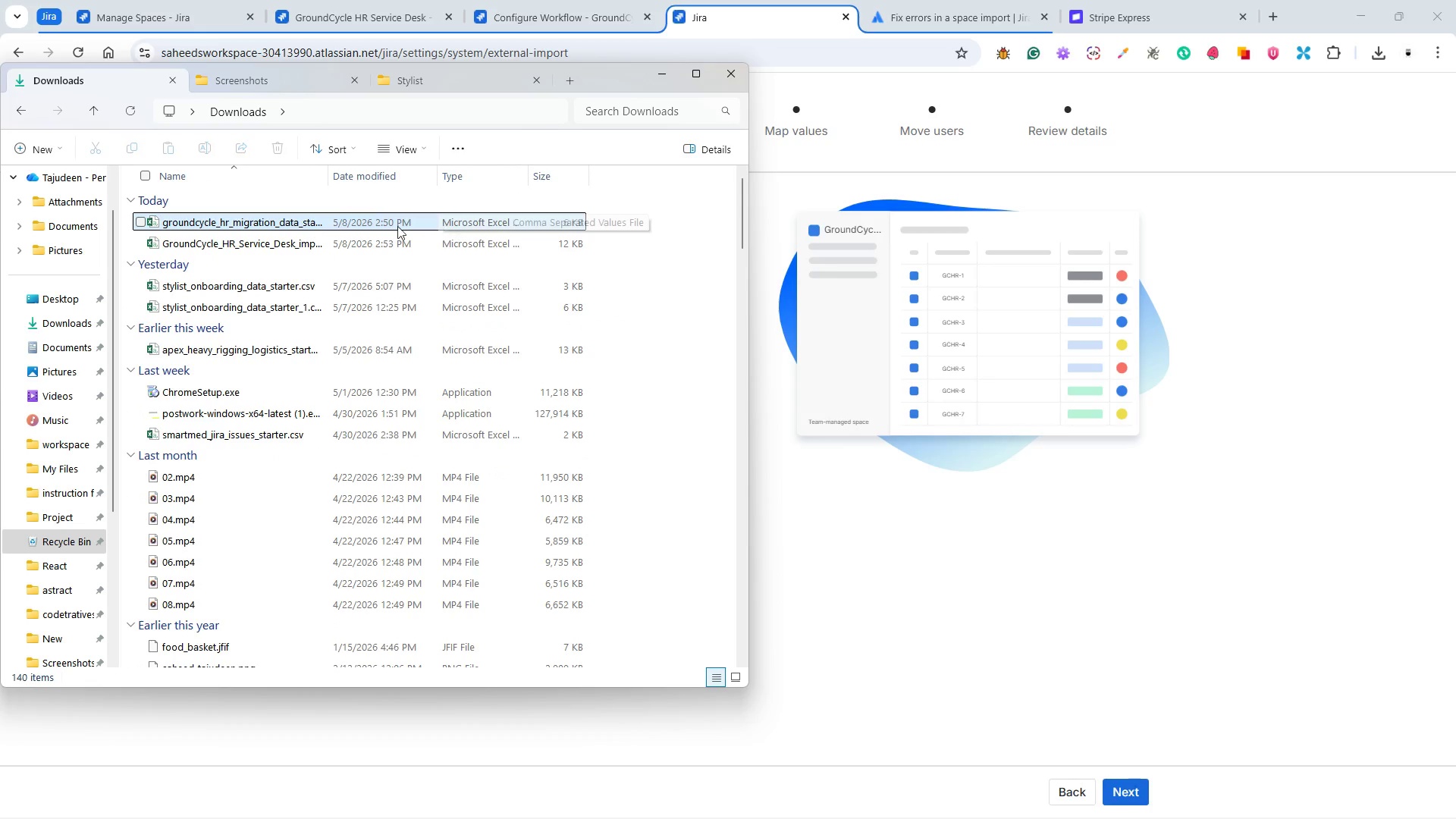 
left_click([331, 224])
 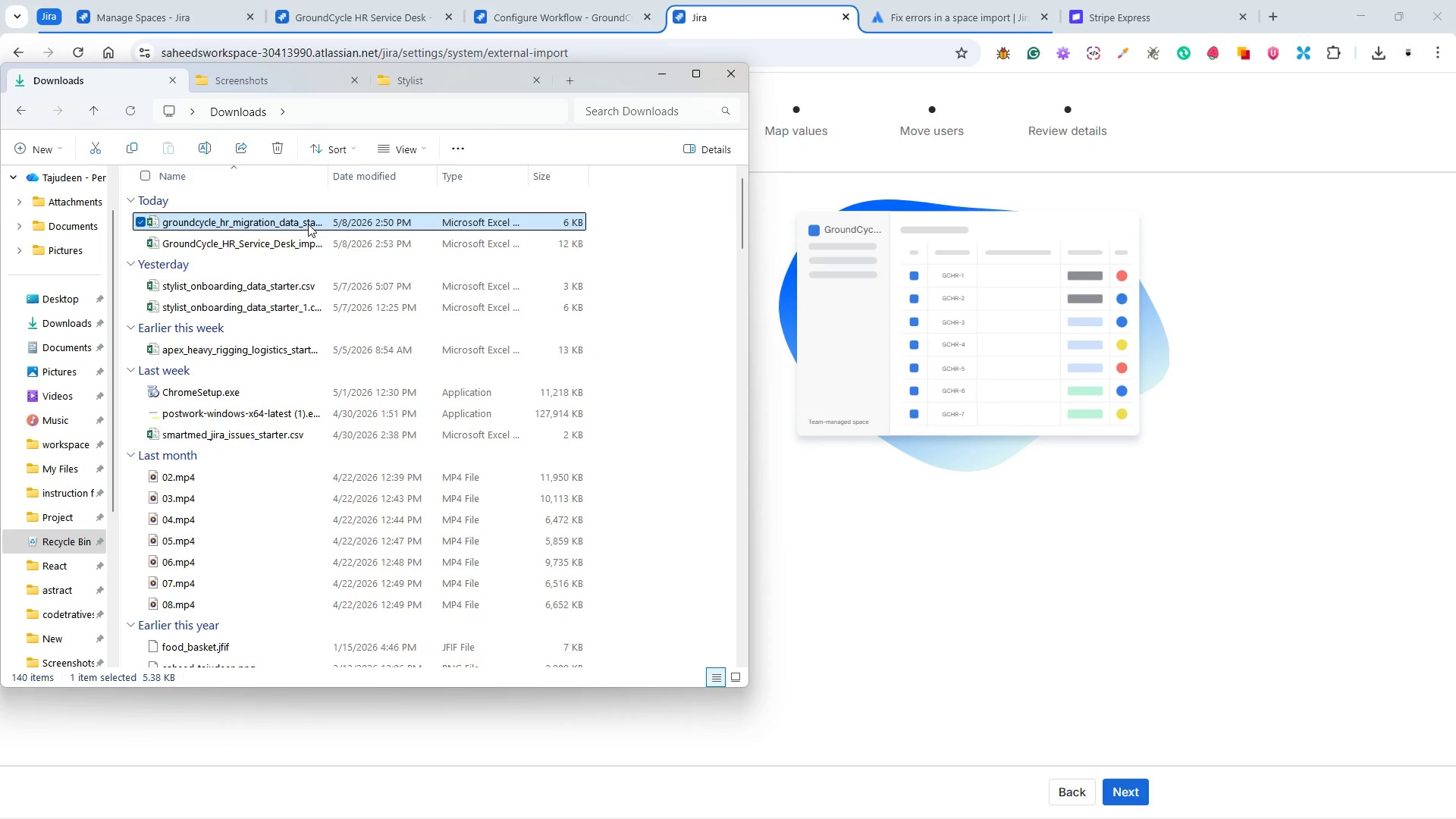 
double_click([308, 224])
 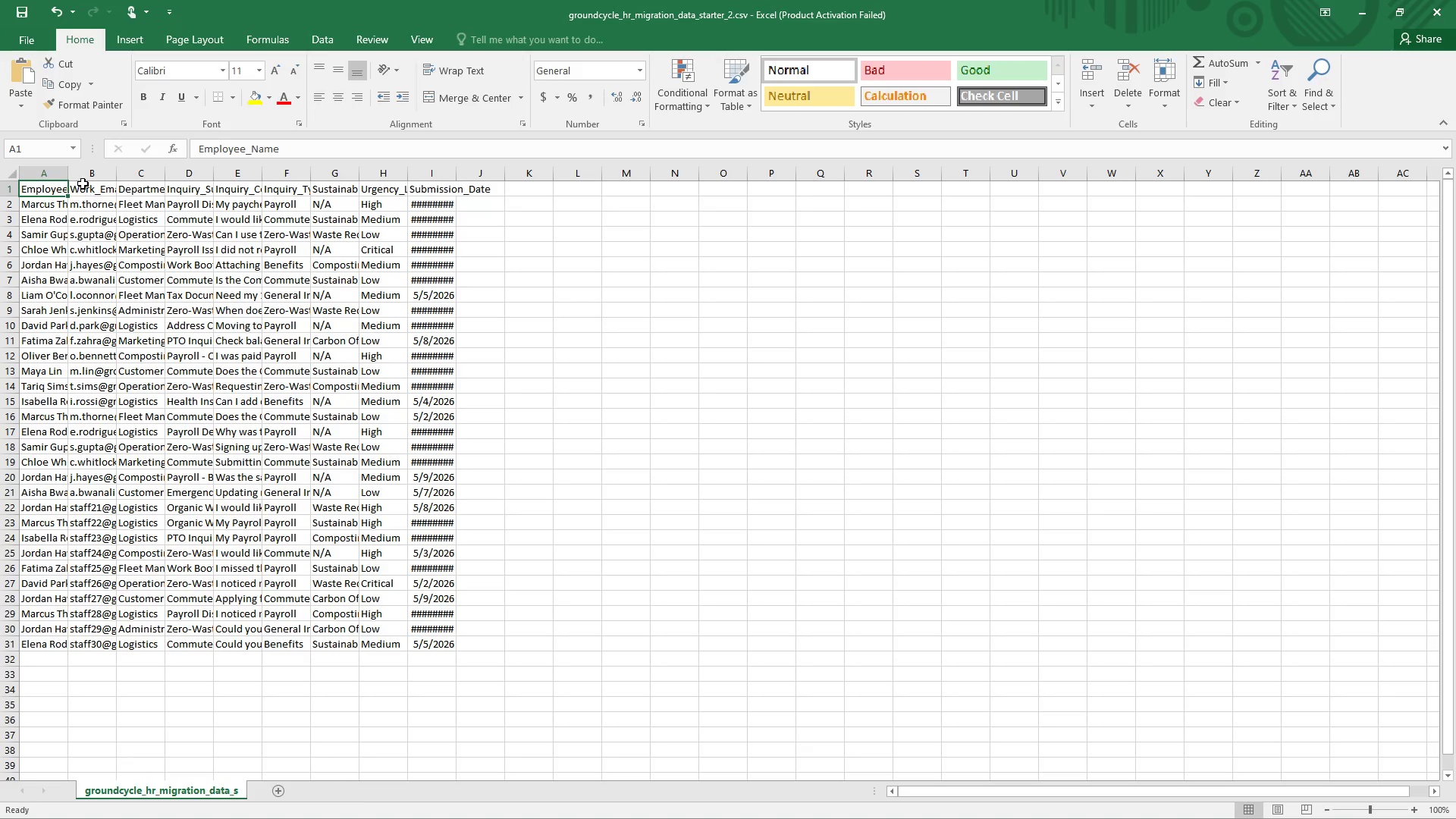 
double_click([67, 169])
 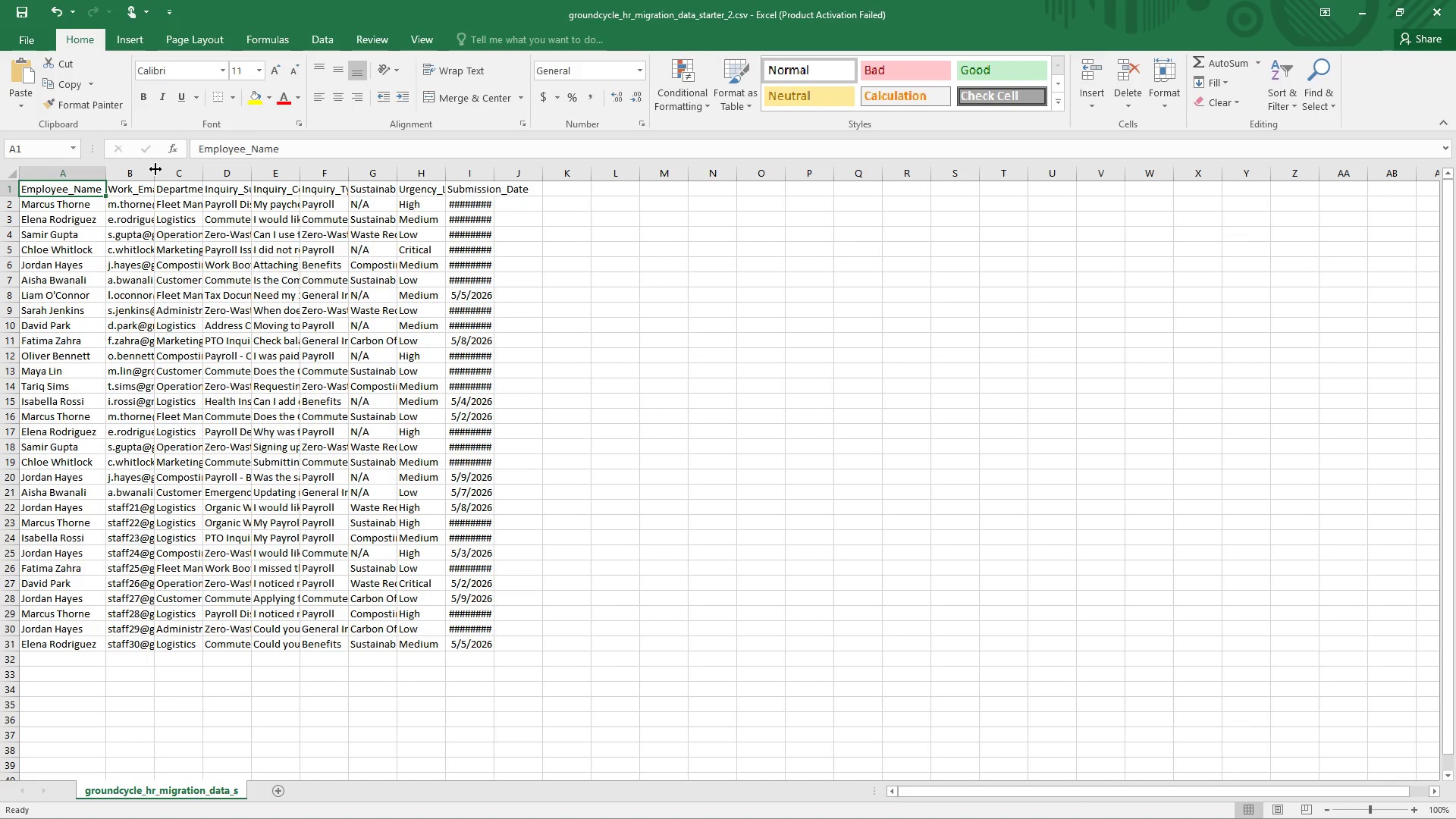 
double_click([155, 169])
 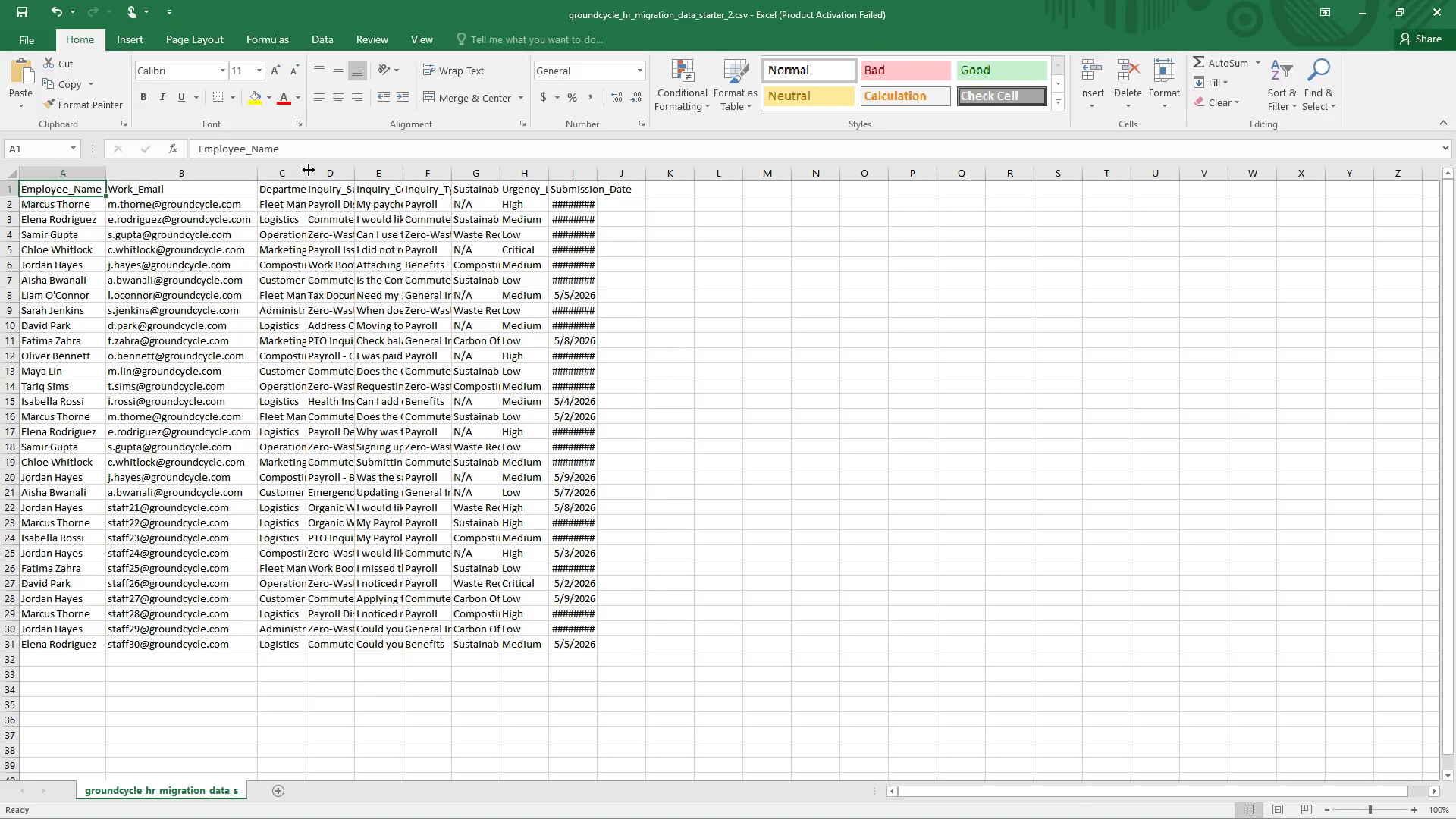 
double_click([309, 170])
 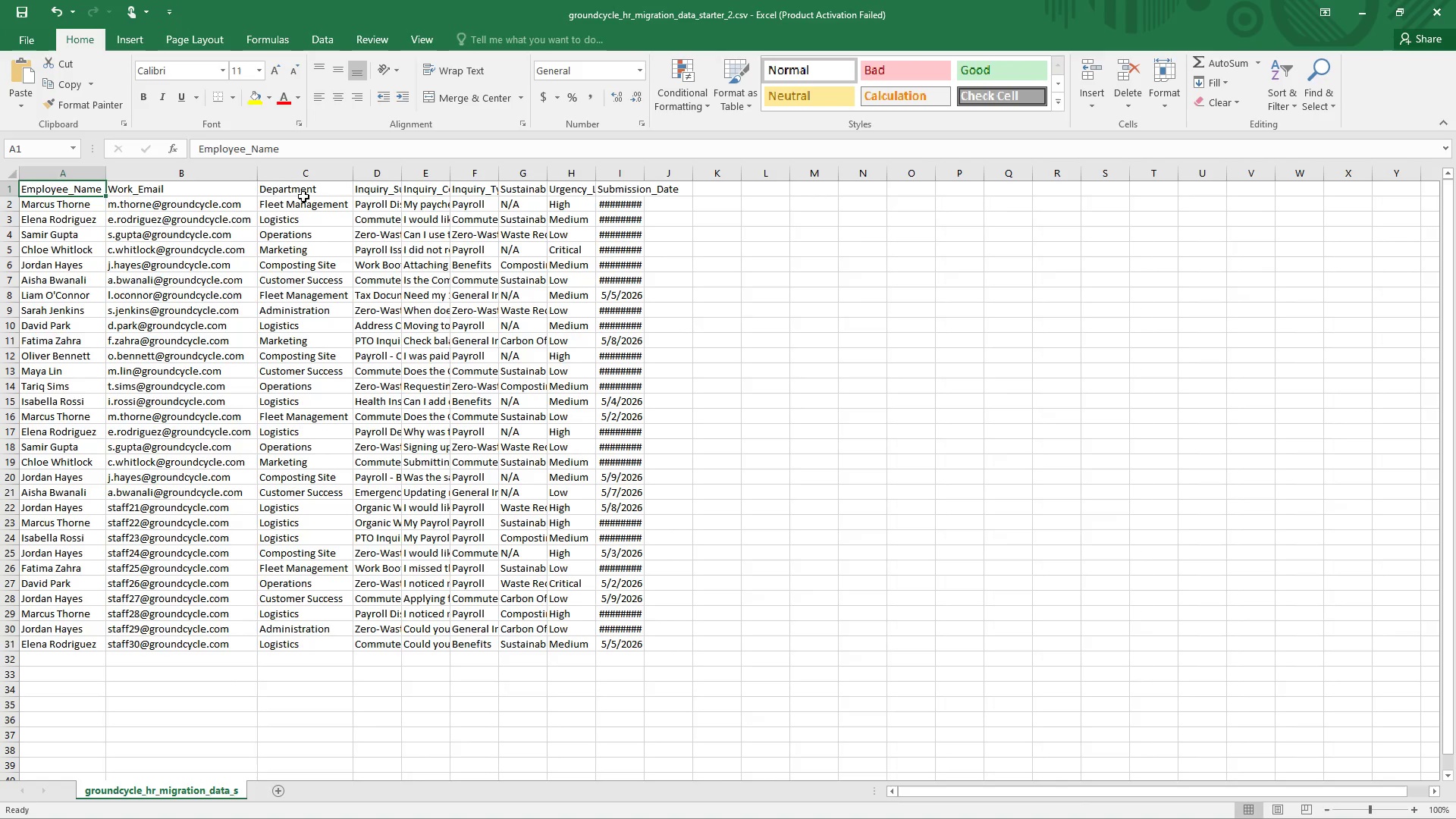 
left_click([303, 199])
 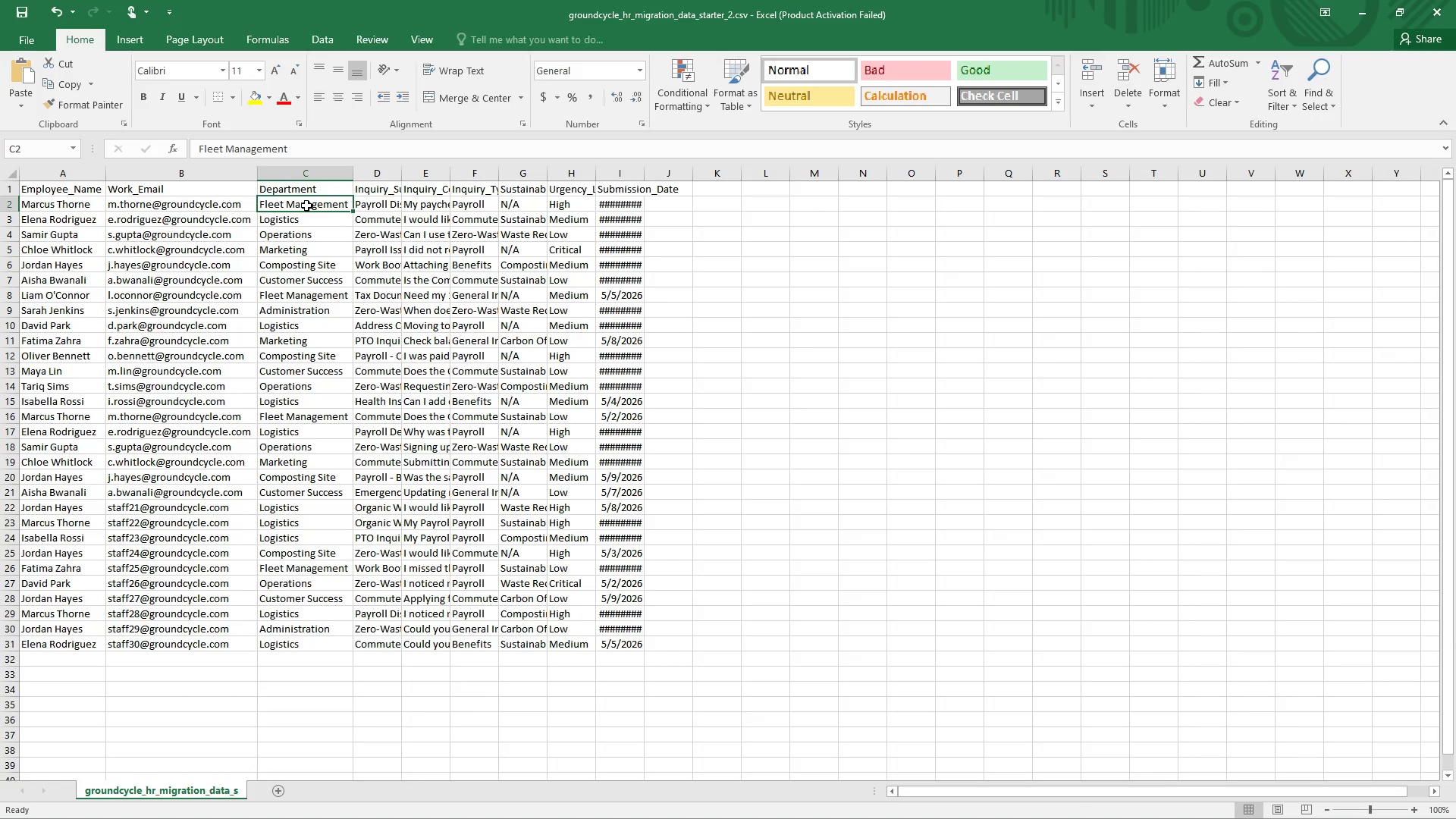 
left_click([306, 206])
 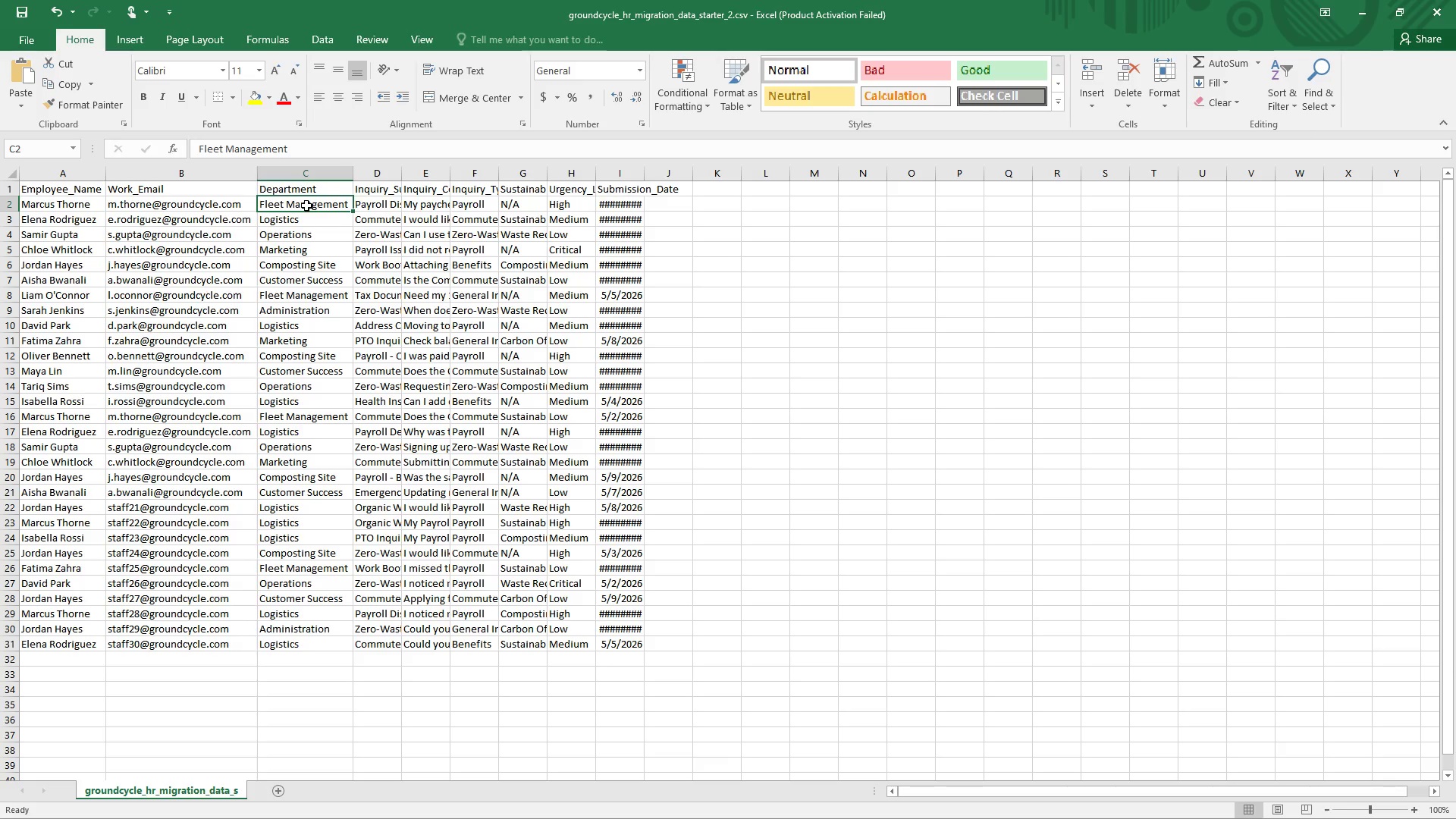 
double_click([306, 206])
 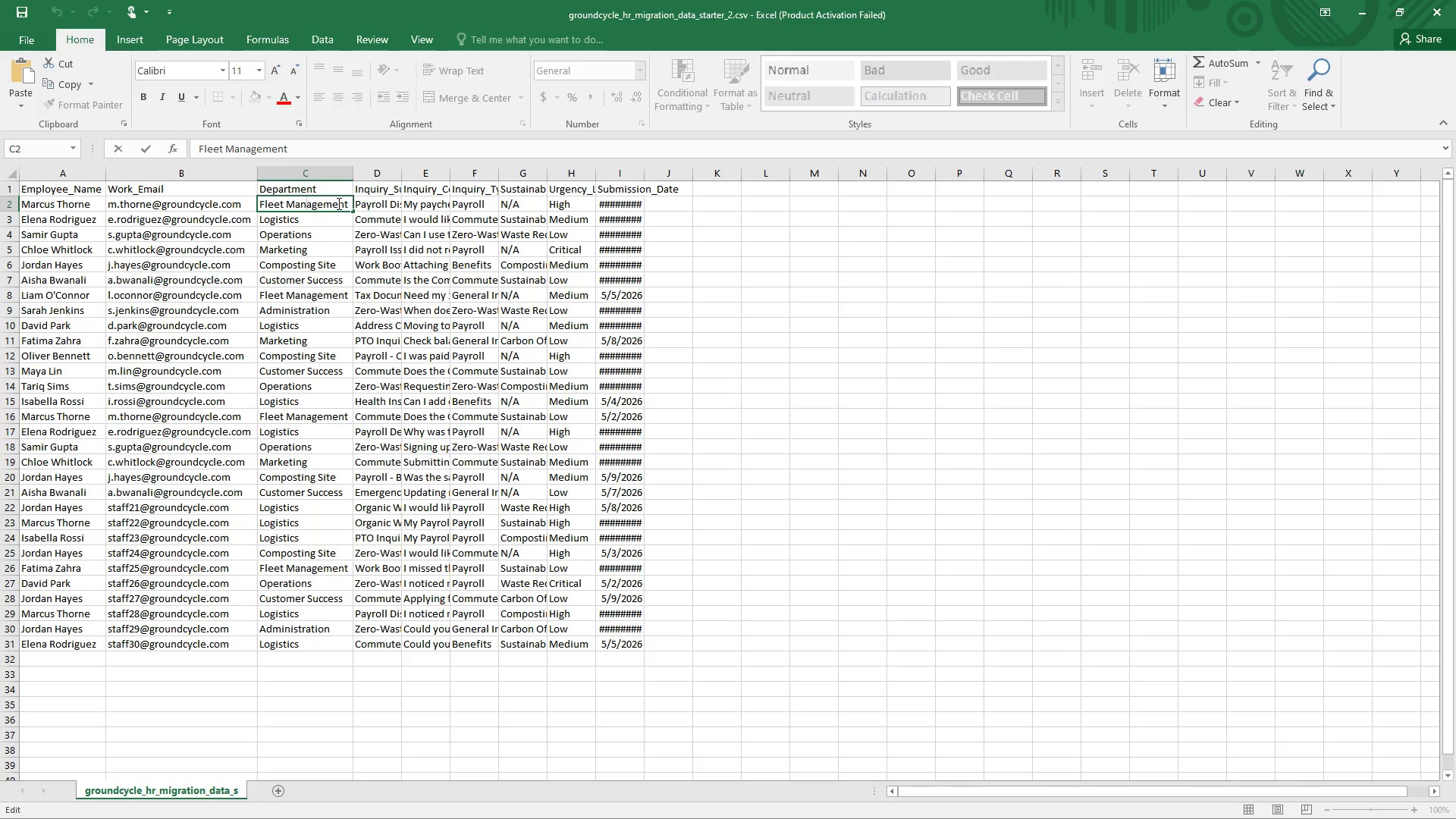 
left_click([347, 202])
 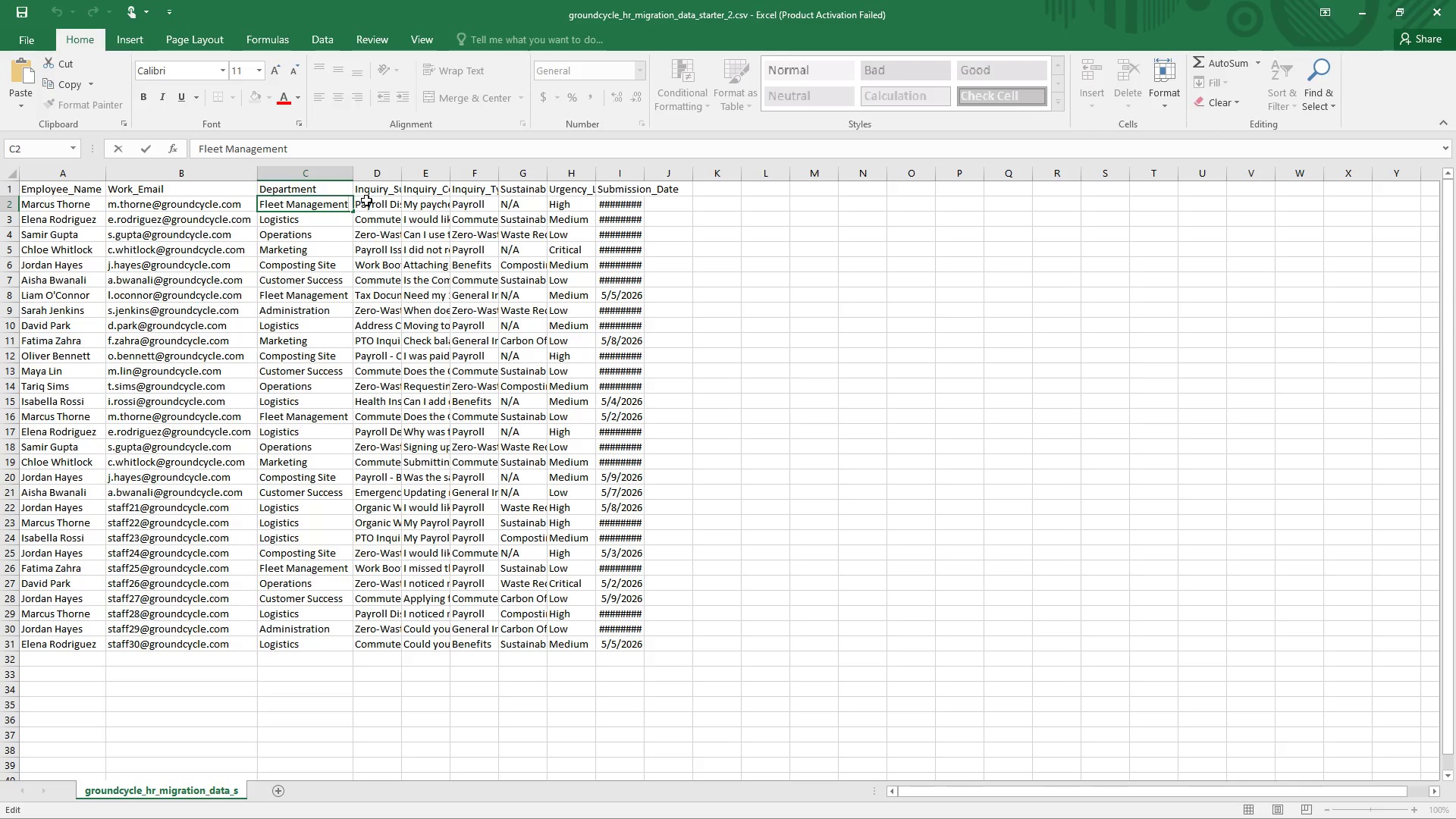 
key(Backspace)
 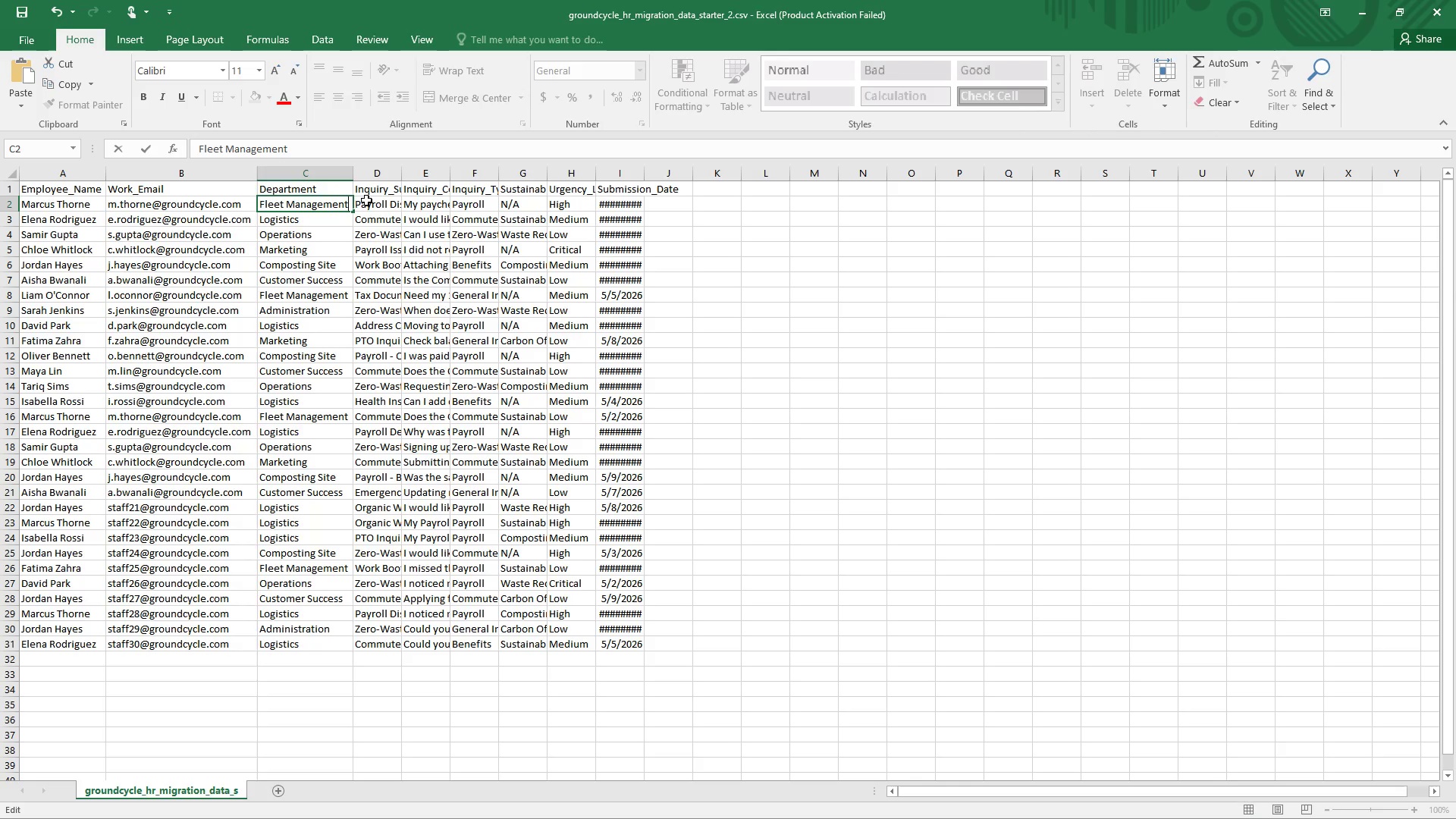 
key(T)
 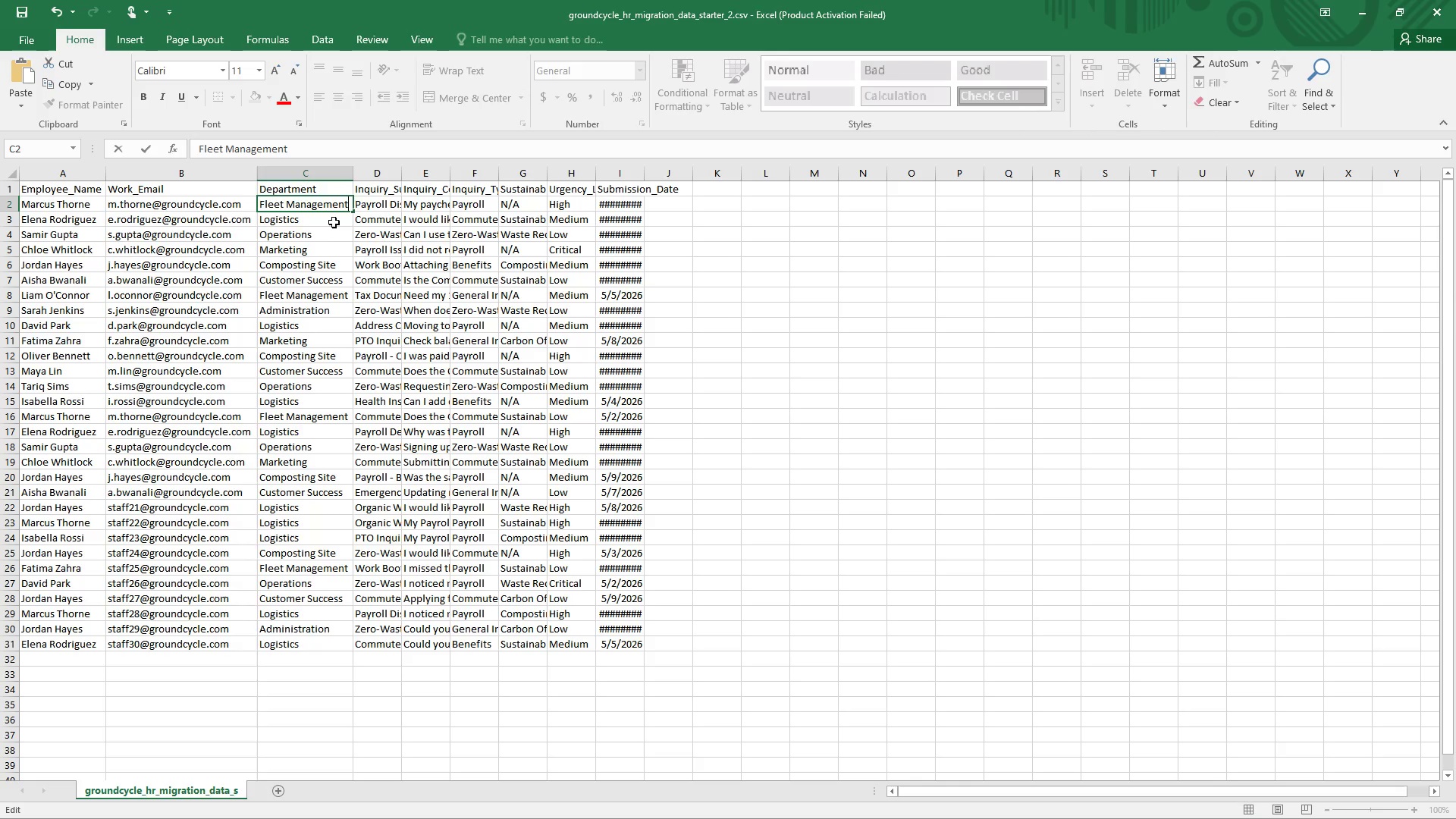 
left_click([334, 221])
 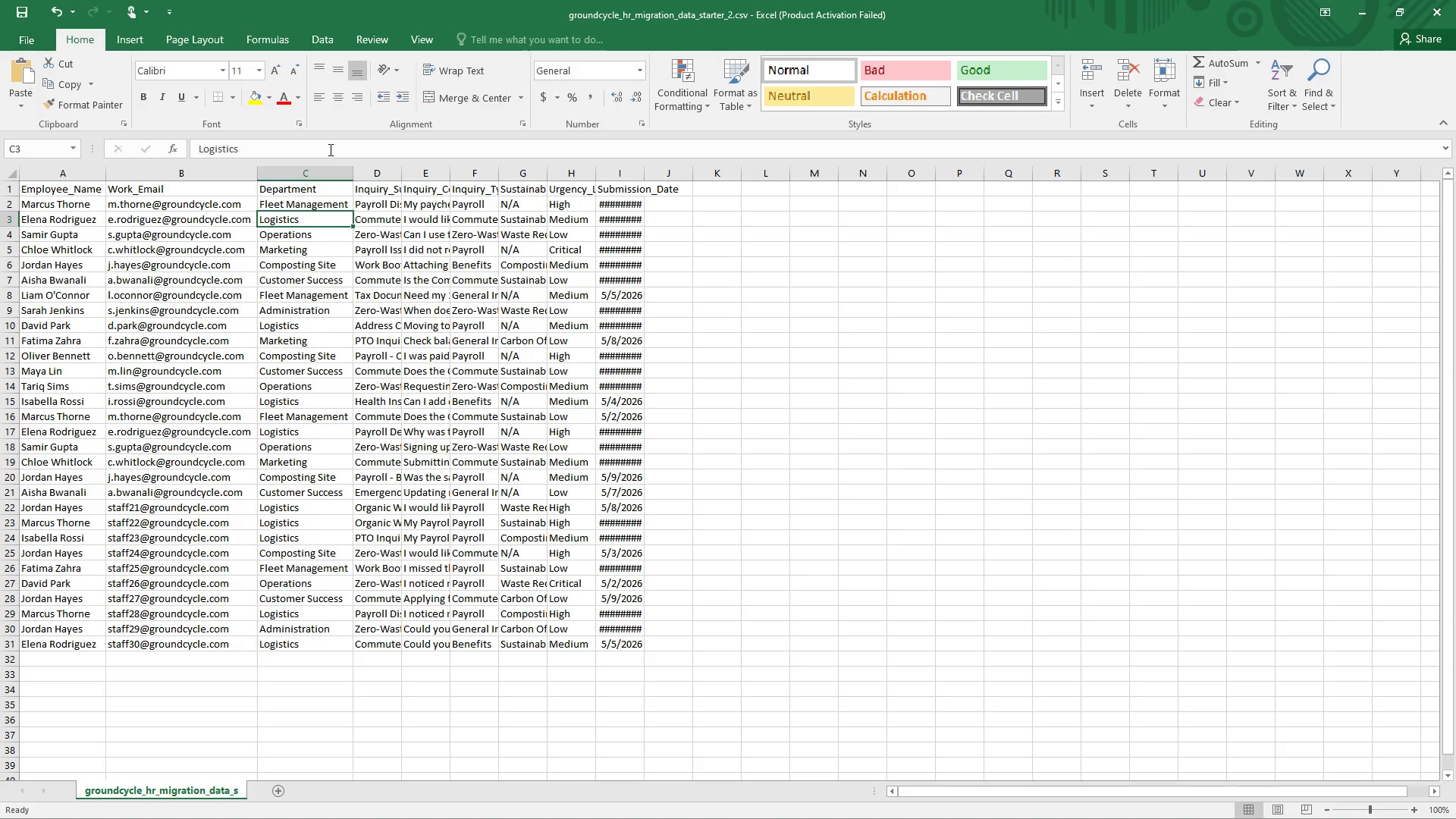 
left_click([329, 149])
 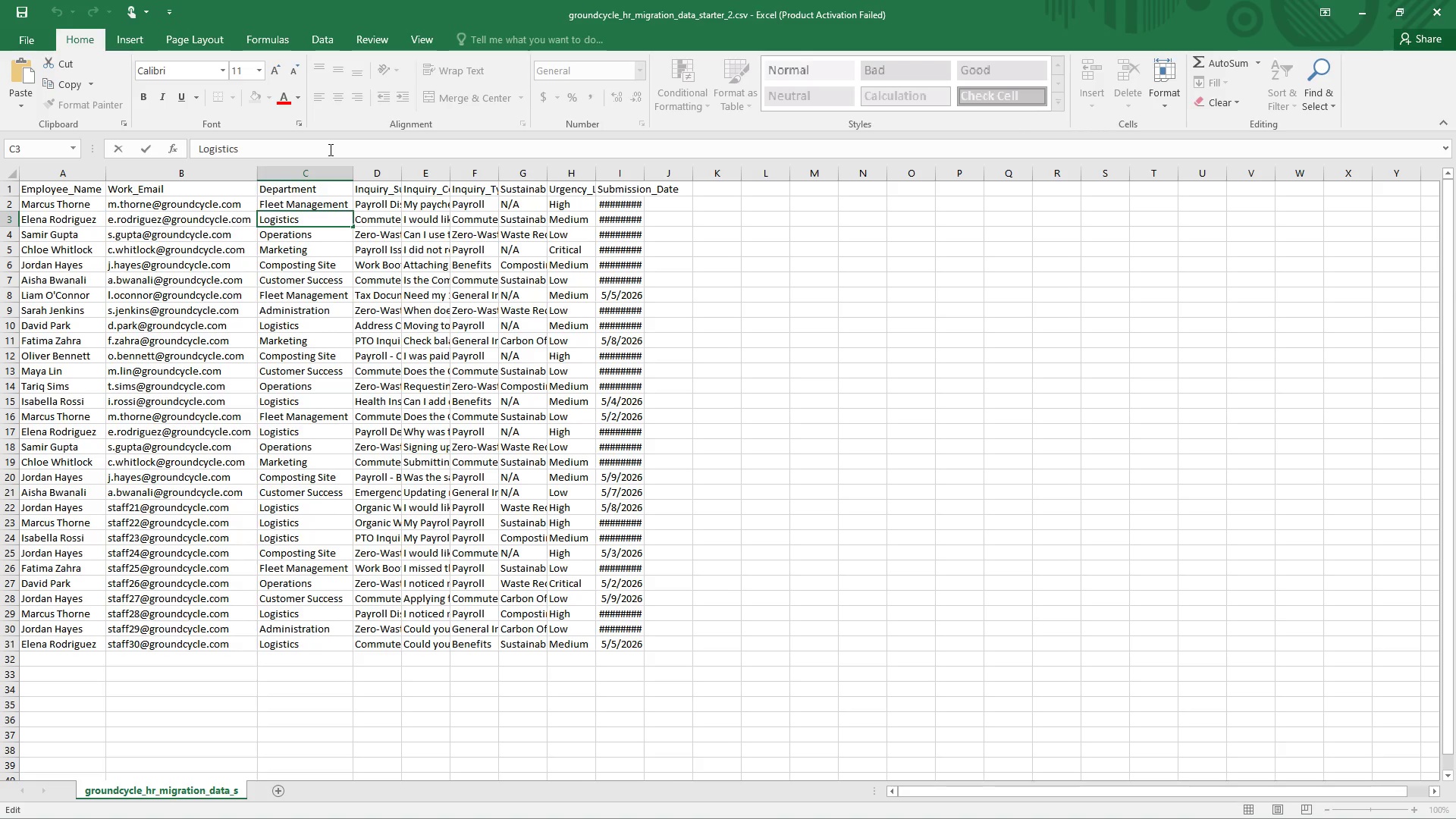 
key(Backspace)
 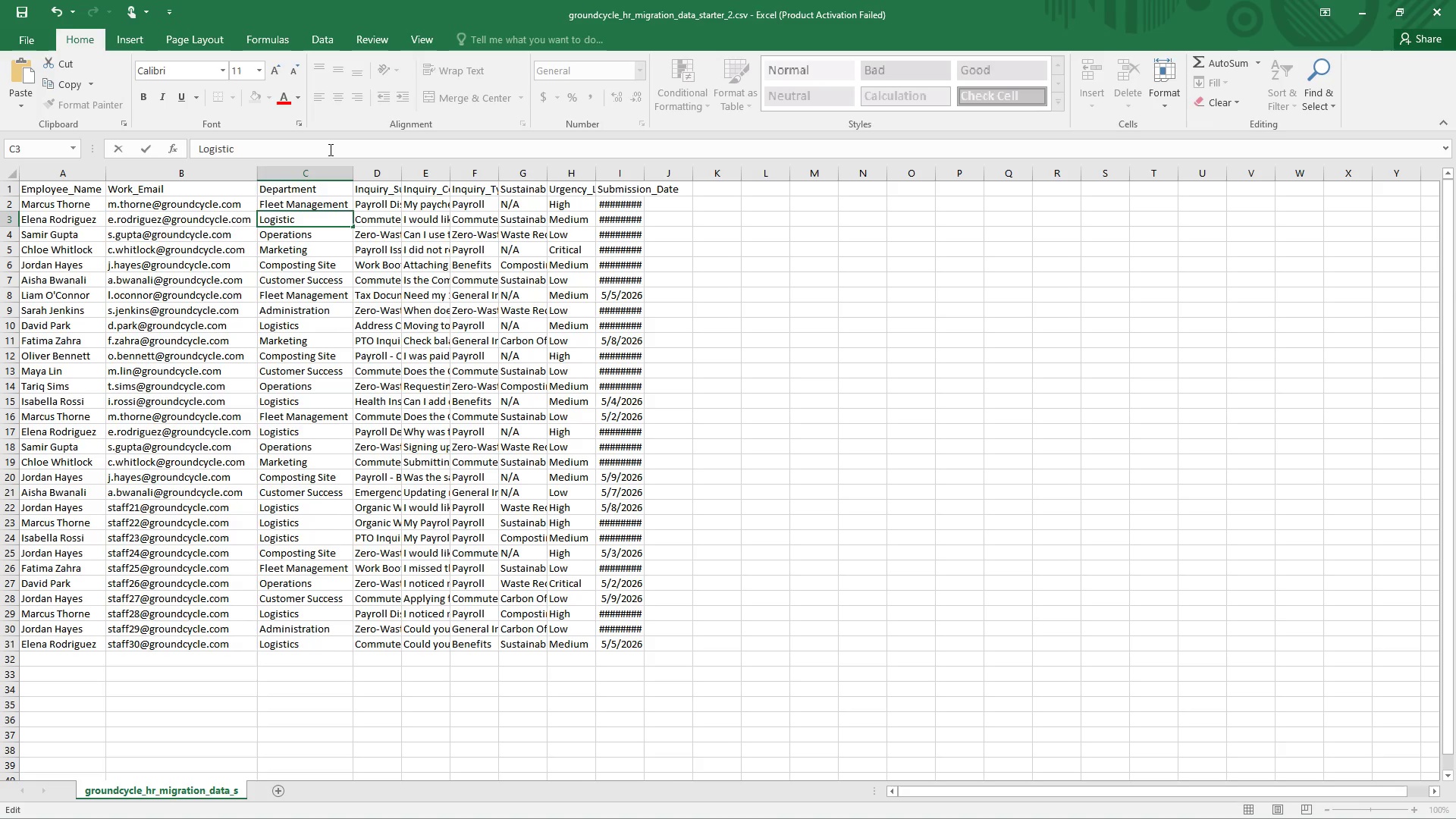 
key(S)
 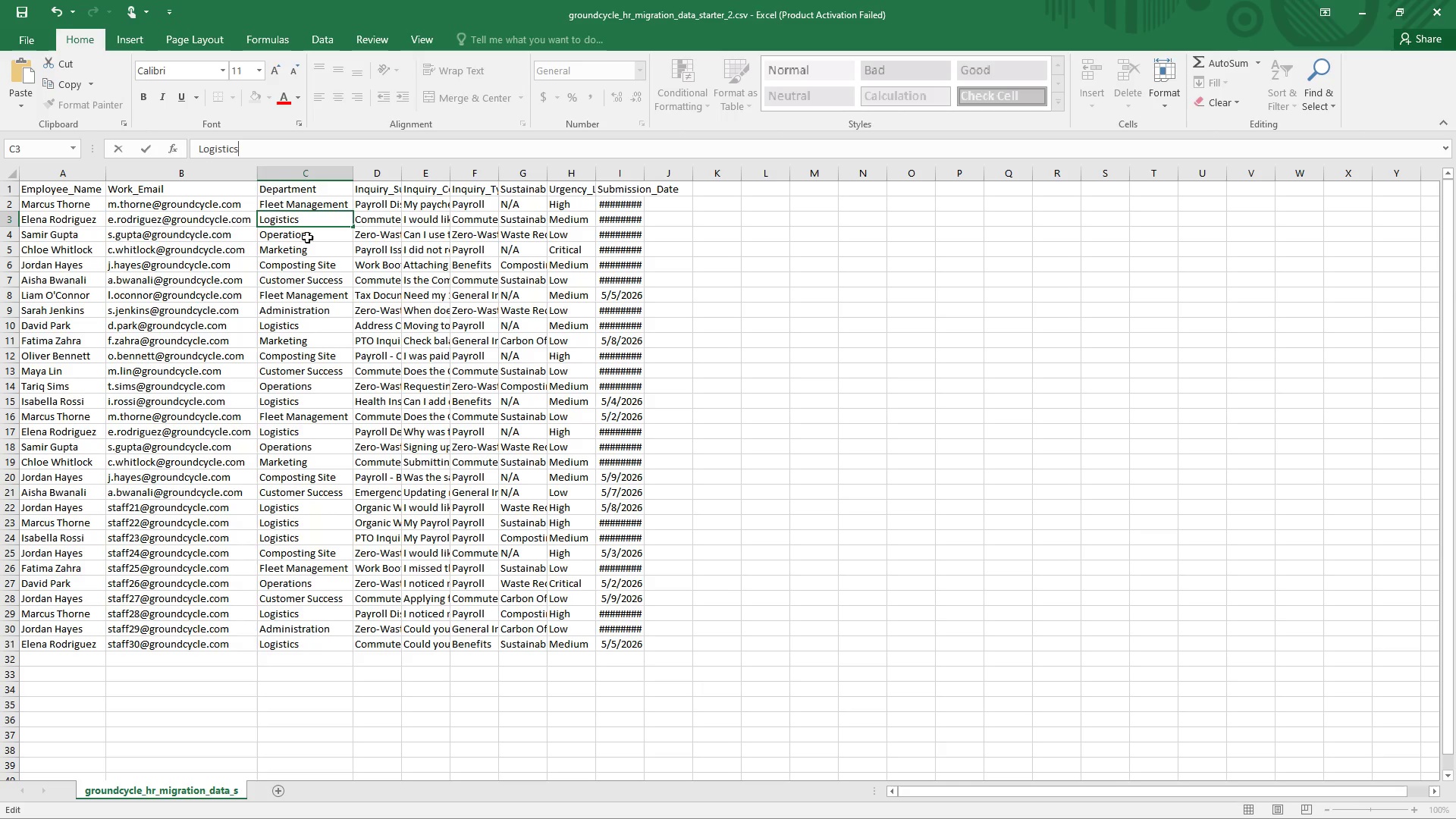 
left_click([307, 237])
 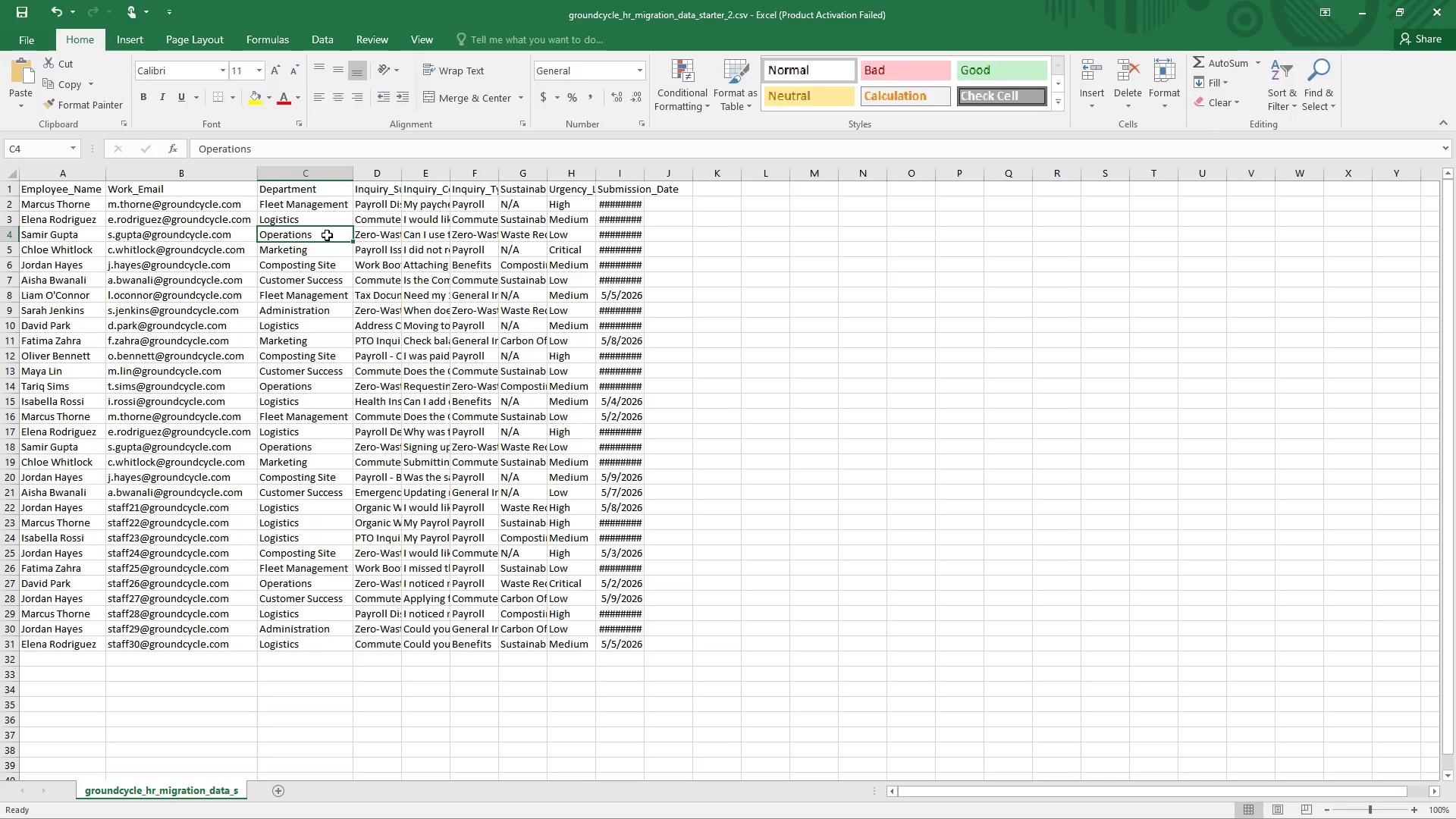 
double_click([327, 235])
 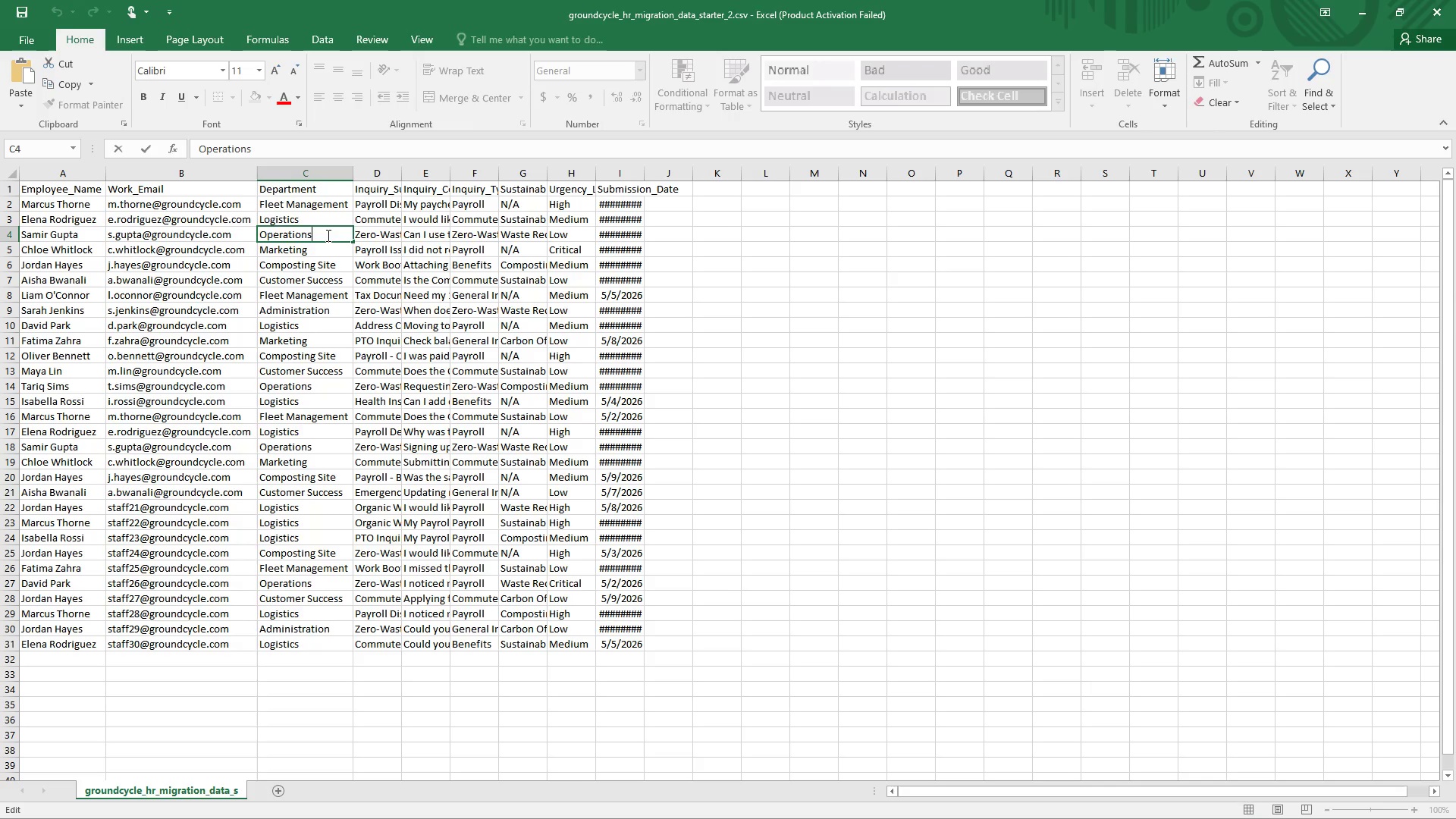 
triple_click([327, 235])
 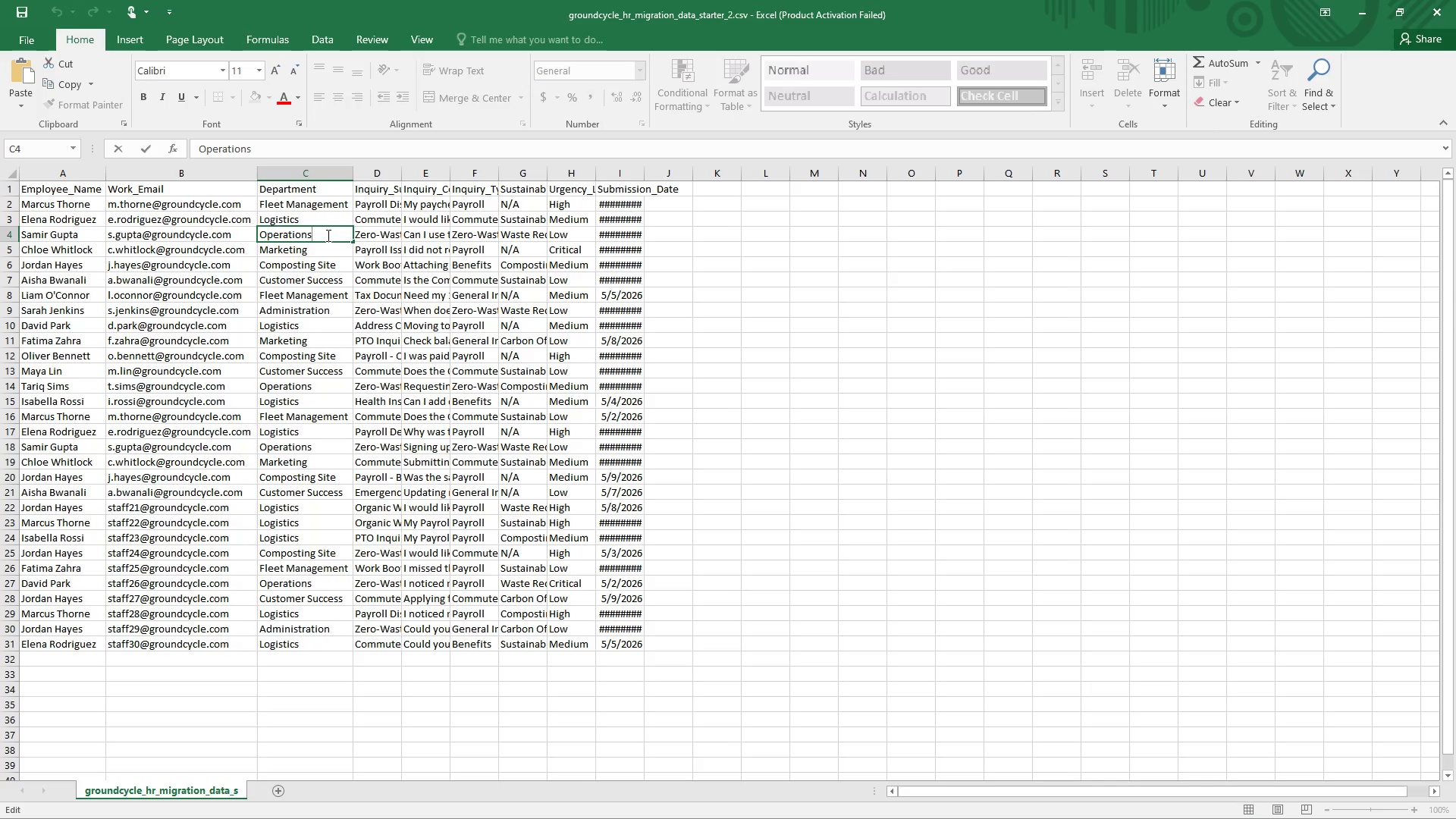 
key(Backspace)
 